 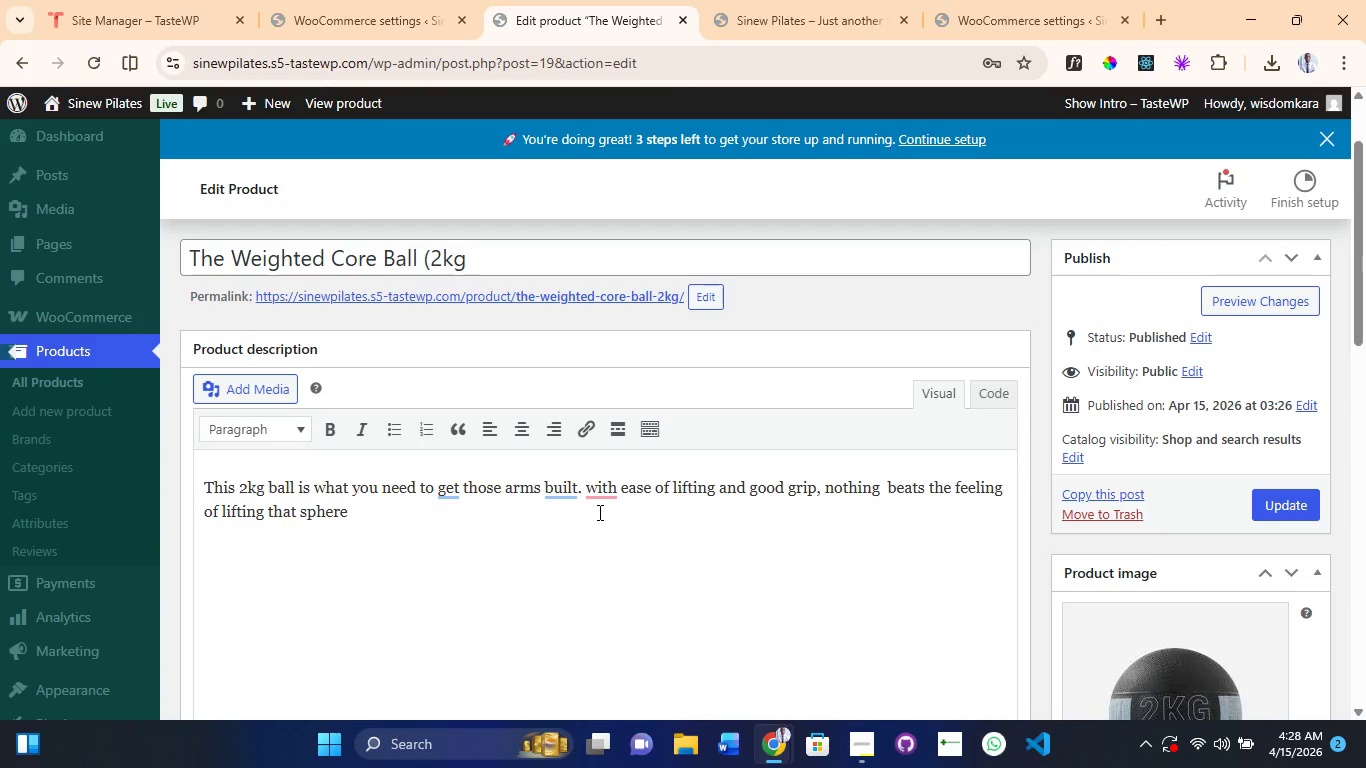 
left_click([342, 521])
 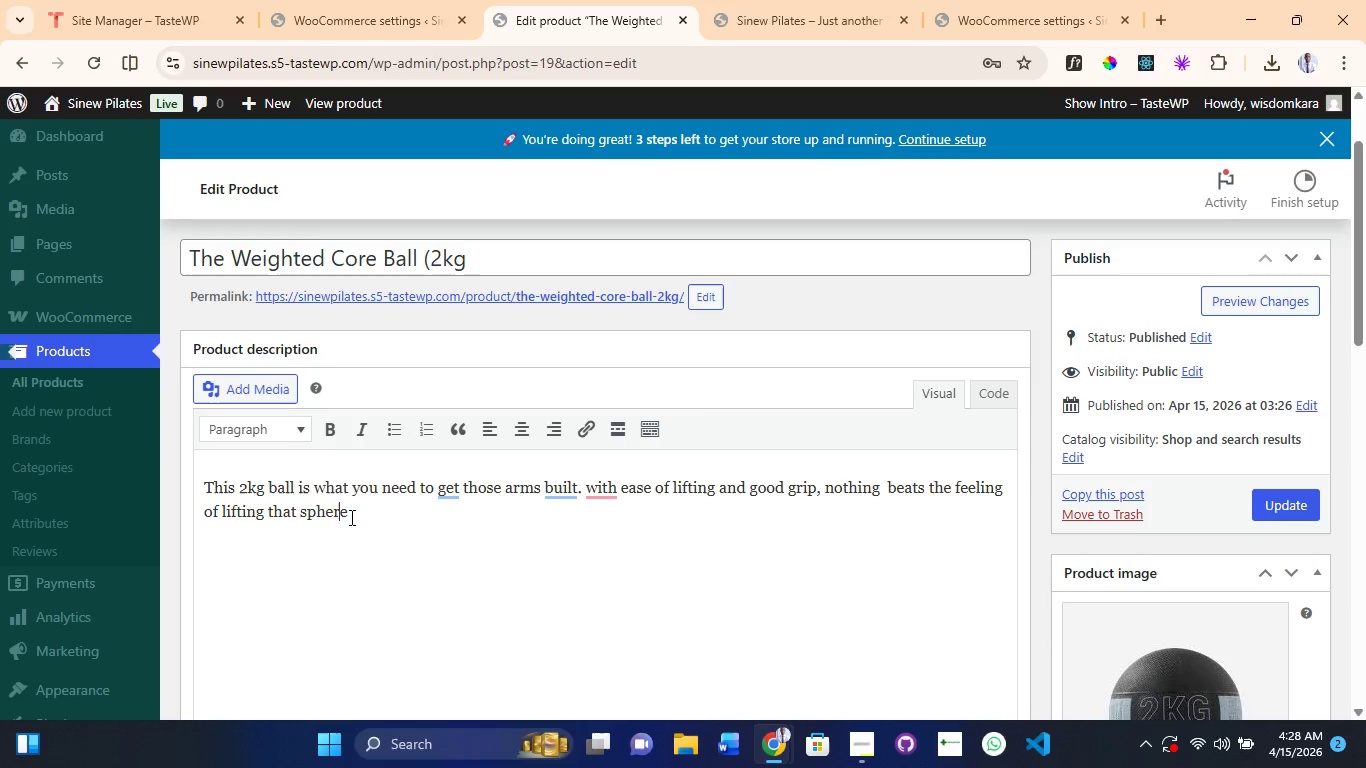 
left_click_drag(start_coordinate=[350, 517], to_coordinate=[153, 479])
 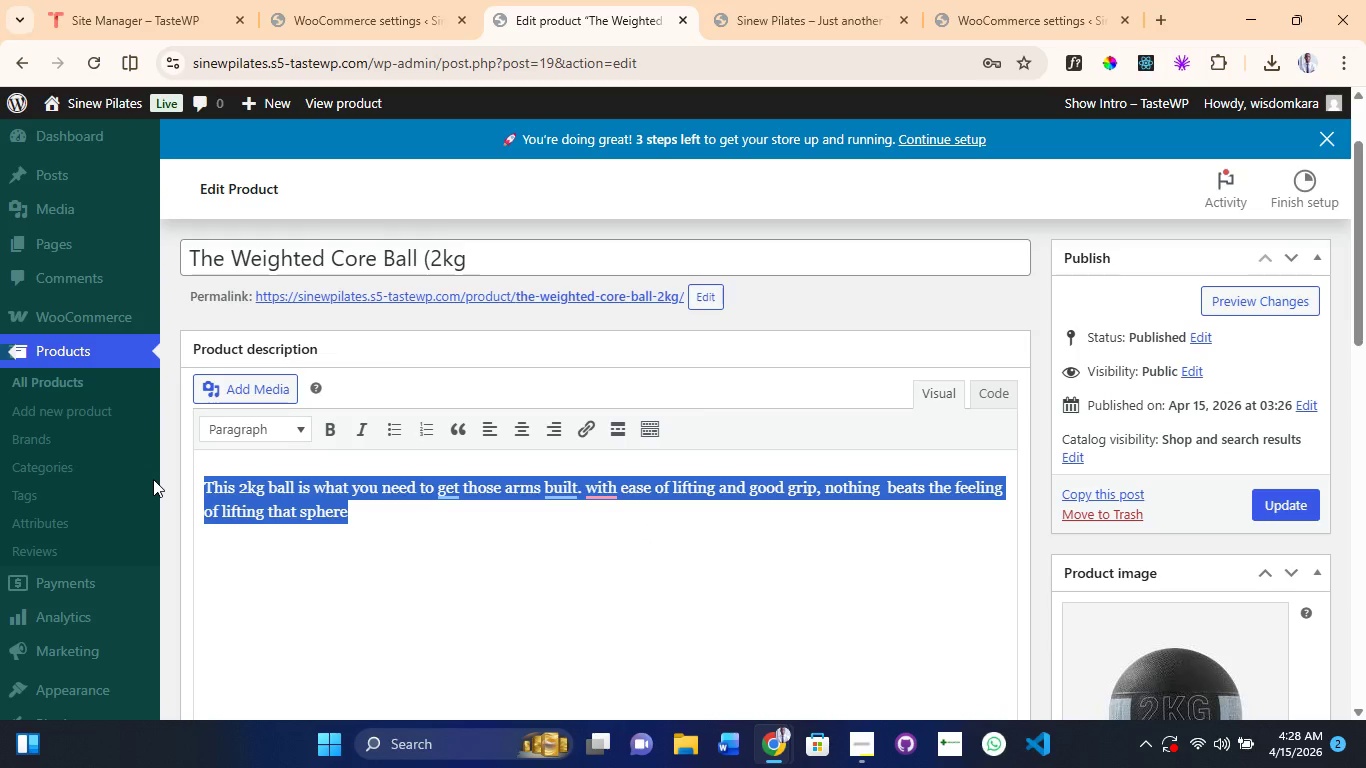 
key(Control+C)
 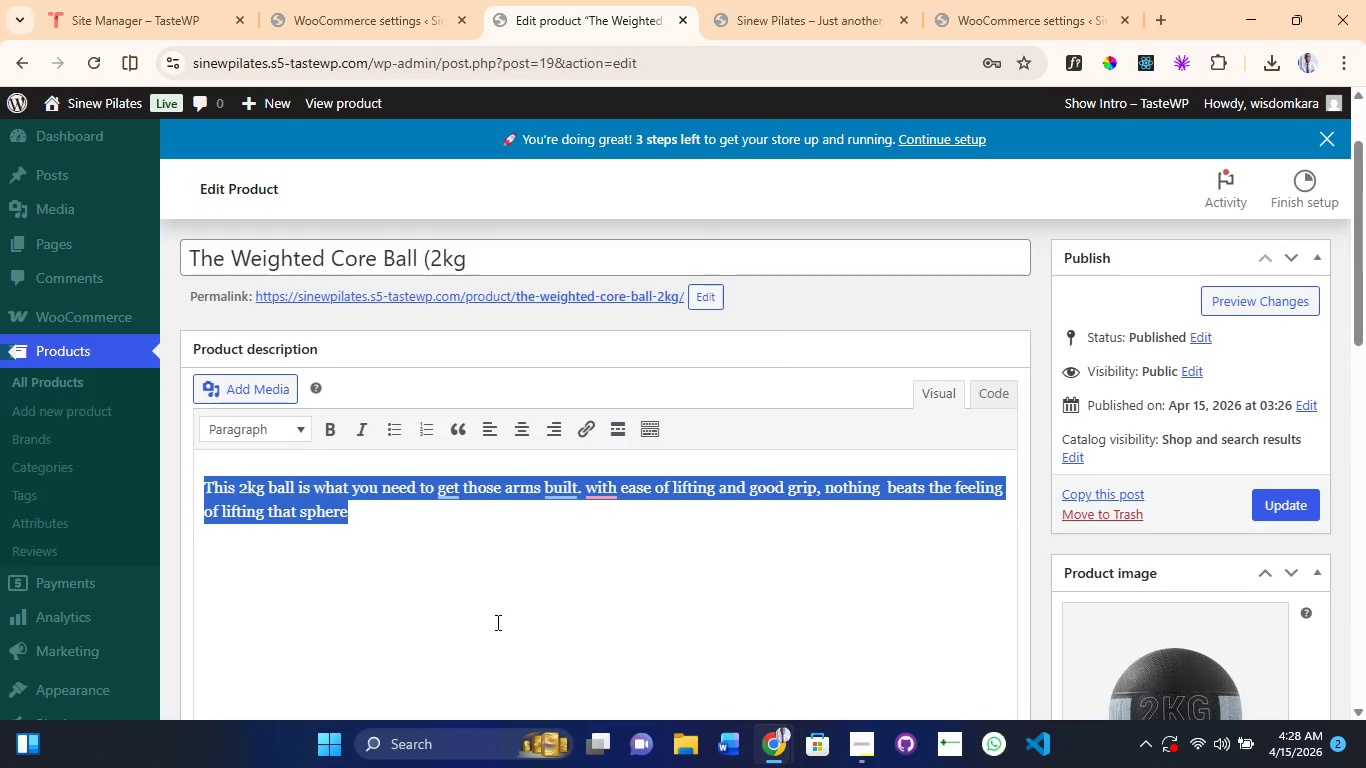 
scroll: coordinate [455, 650], scroll_direction: down, amount: 9.0
 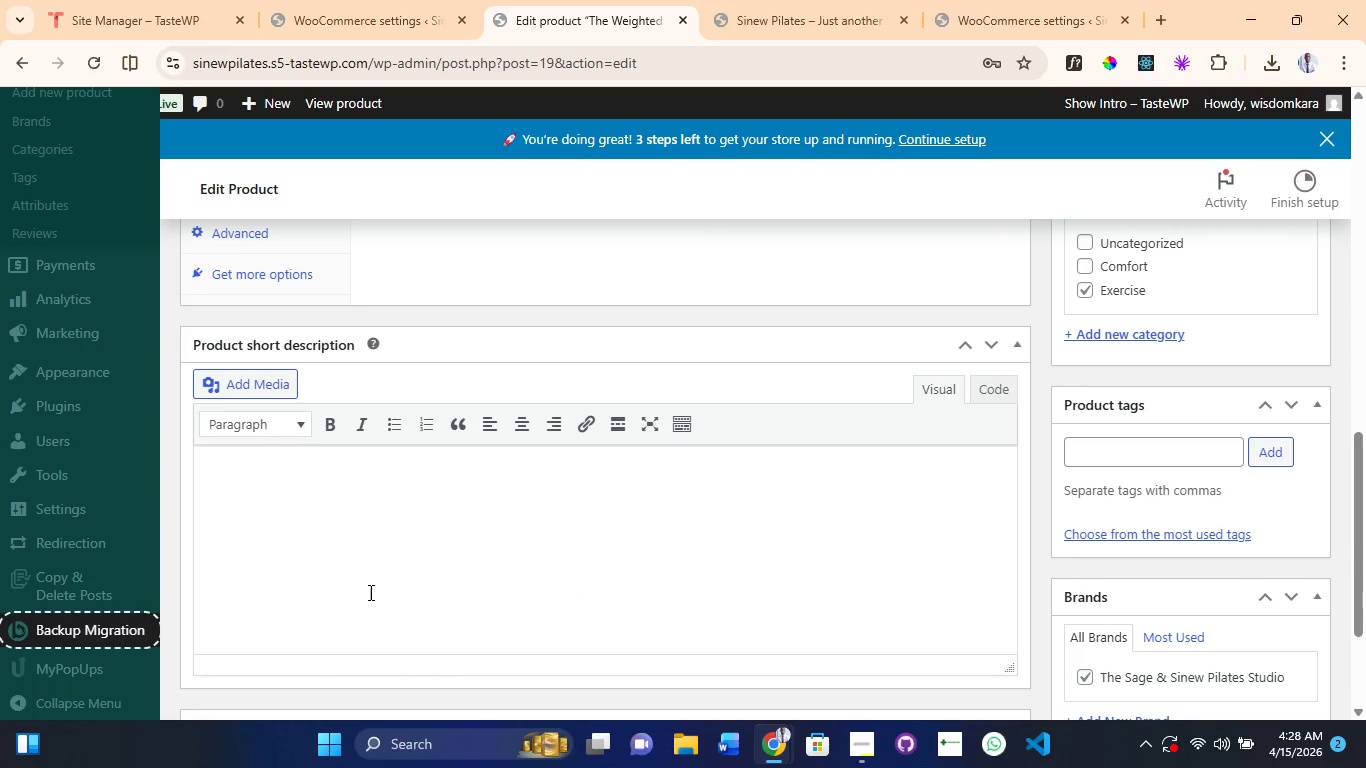 
left_click([369, 591])
 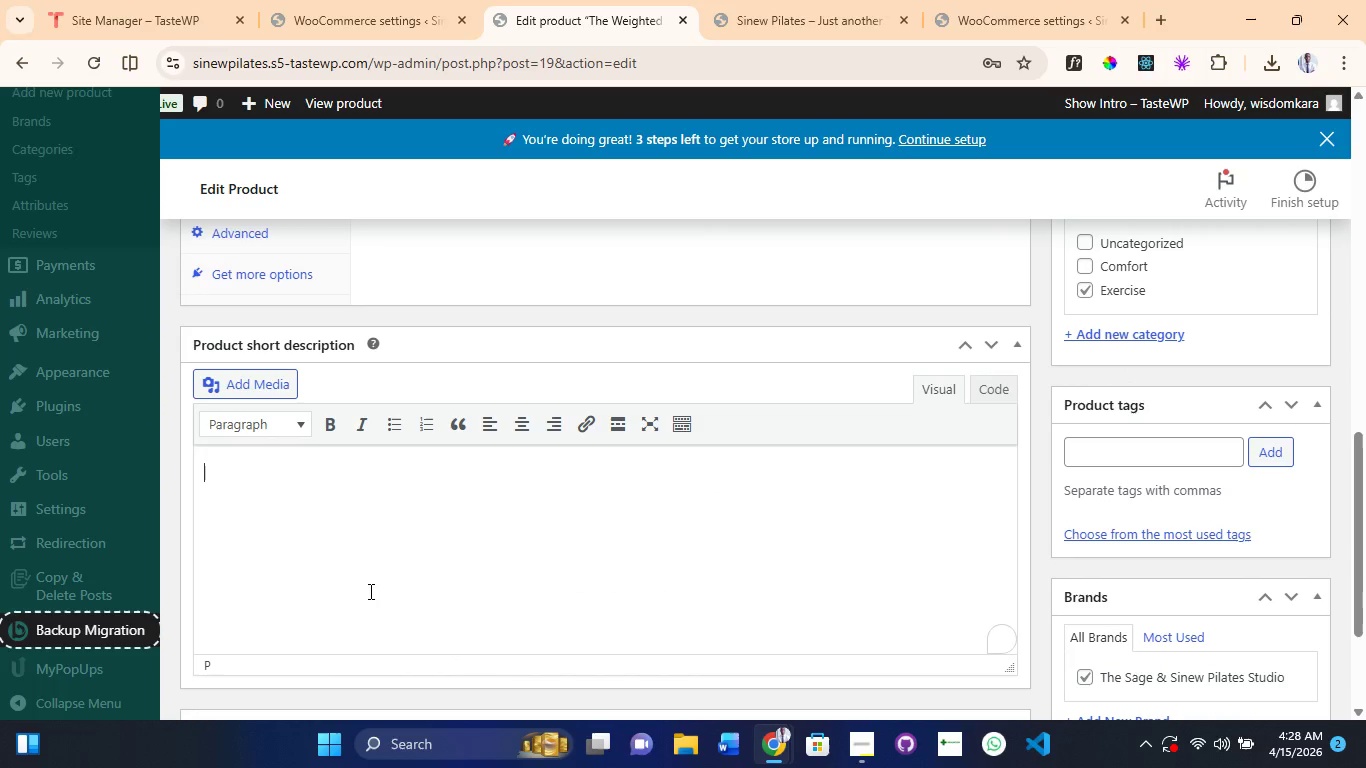 
key(Control+V)
 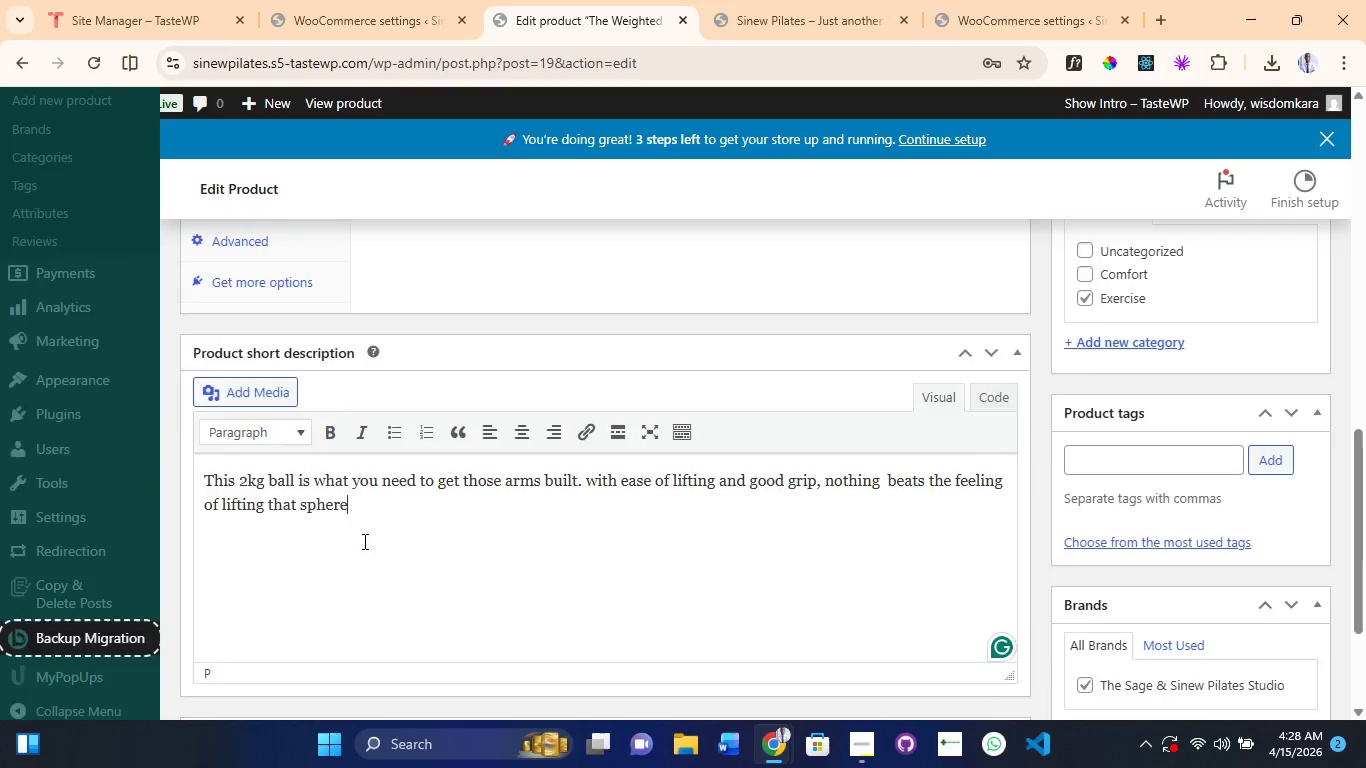 
scroll: coordinate [363, 535], scroll_direction: up, amount: 9.0
 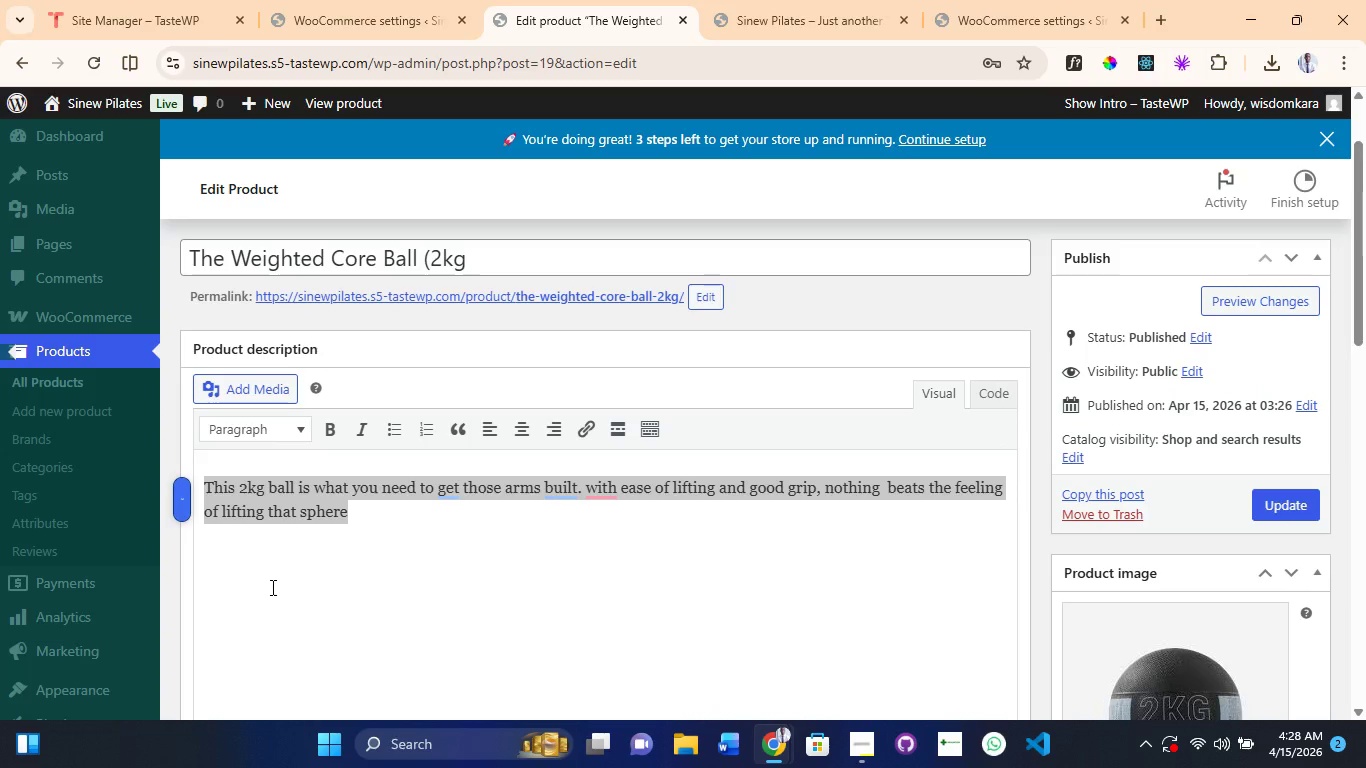 
left_click([271, 587])
 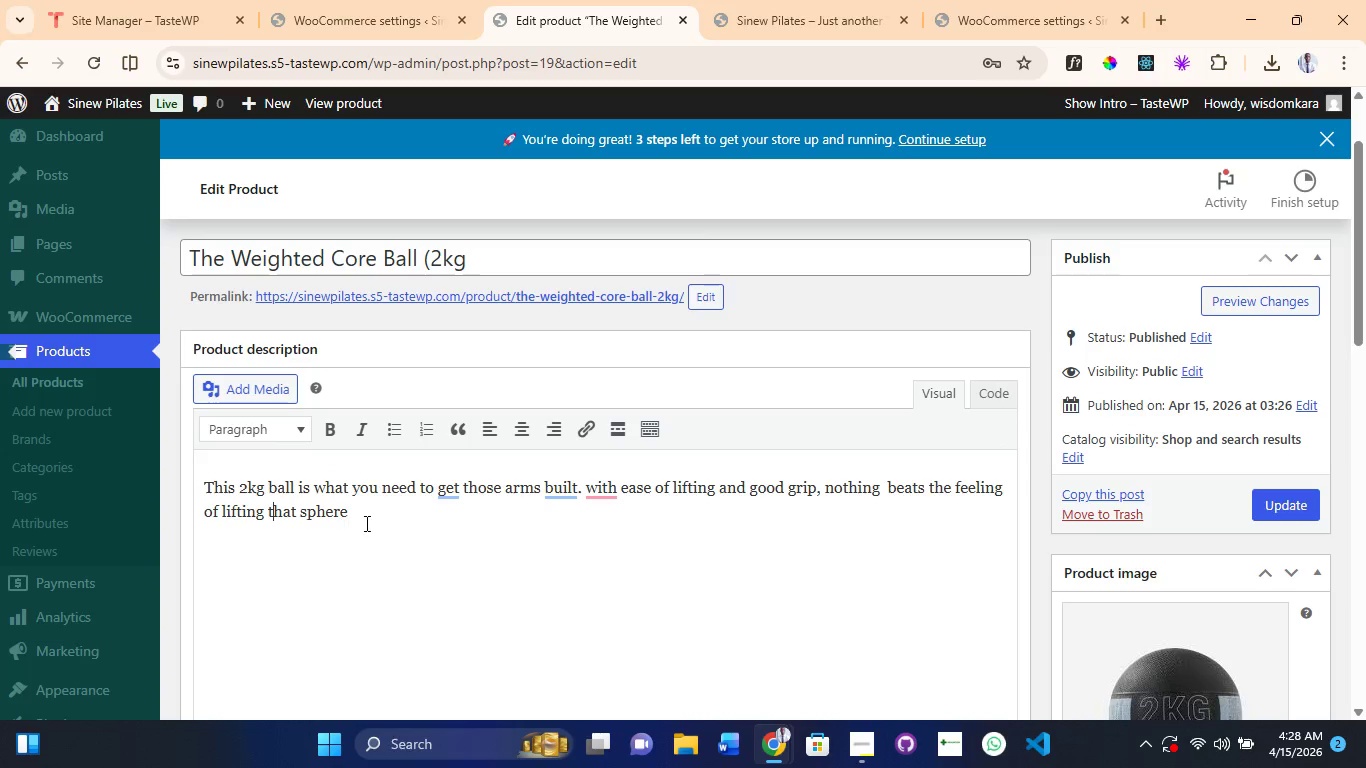 
left_click_drag(start_coordinate=[365, 523], to_coordinate=[70, 500])
 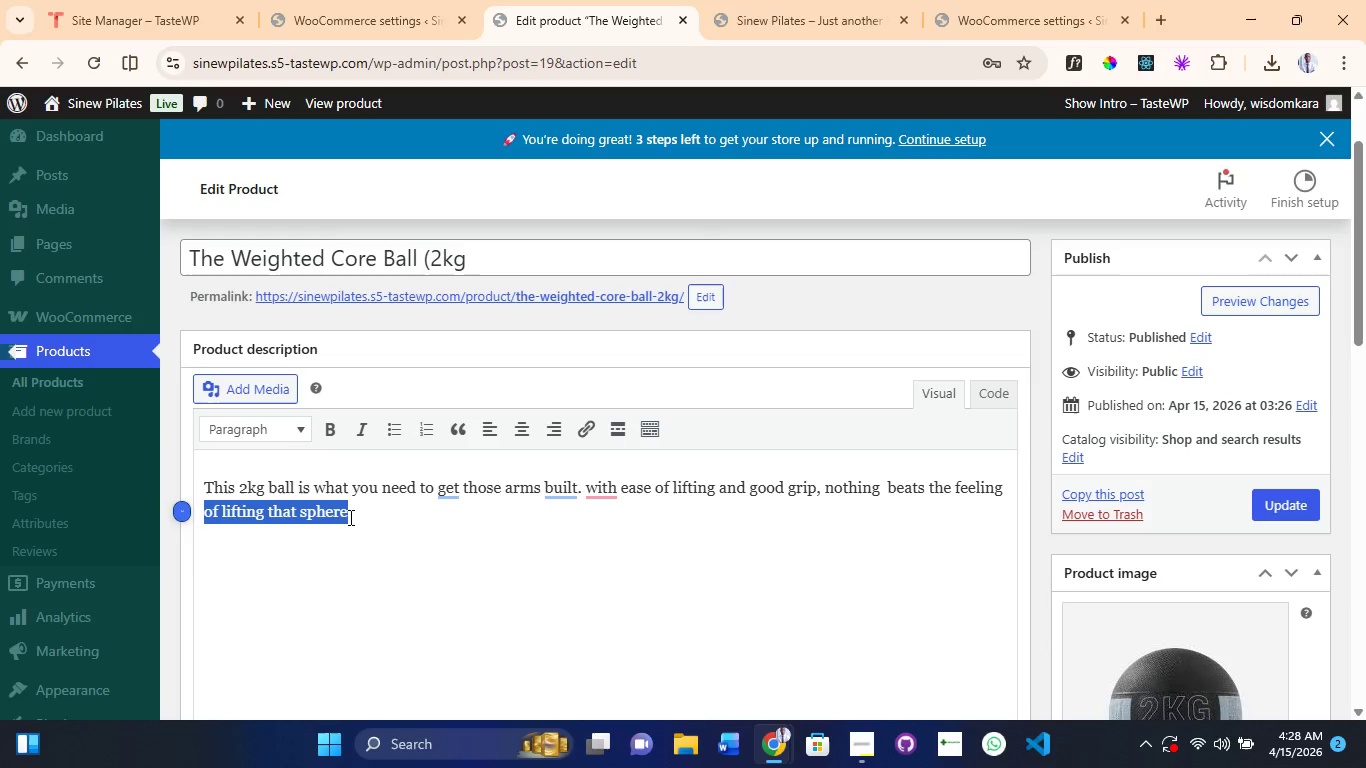 
left_click([351, 517])
 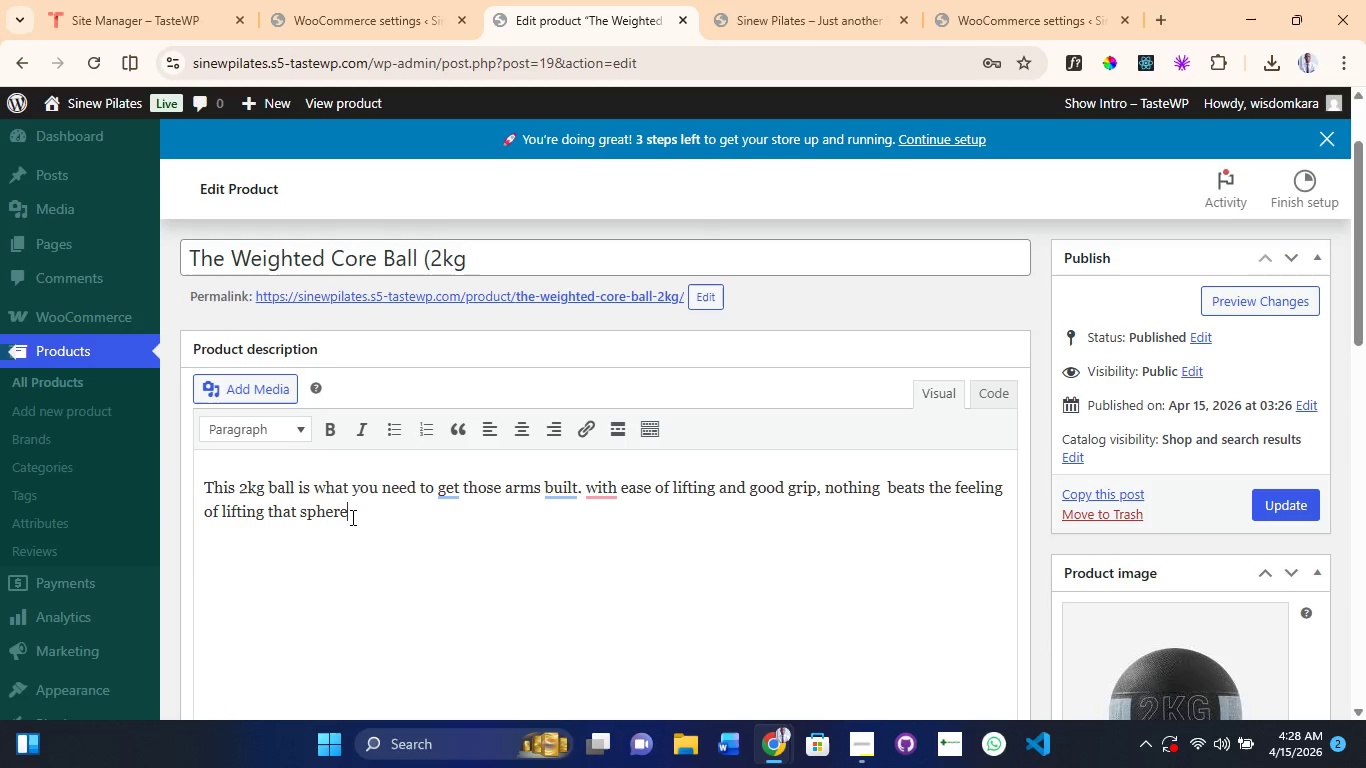 
left_click_drag(start_coordinate=[351, 517], to_coordinate=[189, 478])
 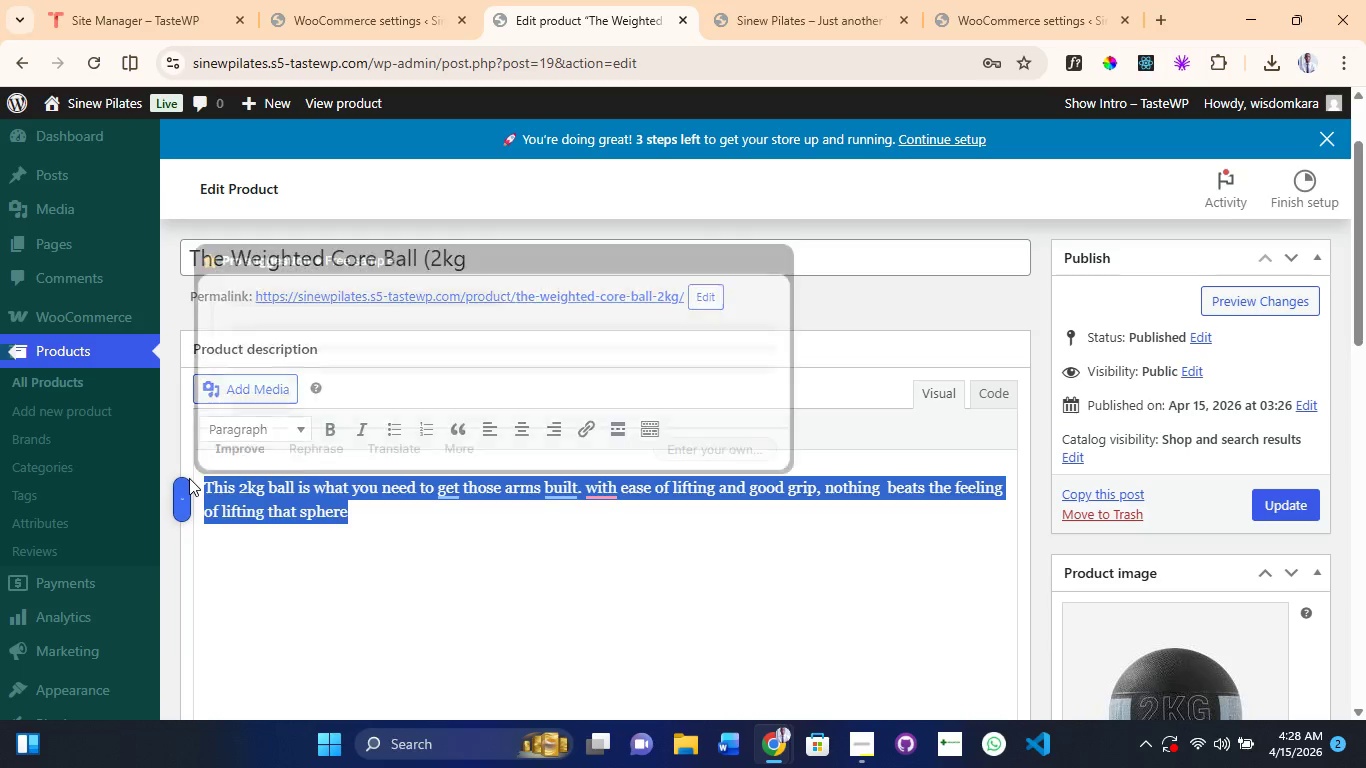 
key(Backspace)
type(Boos)
 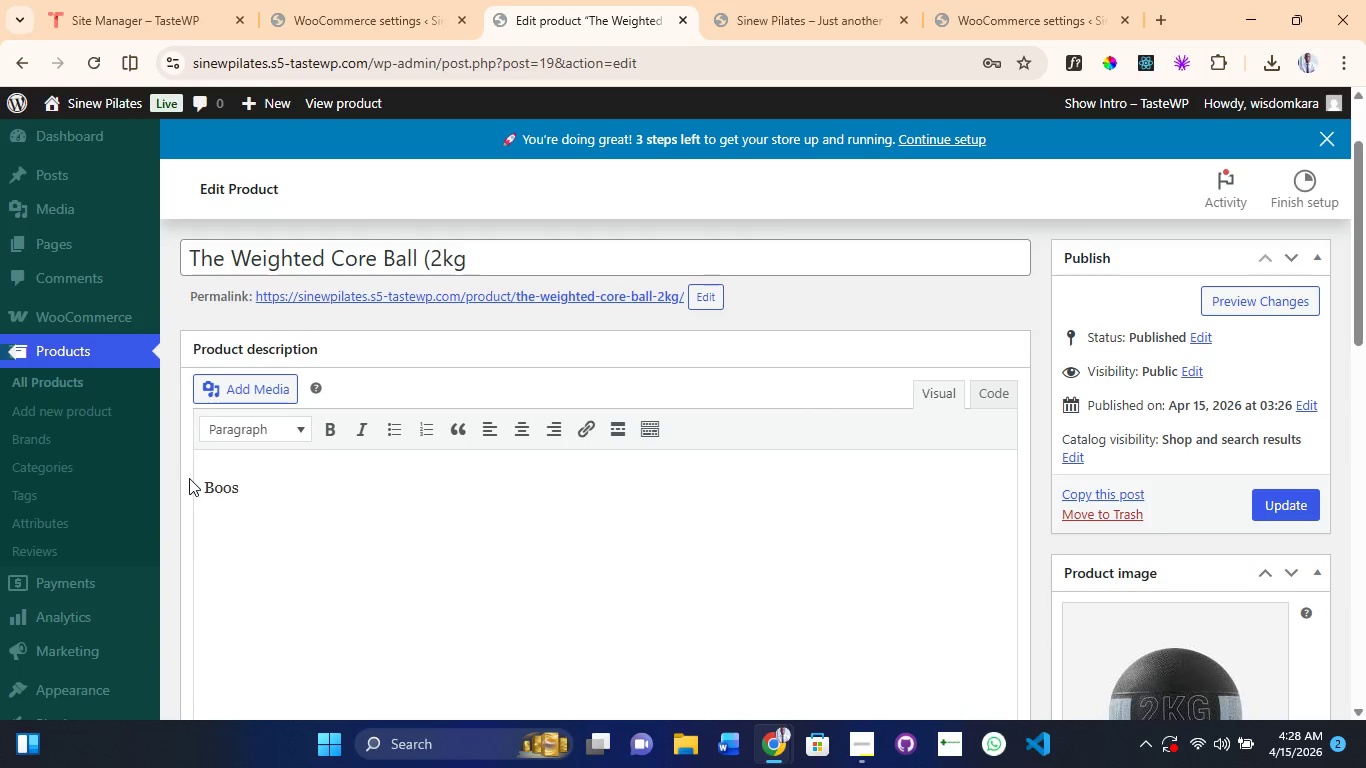 
type( )
key(Backspace)
type(t core strength and stability wih)
key(Backspace)
type(th the 2kg Weighted ball )
key(Backspace)
key(Backspace)
key(Backspace)
key(Backspace)
key(Backspace)
type(core ball, e)
key(Backspace)
type(perfec )
key(Backspace)
type(t for pilates, balance trainnig , and reliability)
key(Backspace)
key(Backspace)
key(Backspace)
 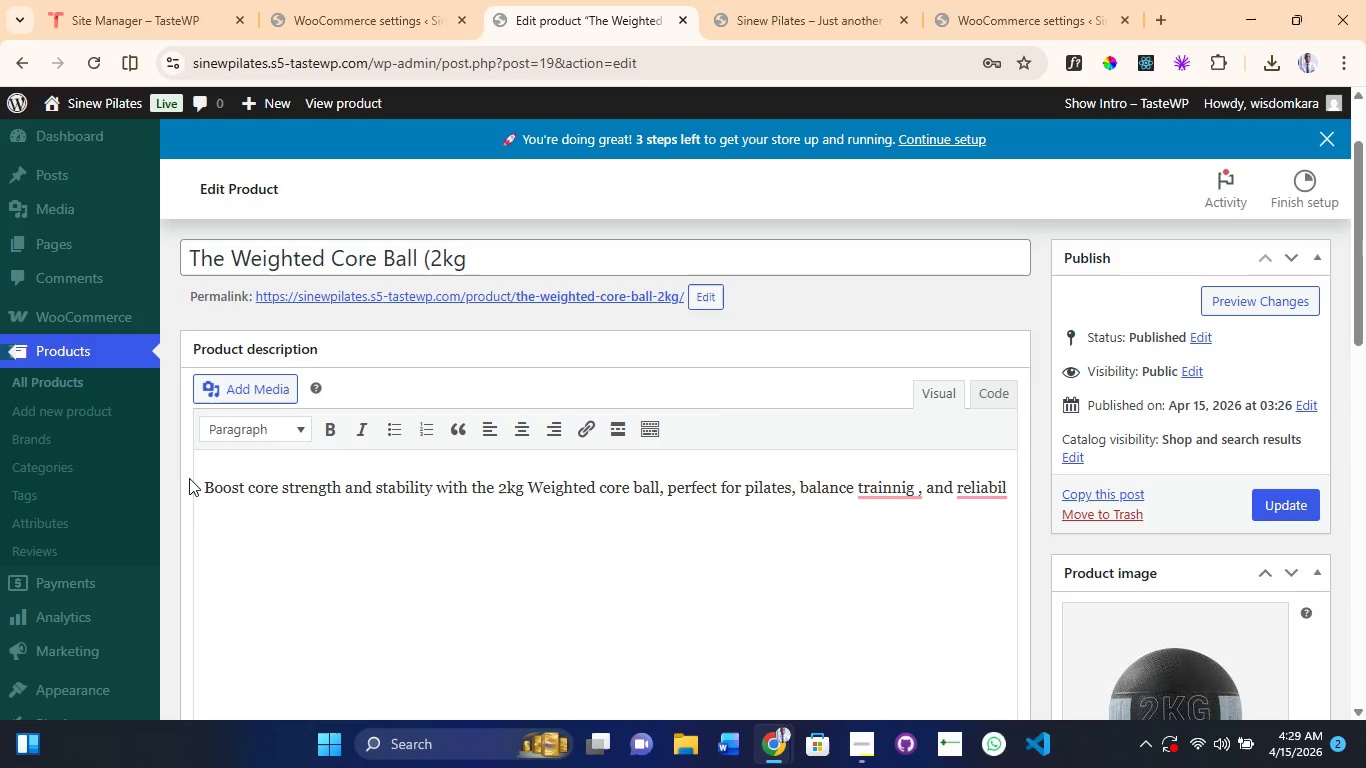 
type(itation exercises. Its compact )
key(Backspace)
type(, non s)
key(Backspace)
key(Backspace)
type(-stop)
 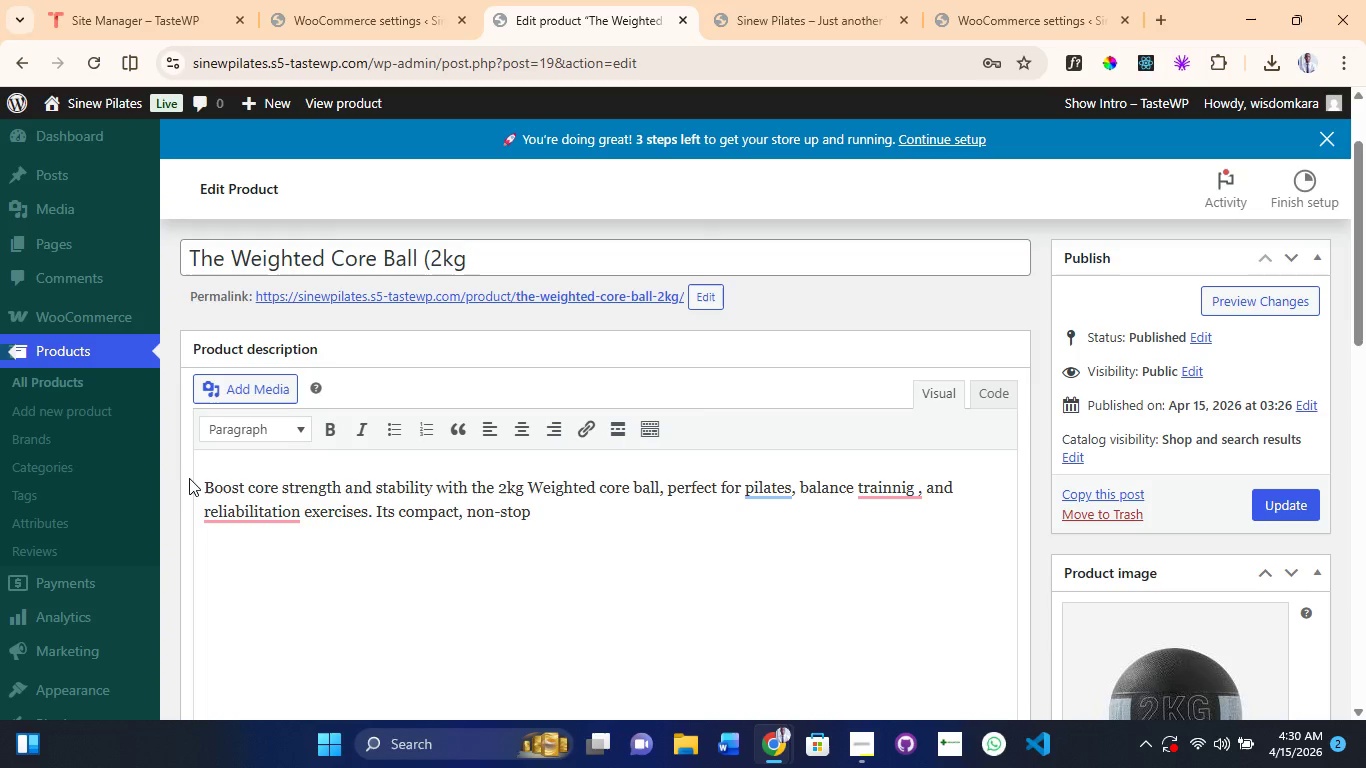 
key(Backspace)
key(Backspace)
key(Backspace)
type(lip design ensures safe handling during workout. Ideal for toninf abs, improving coordination, and eb)
key(Backspace)
type(nhancing g)
key(Backspace)
type(flexibility, this durable fitness tool suits both beginners and professin)
key(Backspace)
type(onal)
 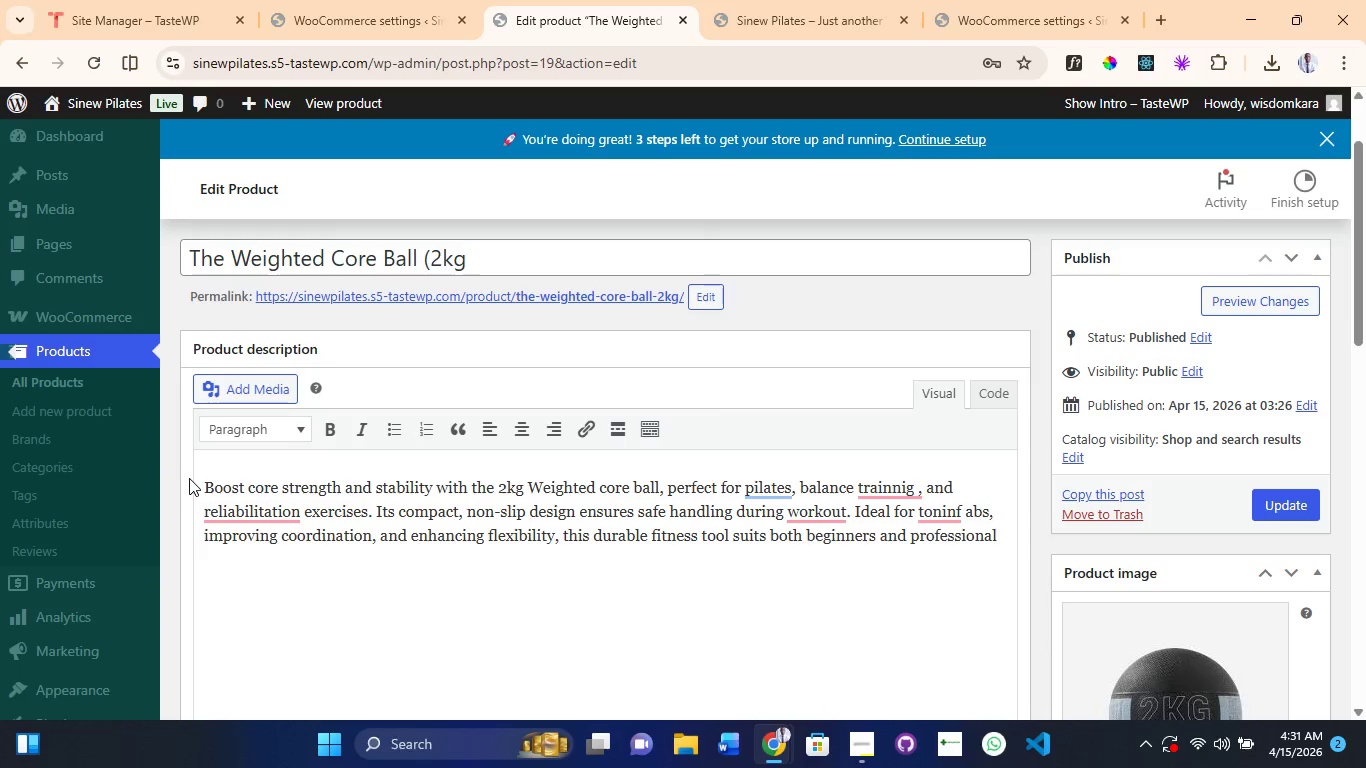 
left_click([779, 502])
 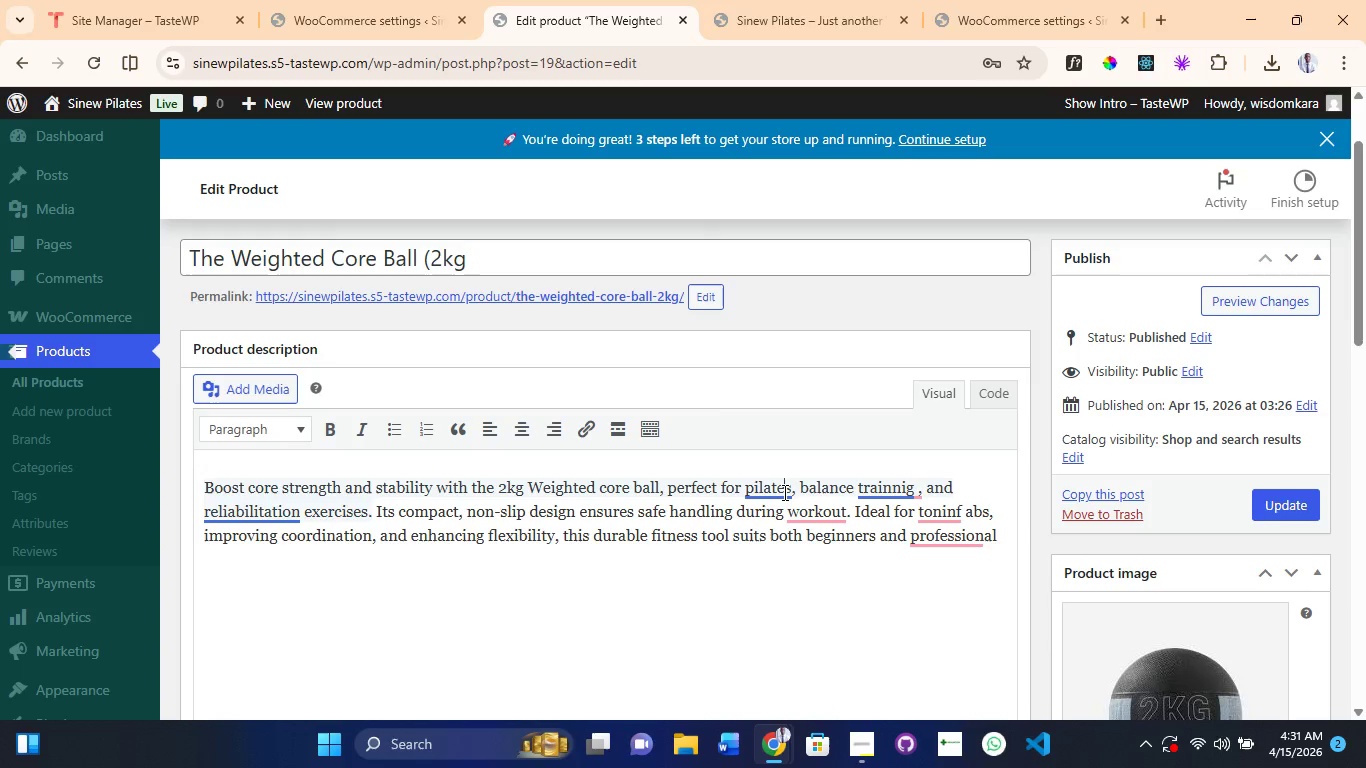 
left_click([783, 492])
 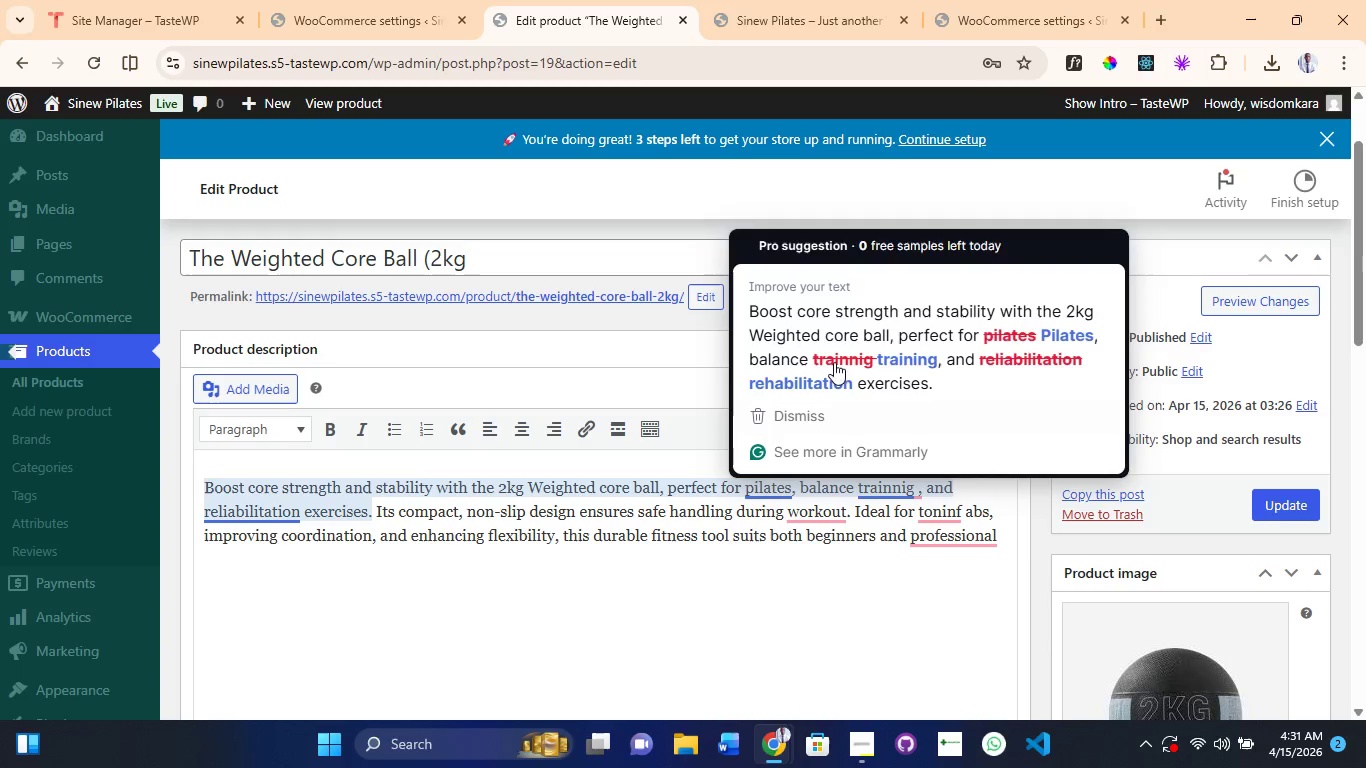 
left_click([864, 301])
 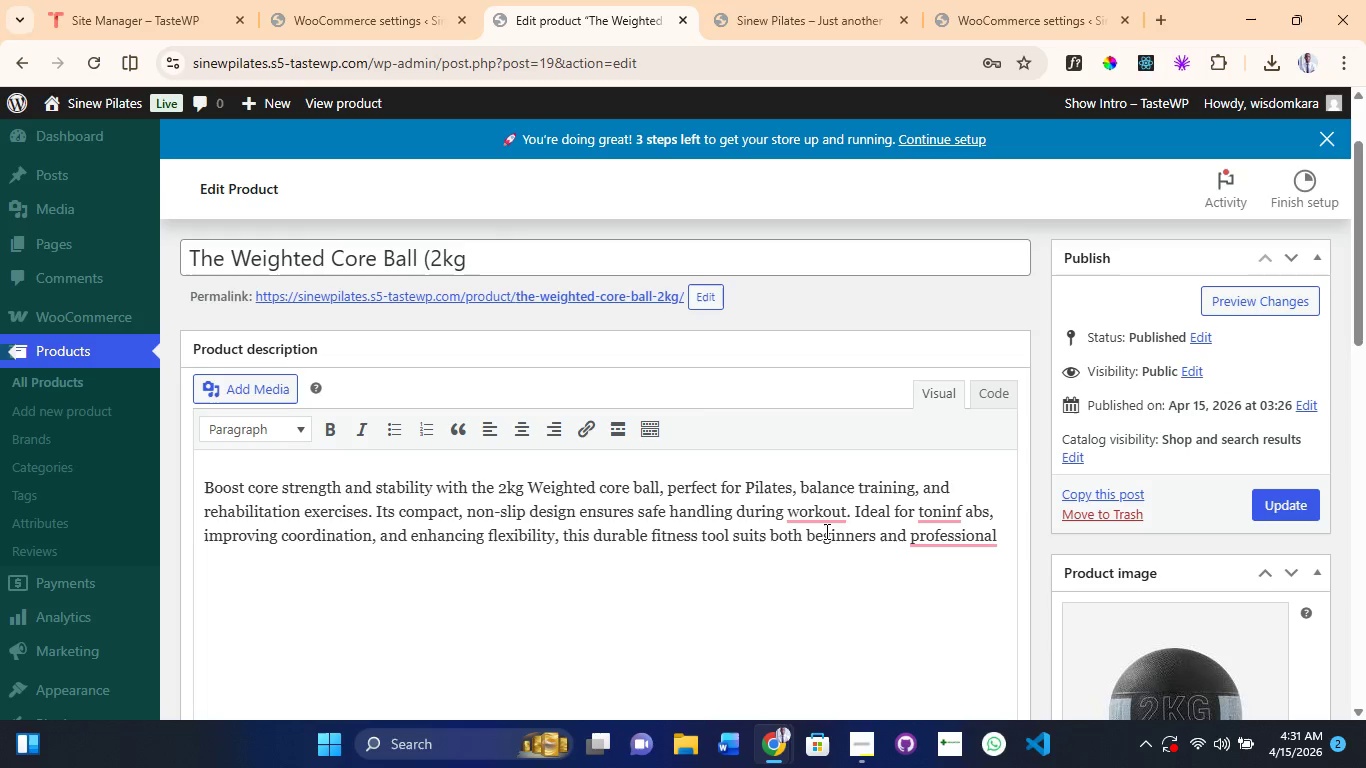 
left_click([824, 509])
 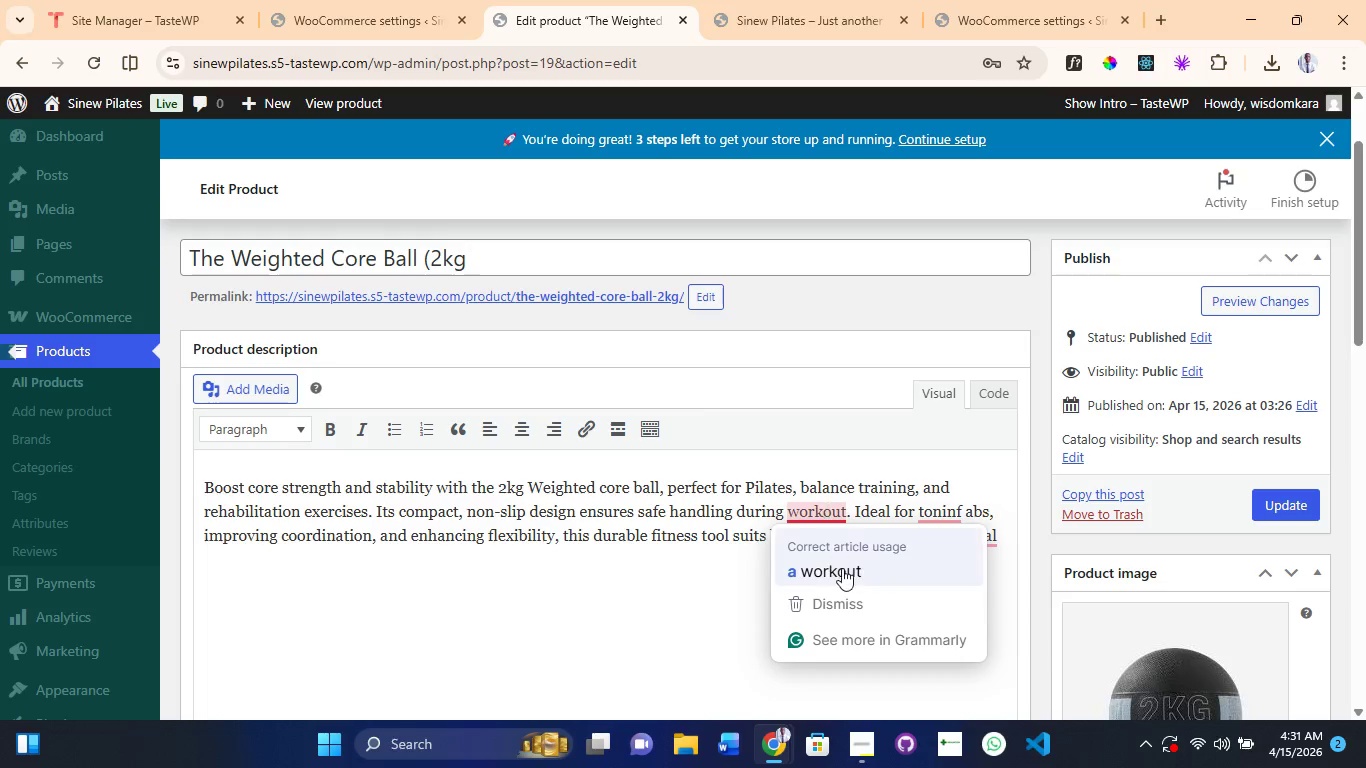 
left_click([842, 568])
 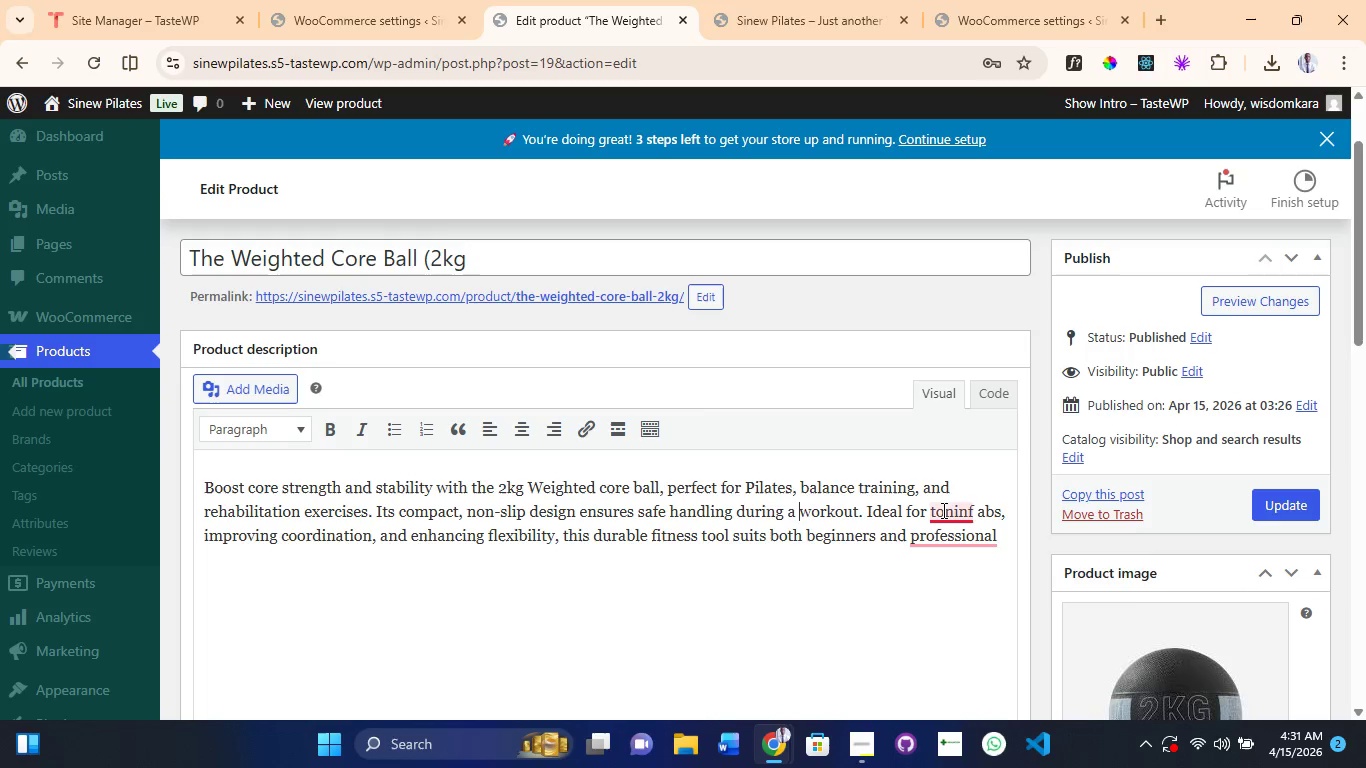 
left_click([942, 510])
 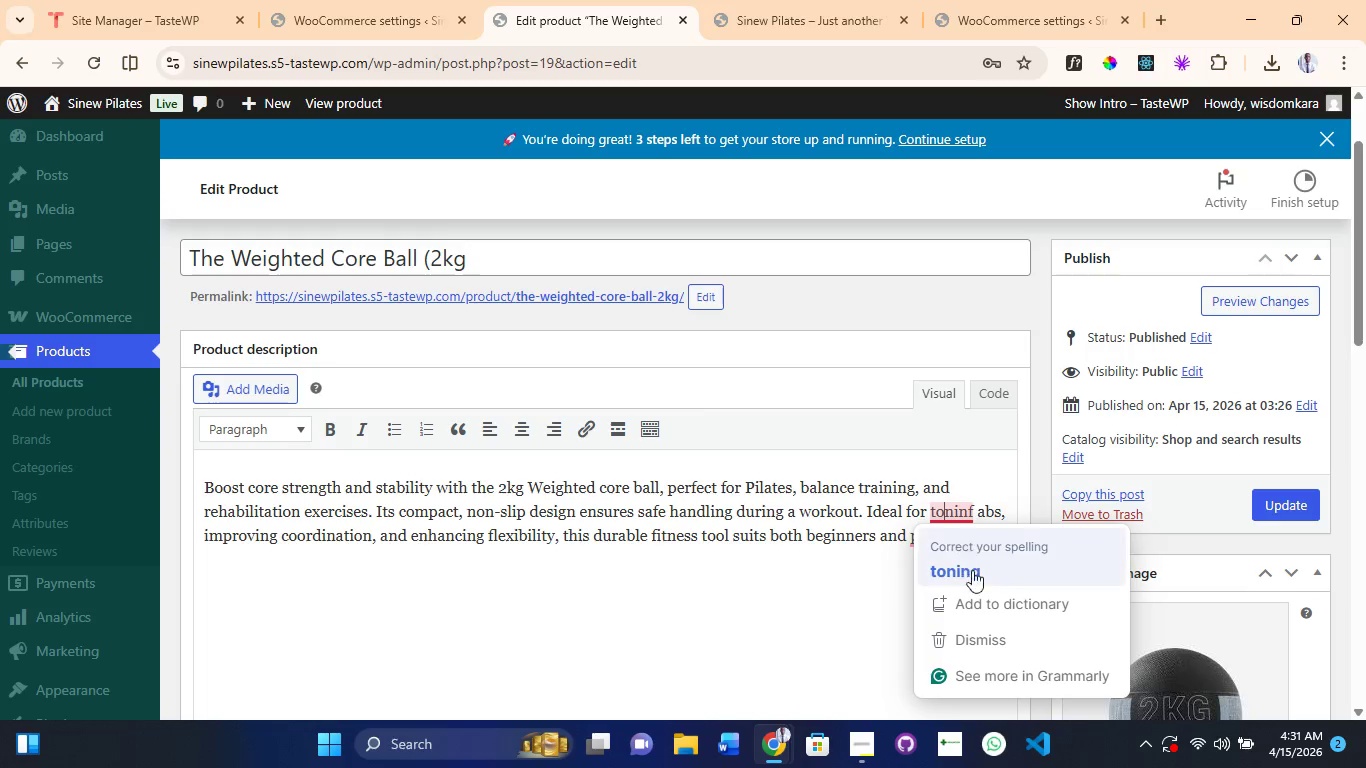 
left_click([974, 576])
 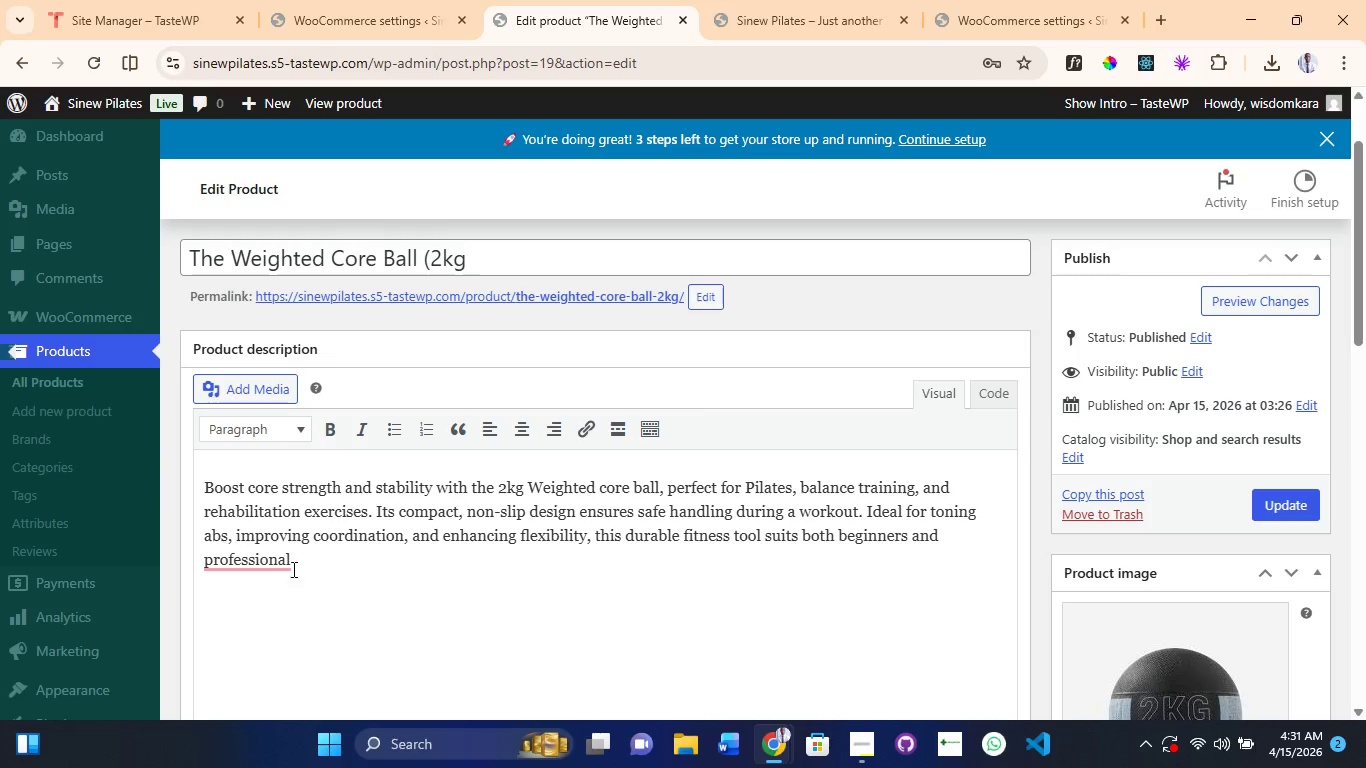 
left_click([281, 574])
 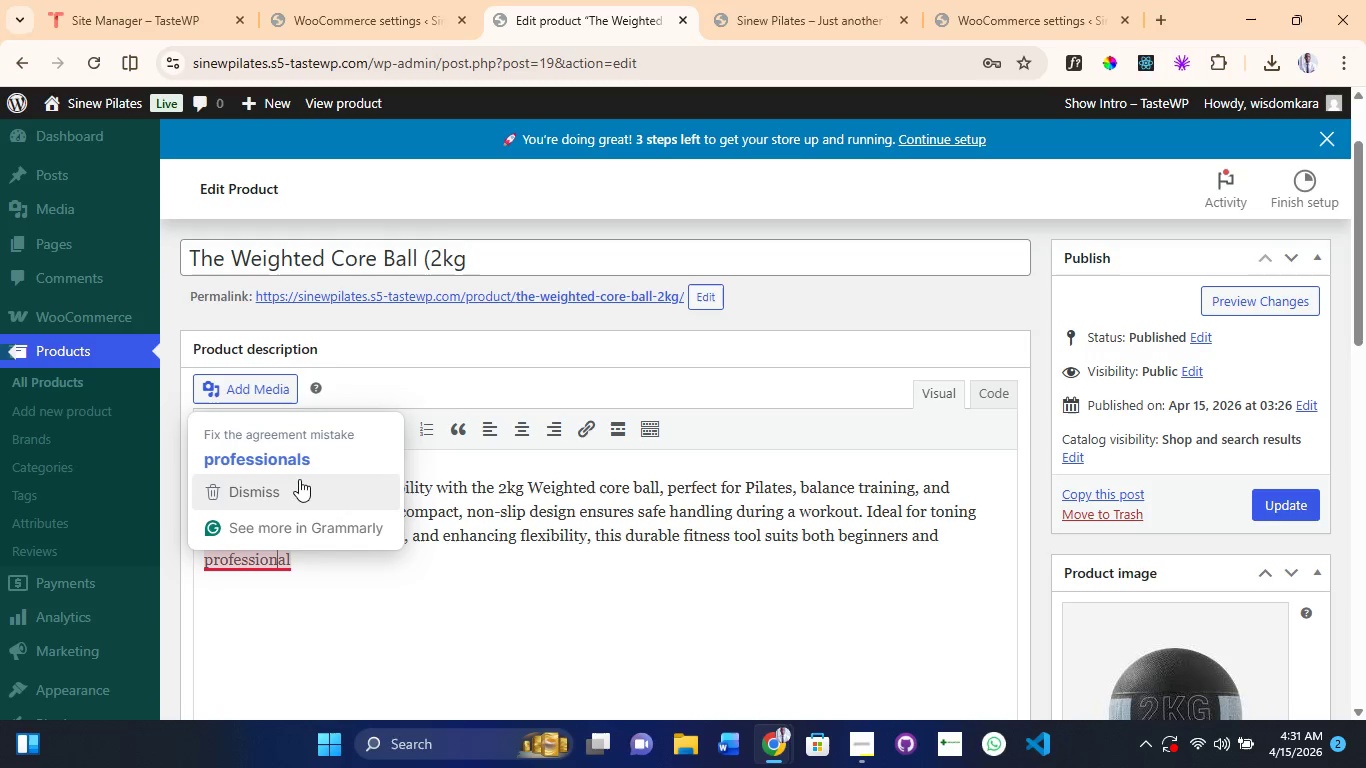 
left_click([311, 557])
 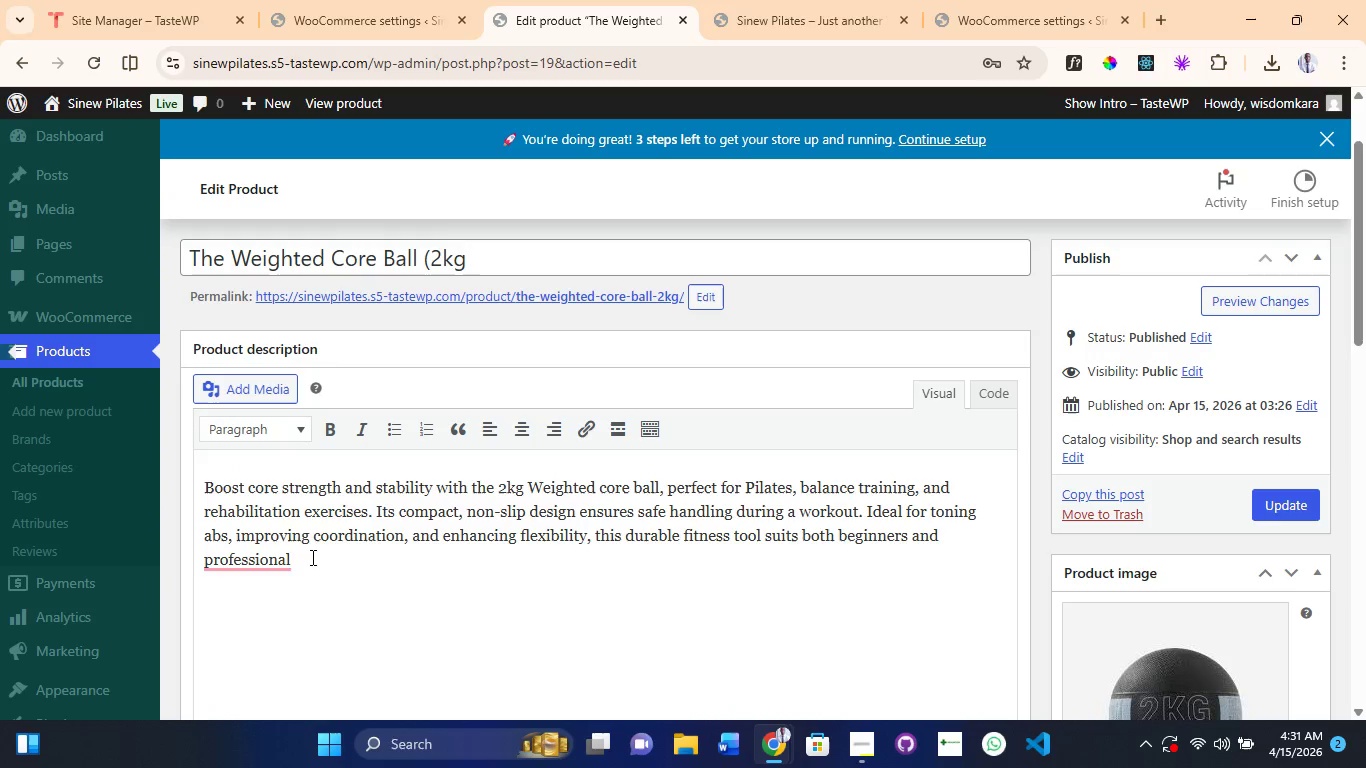 
key(S)
 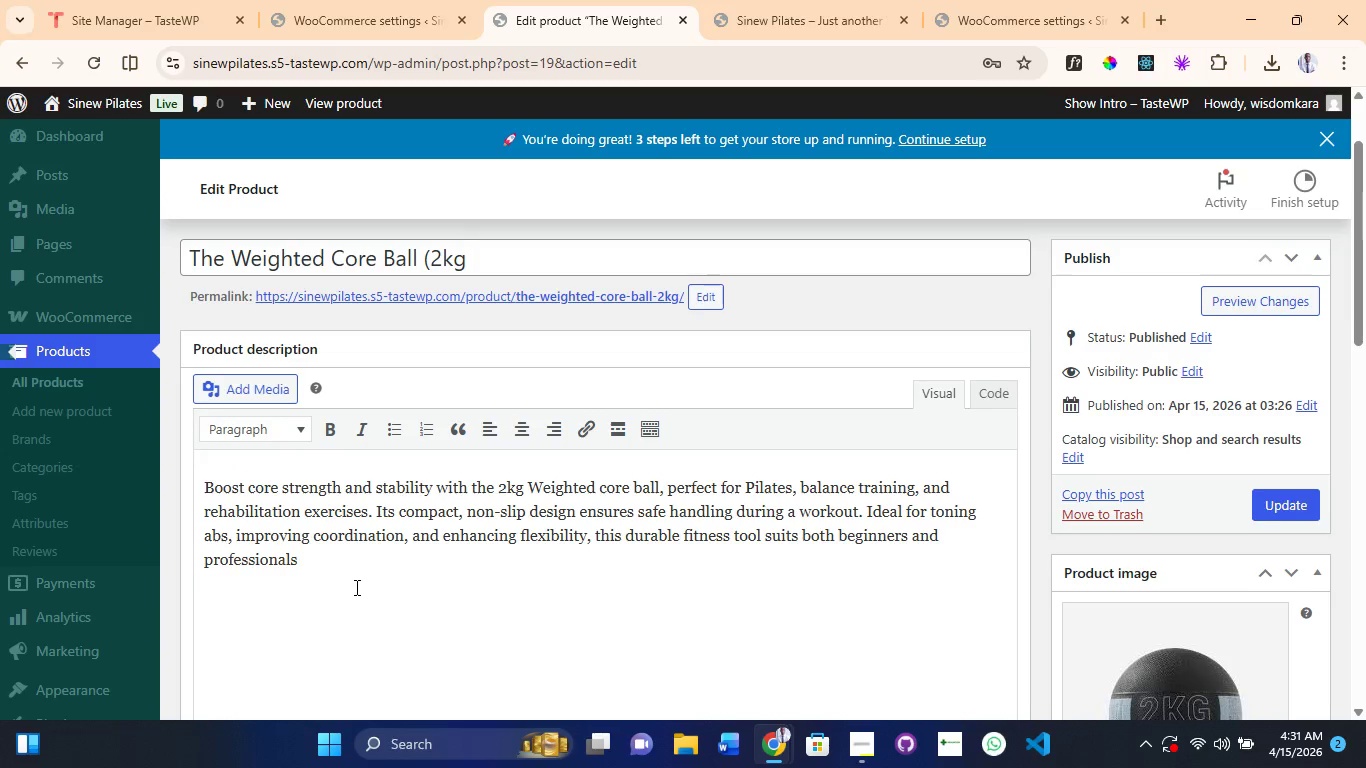 
scroll: coordinate [355, 587], scroll_direction: down, amount: 3.0
 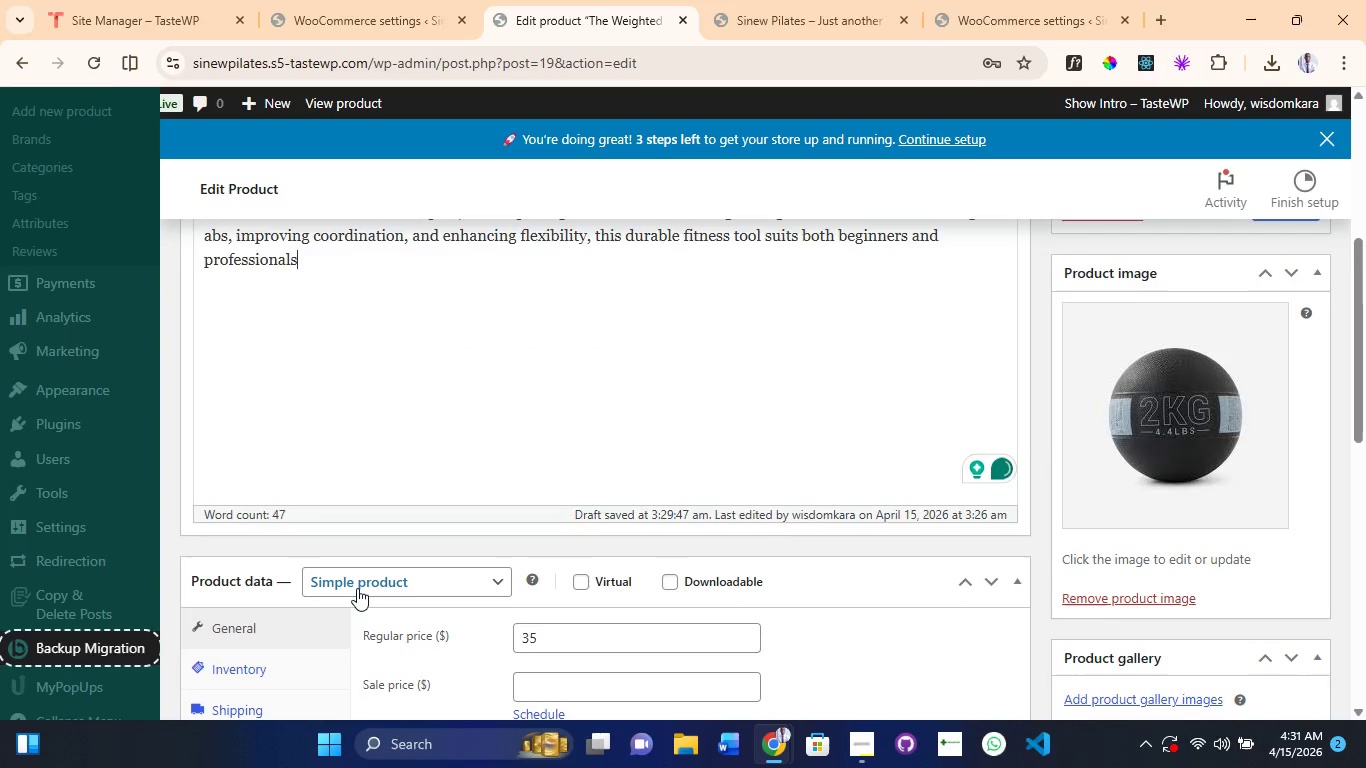 
scroll: coordinate [357, 594], scroll_direction: up, amount: 3.0
 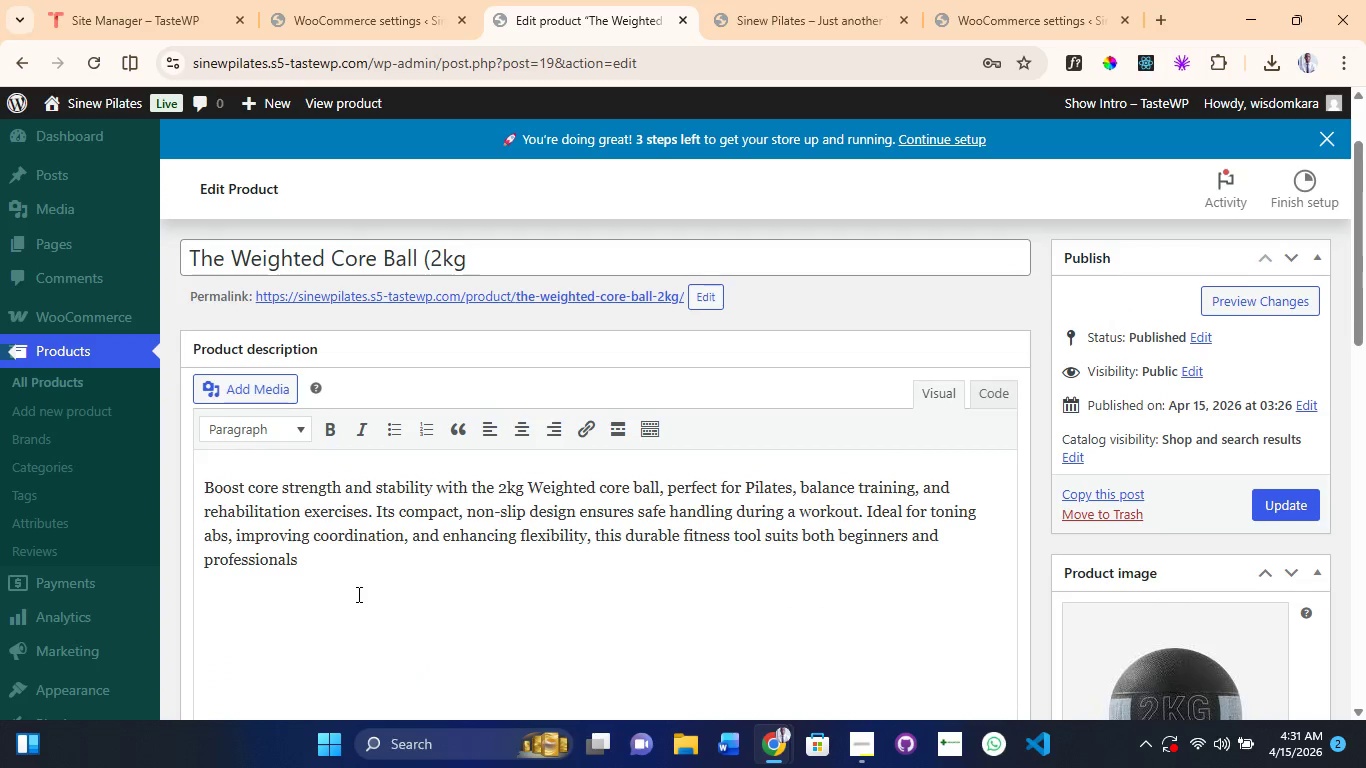 
scroll: coordinate [357, 594], scroll_direction: down, amount: 12.0
 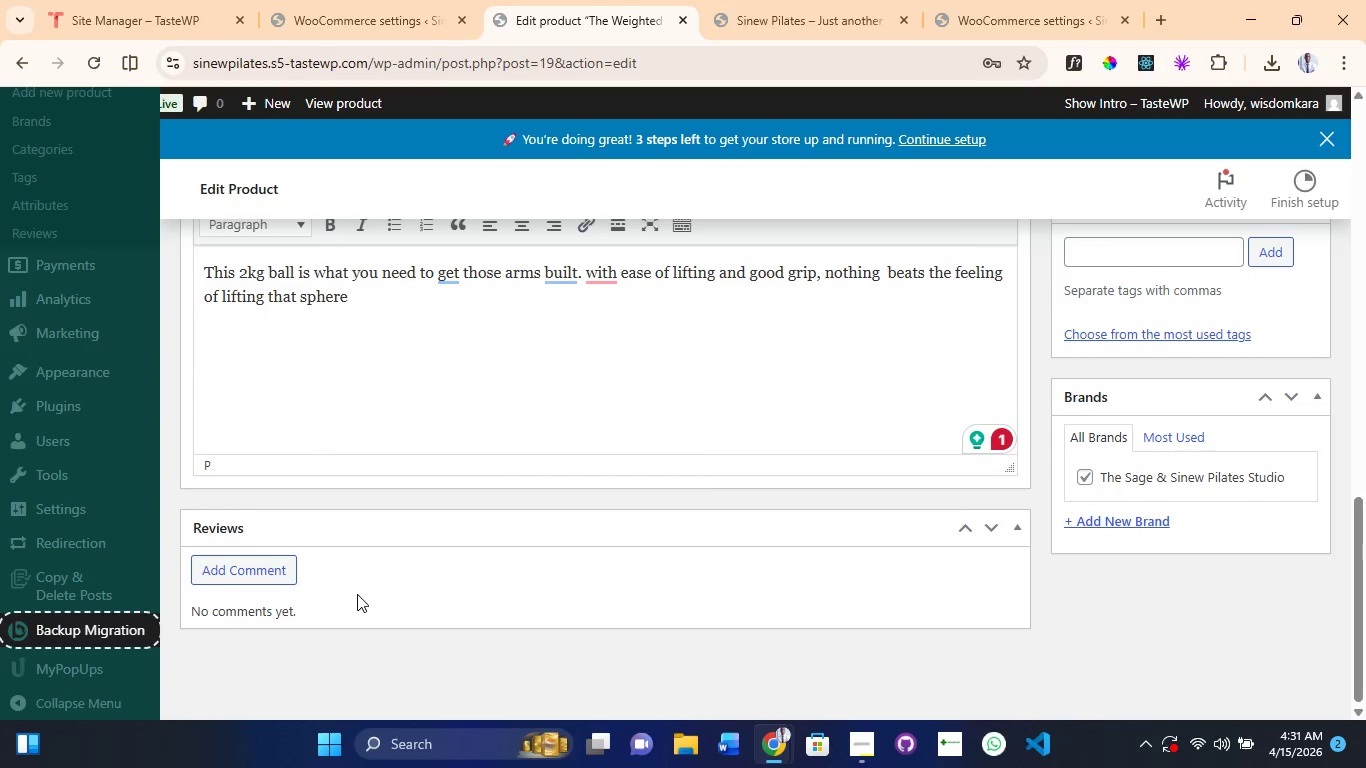 
left_click([783, 295])
 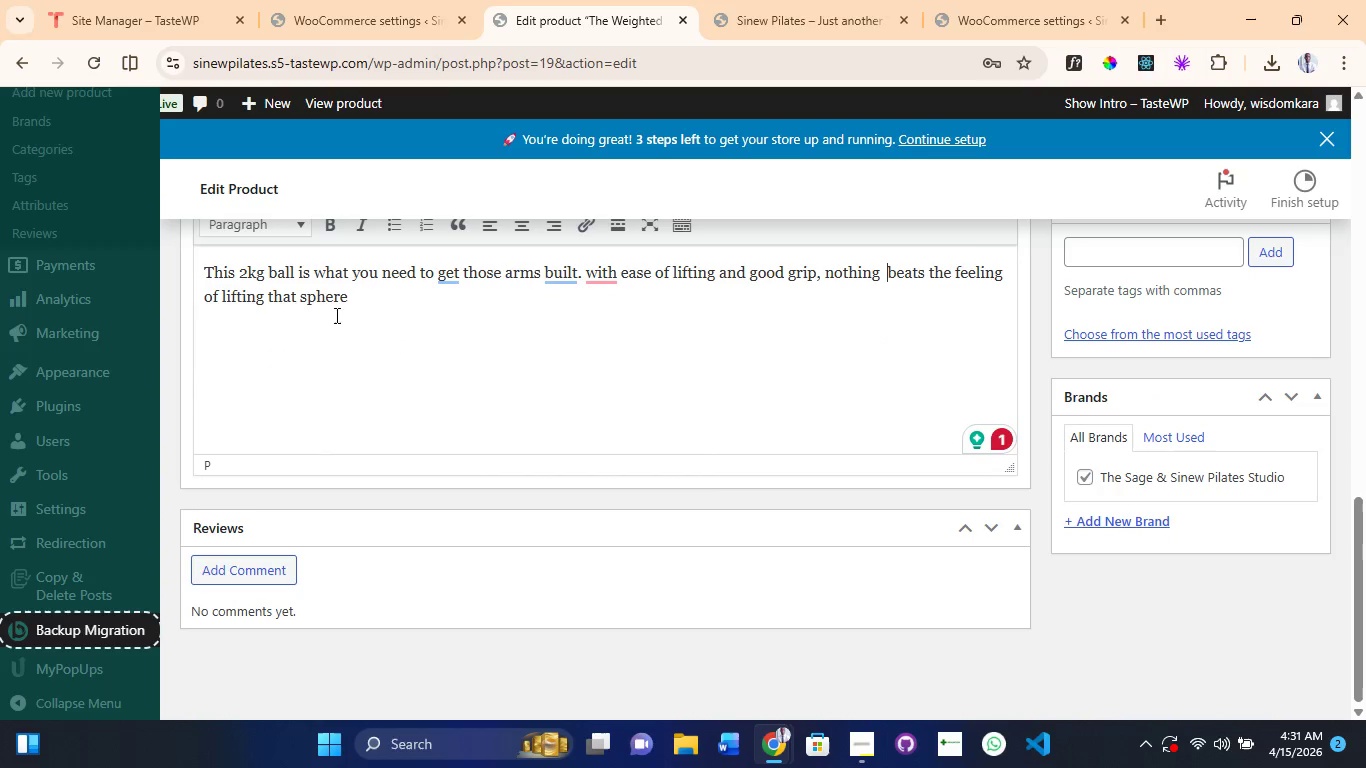 
left_click([350, 297])
 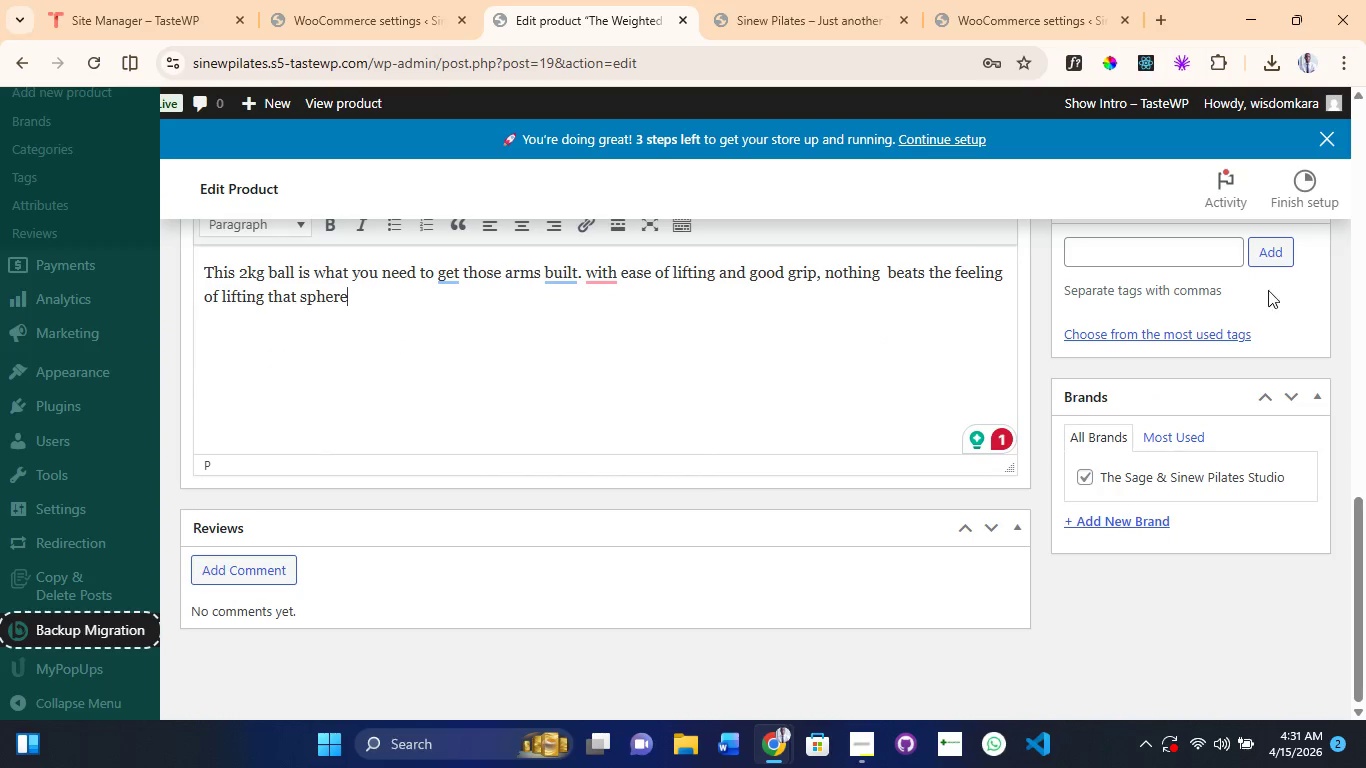 
scroll: coordinate [1204, 321], scroll_direction: up, amount: 9.0
 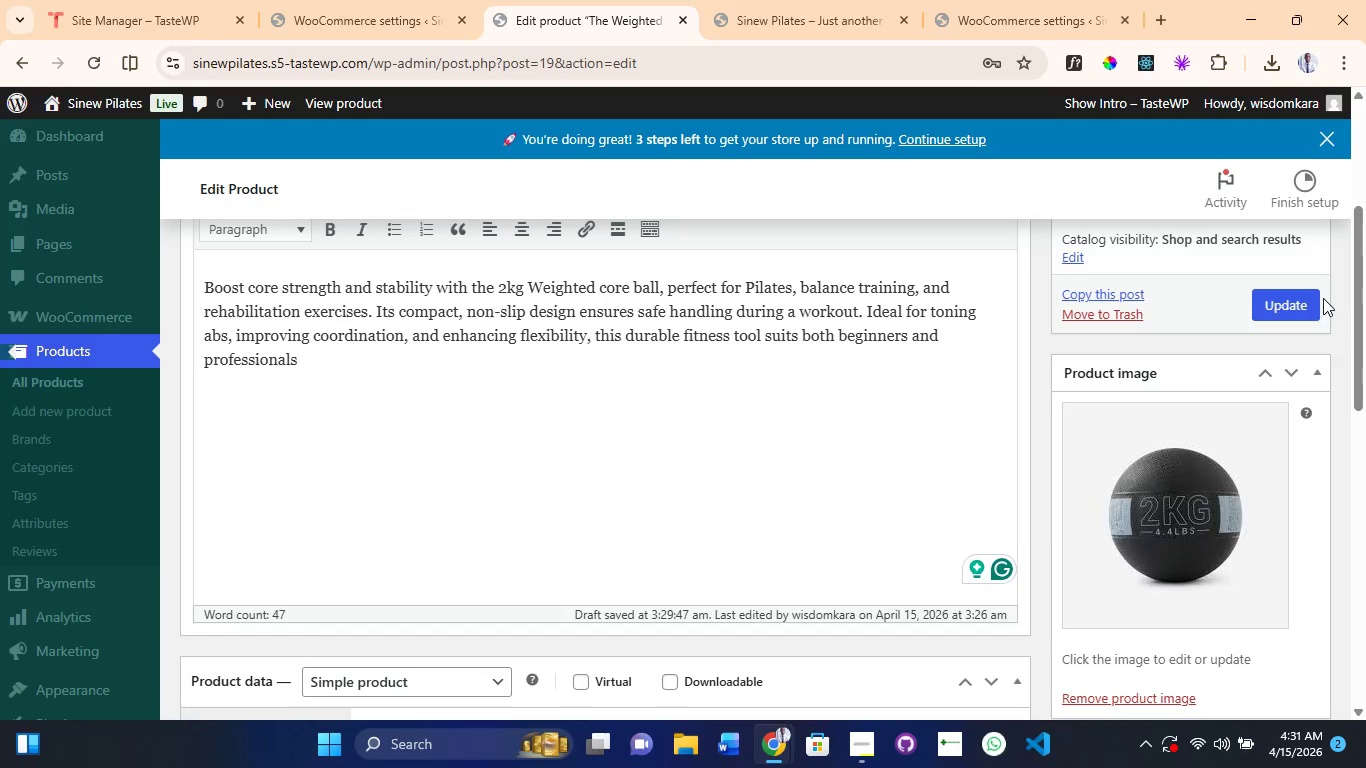 
left_click([1313, 301])
 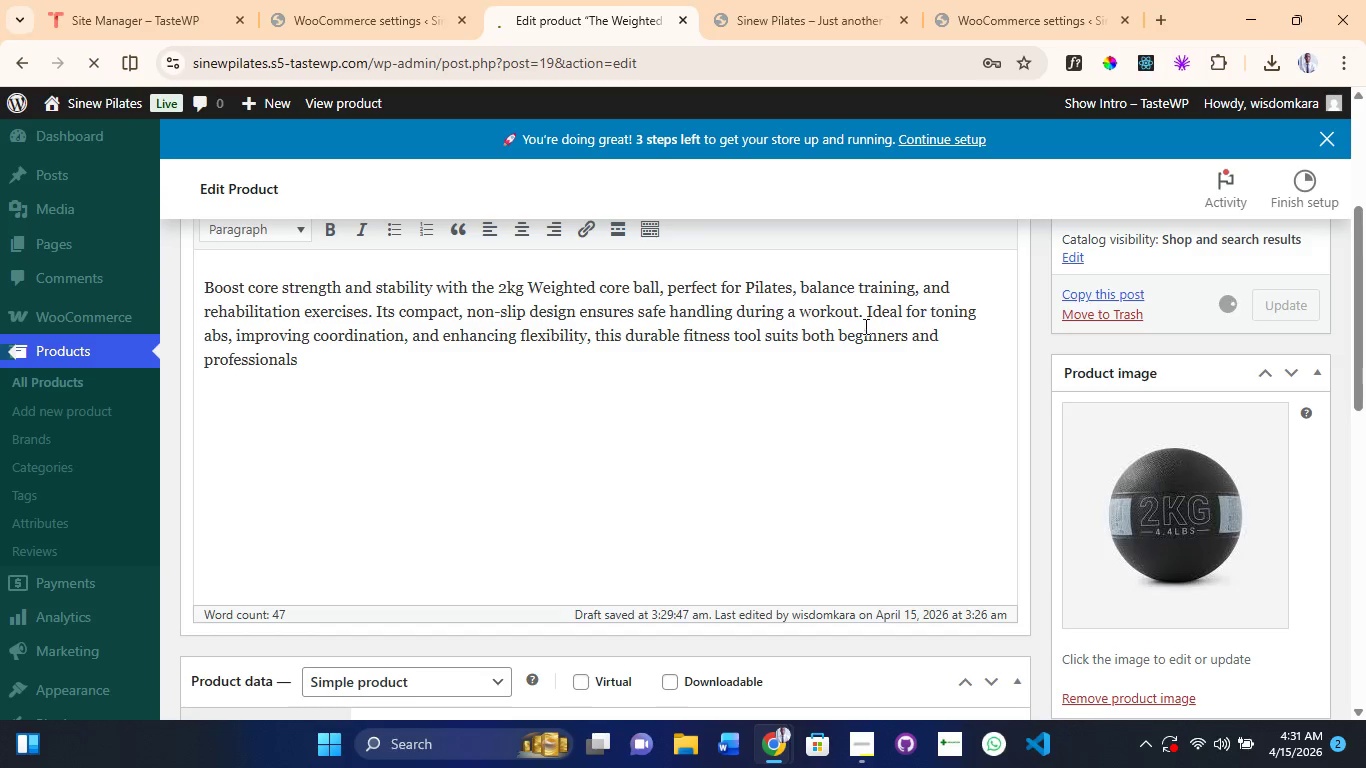 
scroll: coordinate [584, 339], scroll_direction: up, amount: 3.0
 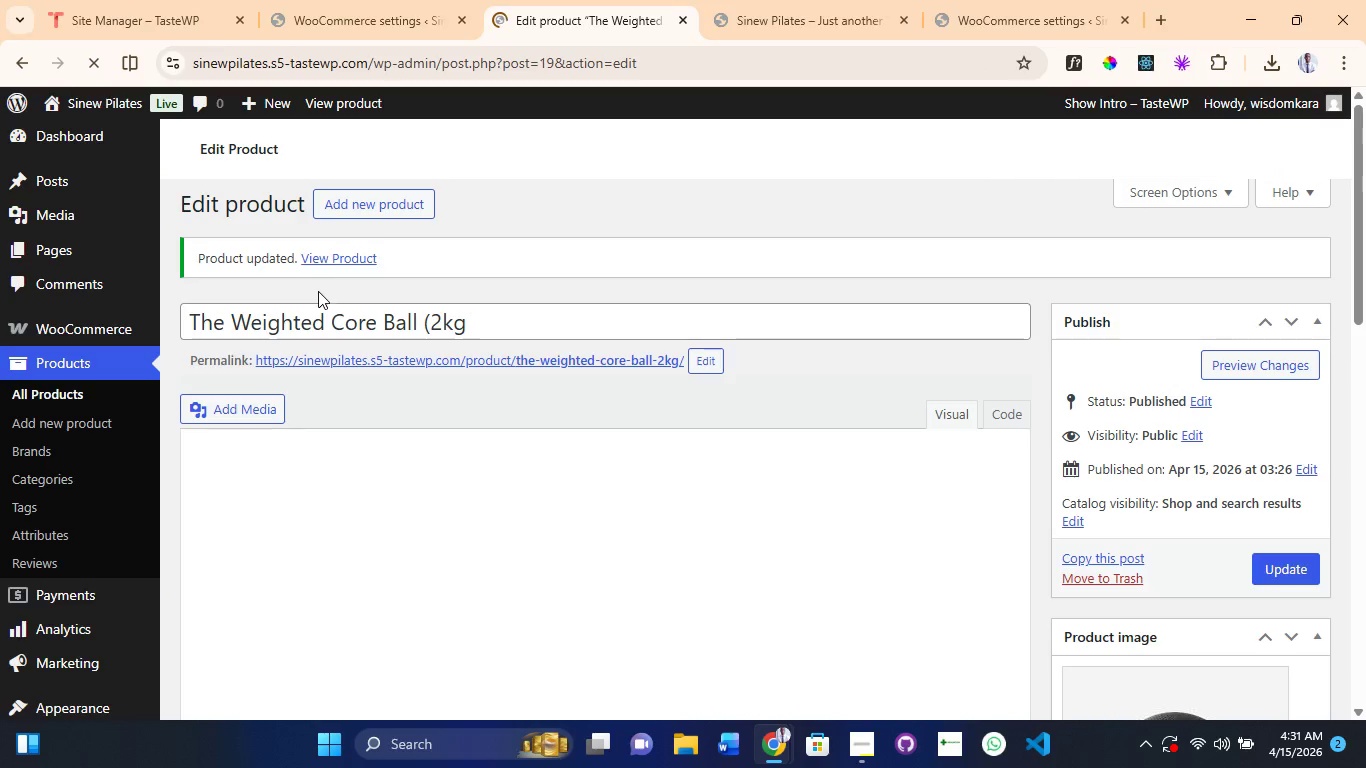 
right_click([351, 251])
 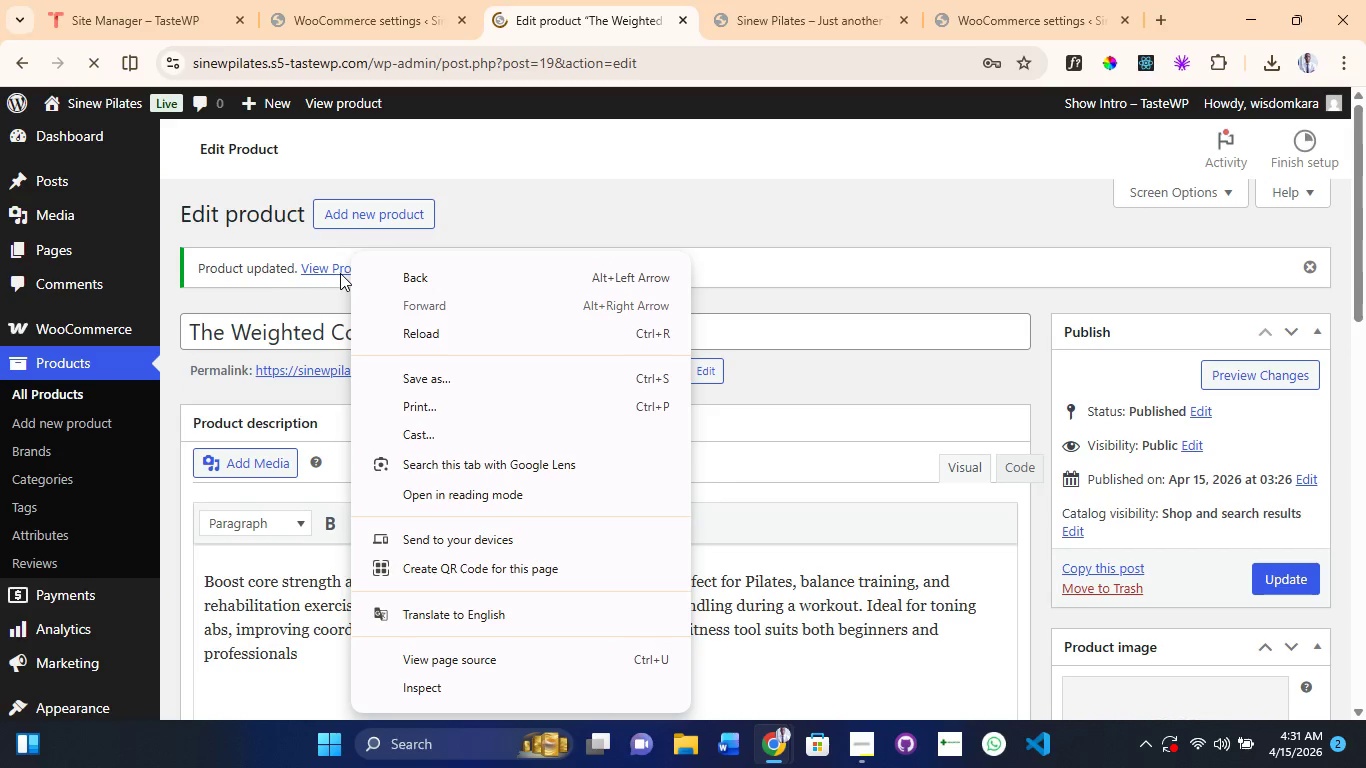 
right_click([340, 273])
 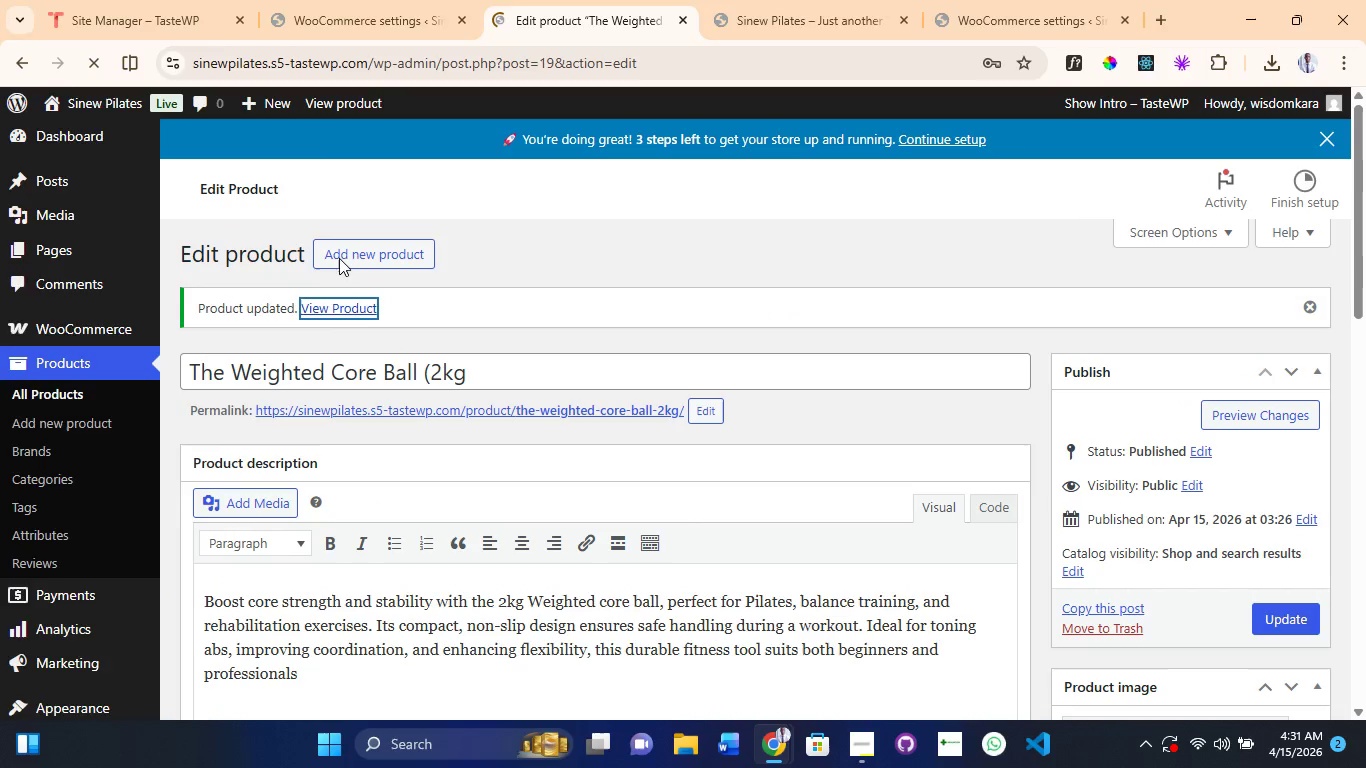 
right_click([339, 258])
 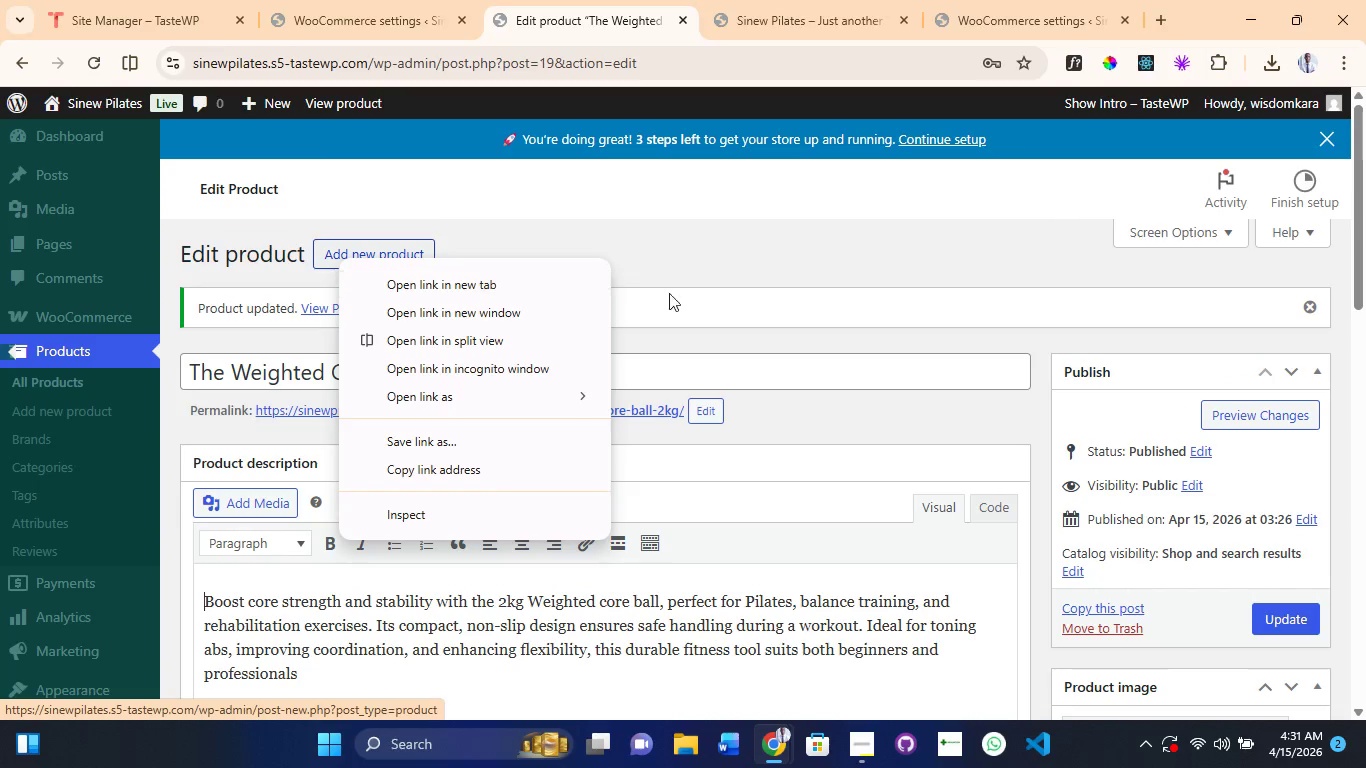 
left_click([675, 293])
 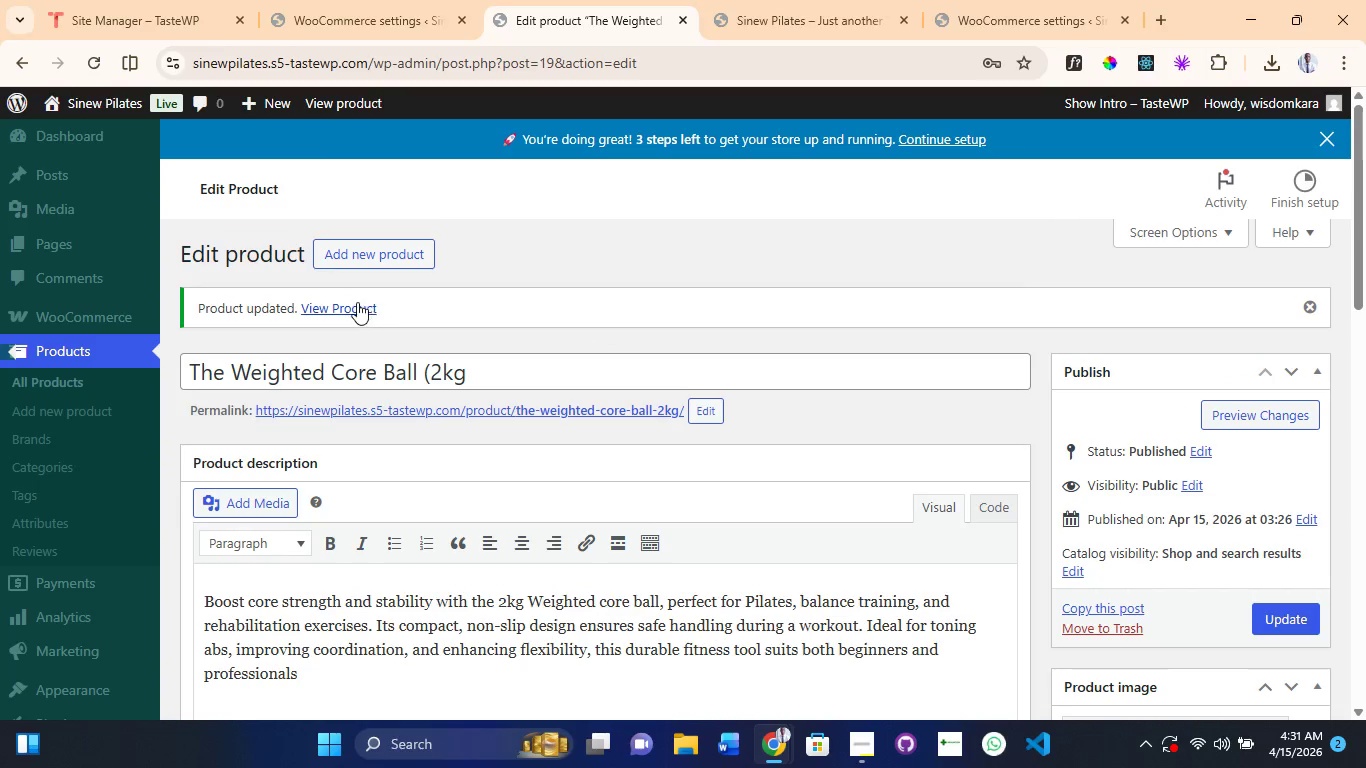 
right_click([357, 302])
 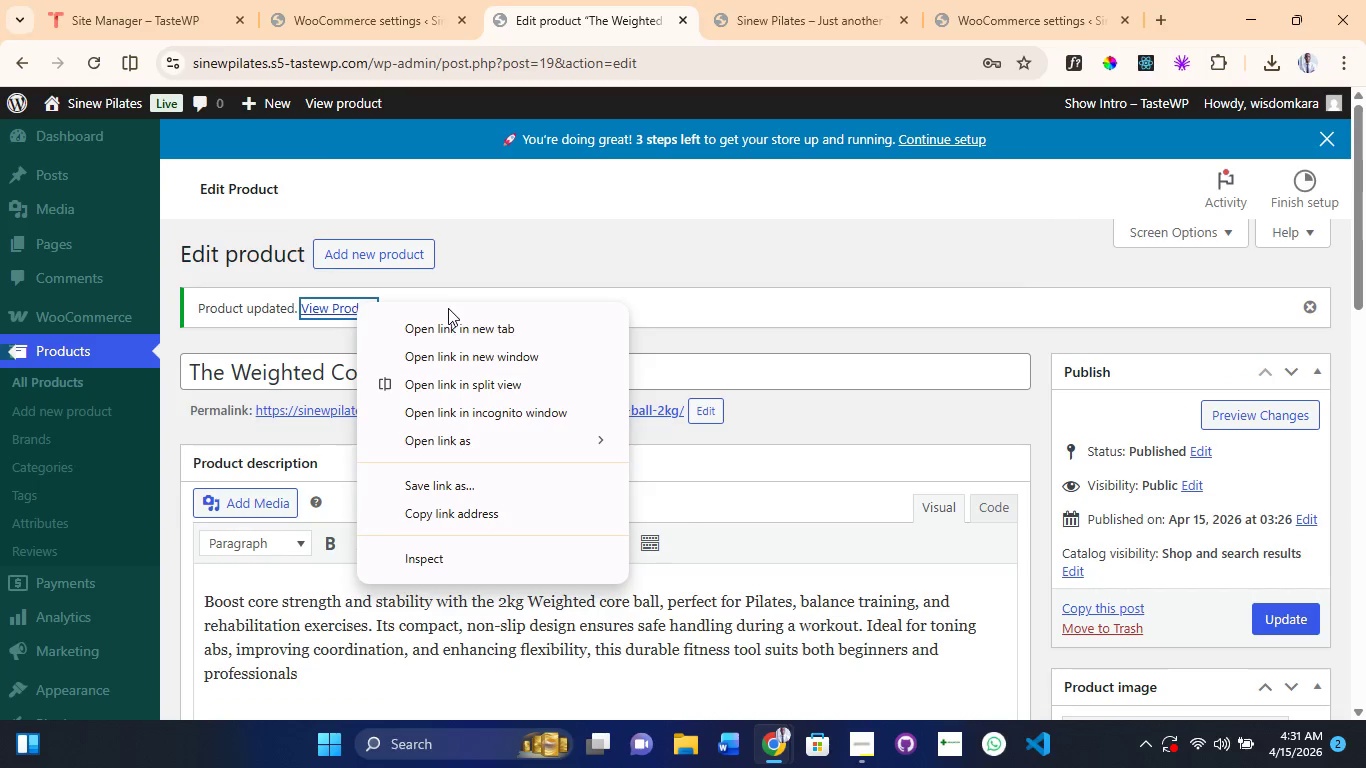 
left_click([457, 327])
 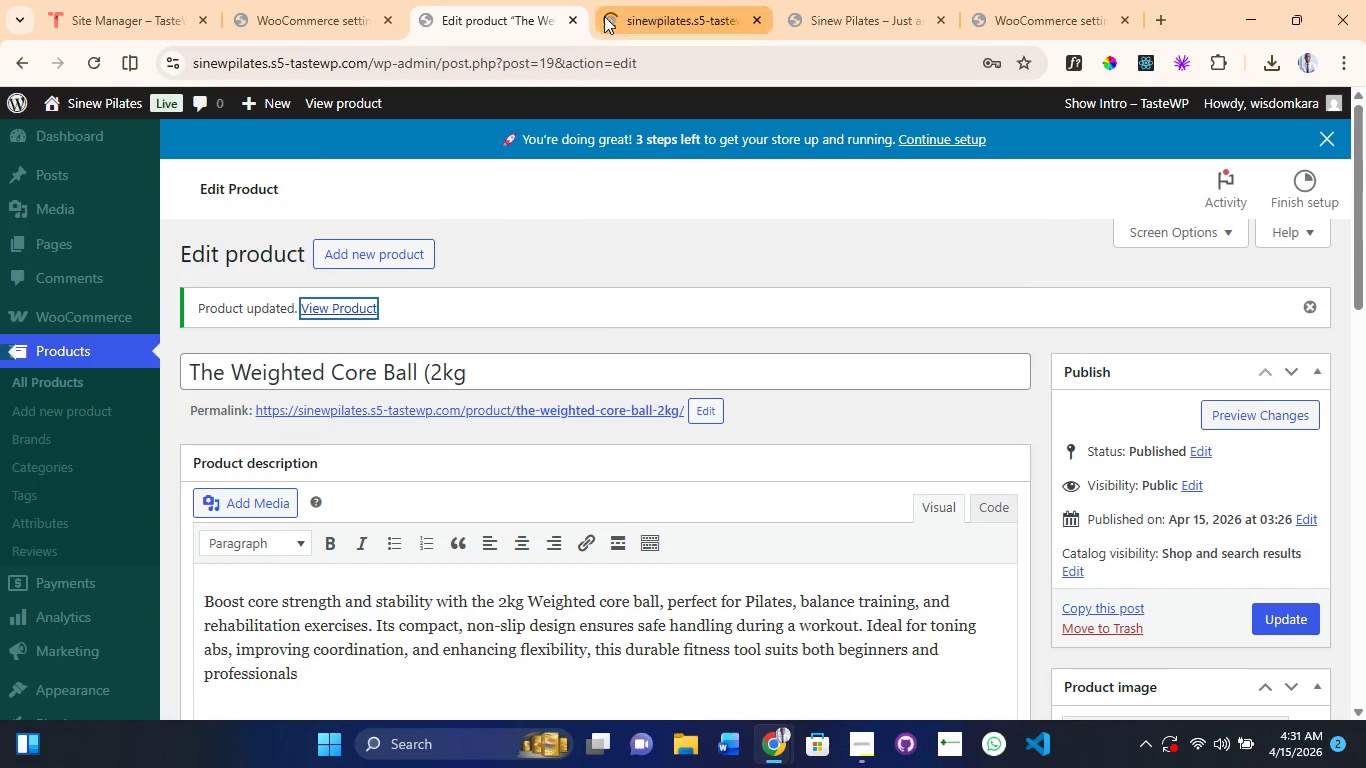 
left_click([655, 3])
 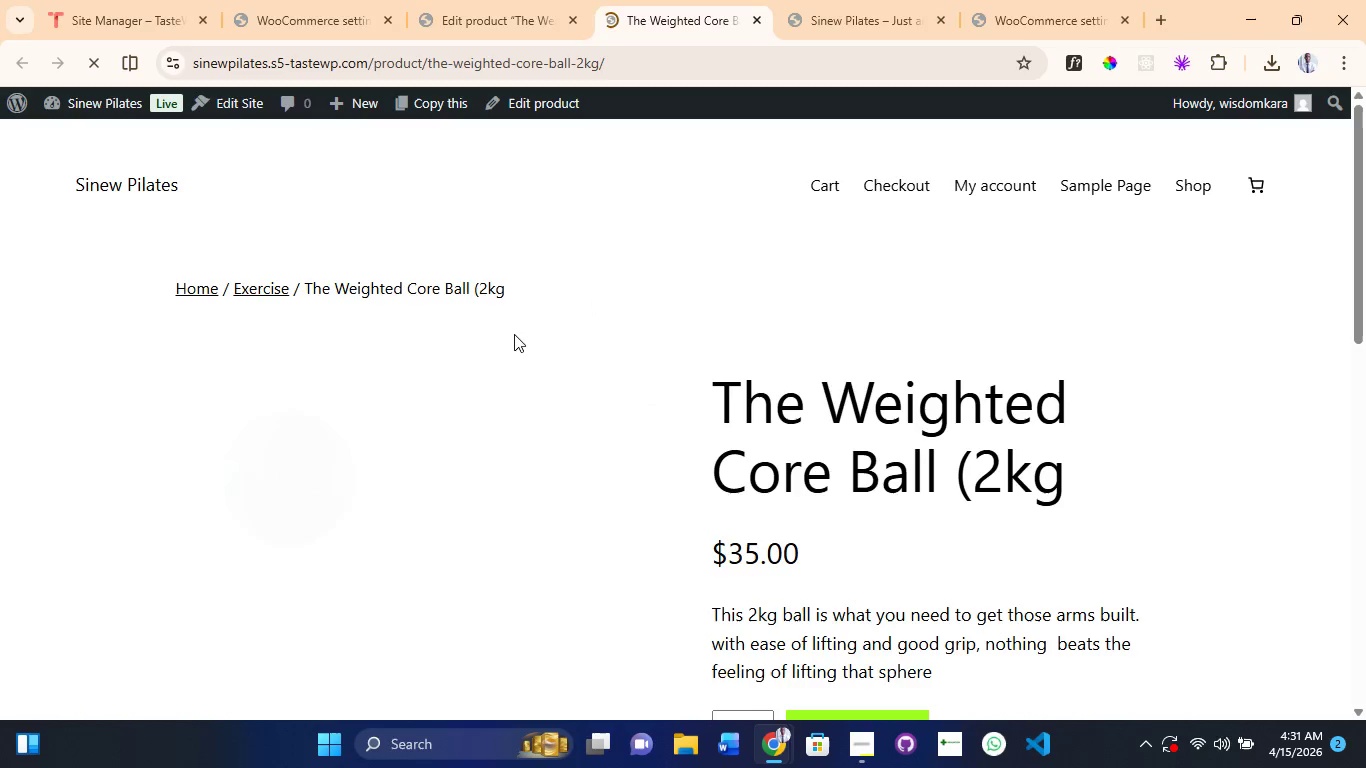 
scroll: coordinate [625, 518], scroll_direction: down, amount: 7.0
 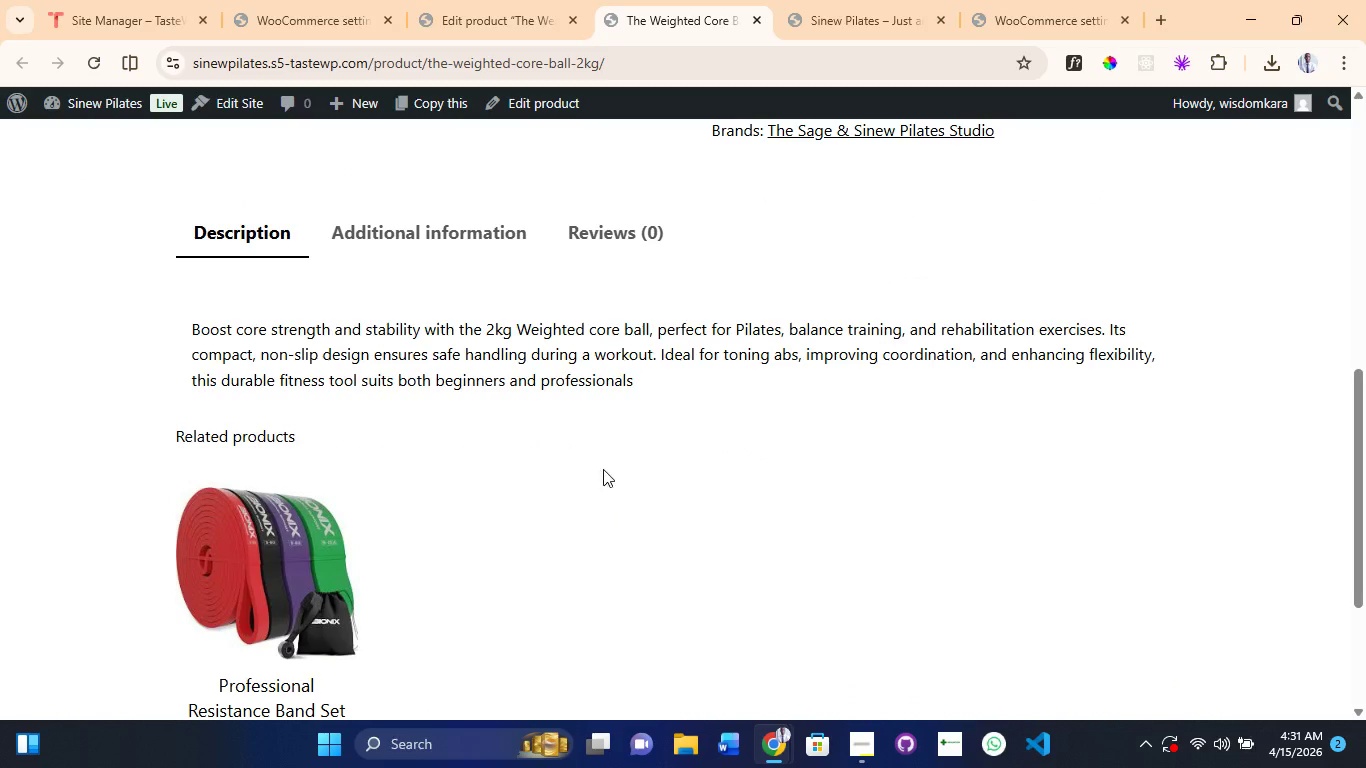 
left_click([460, 222])
 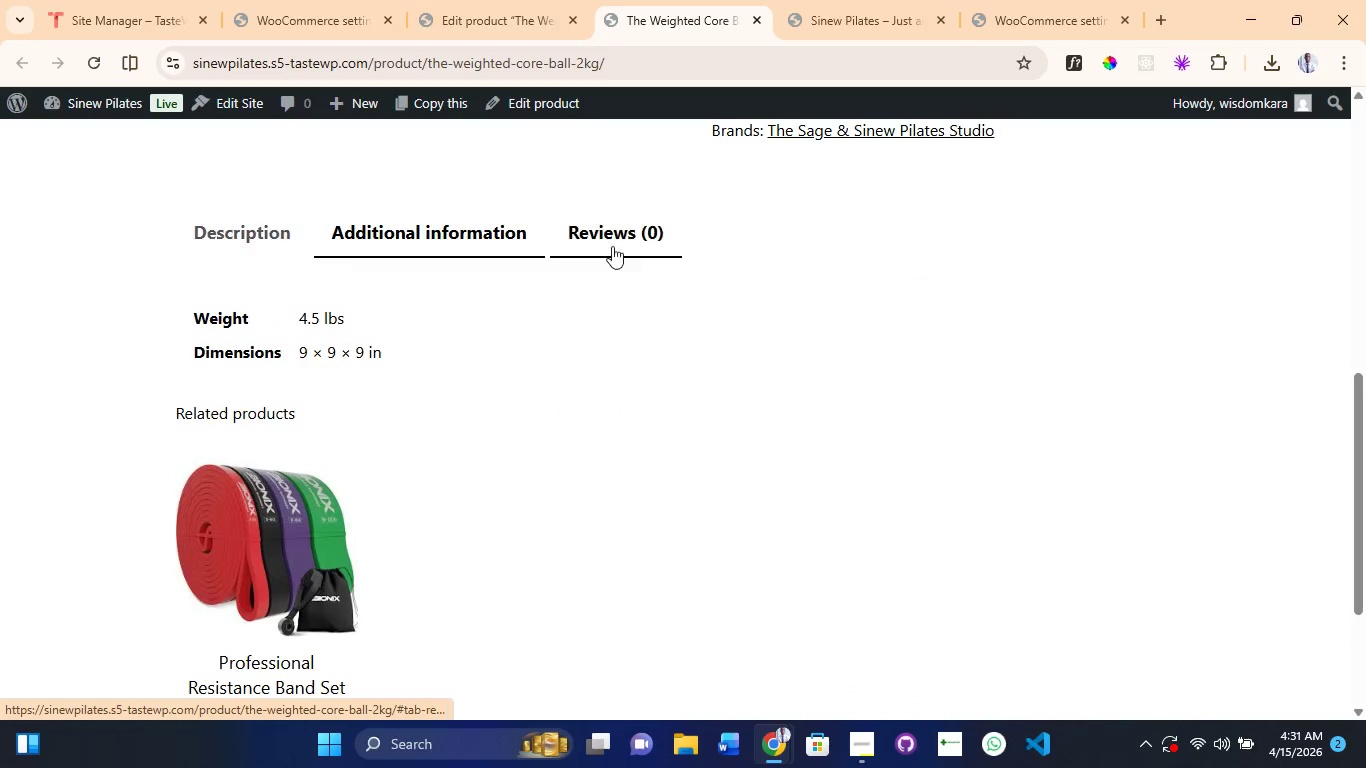 
left_click([616, 243])
 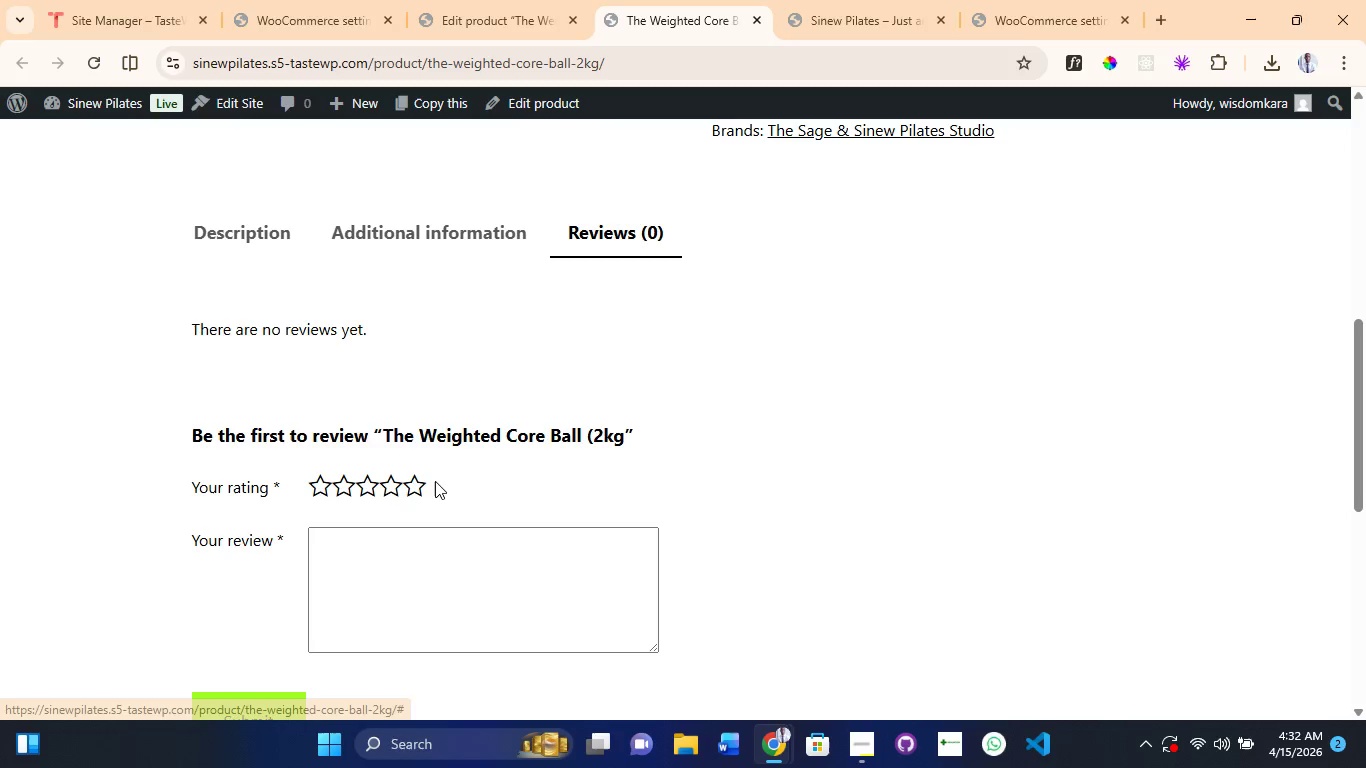 
left_click([383, 484])
 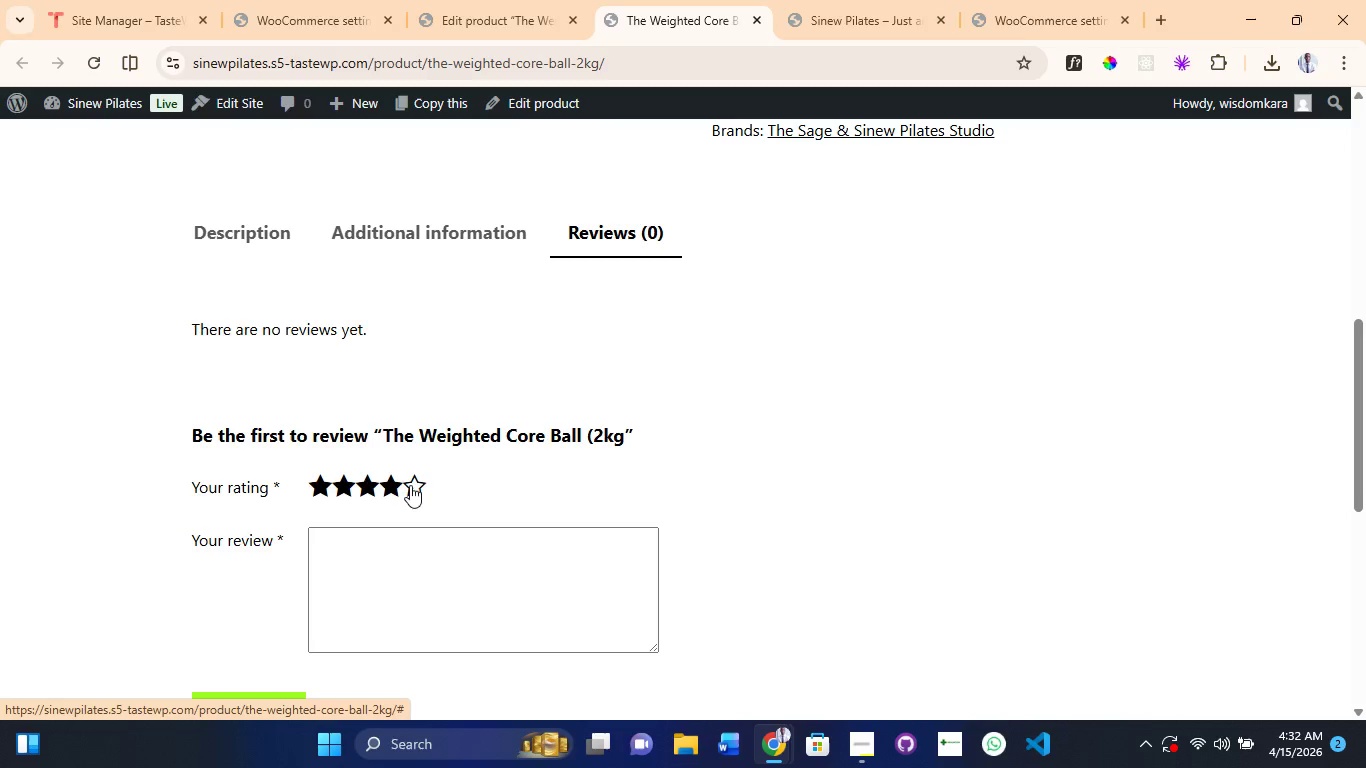 
left_click([410, 485])
 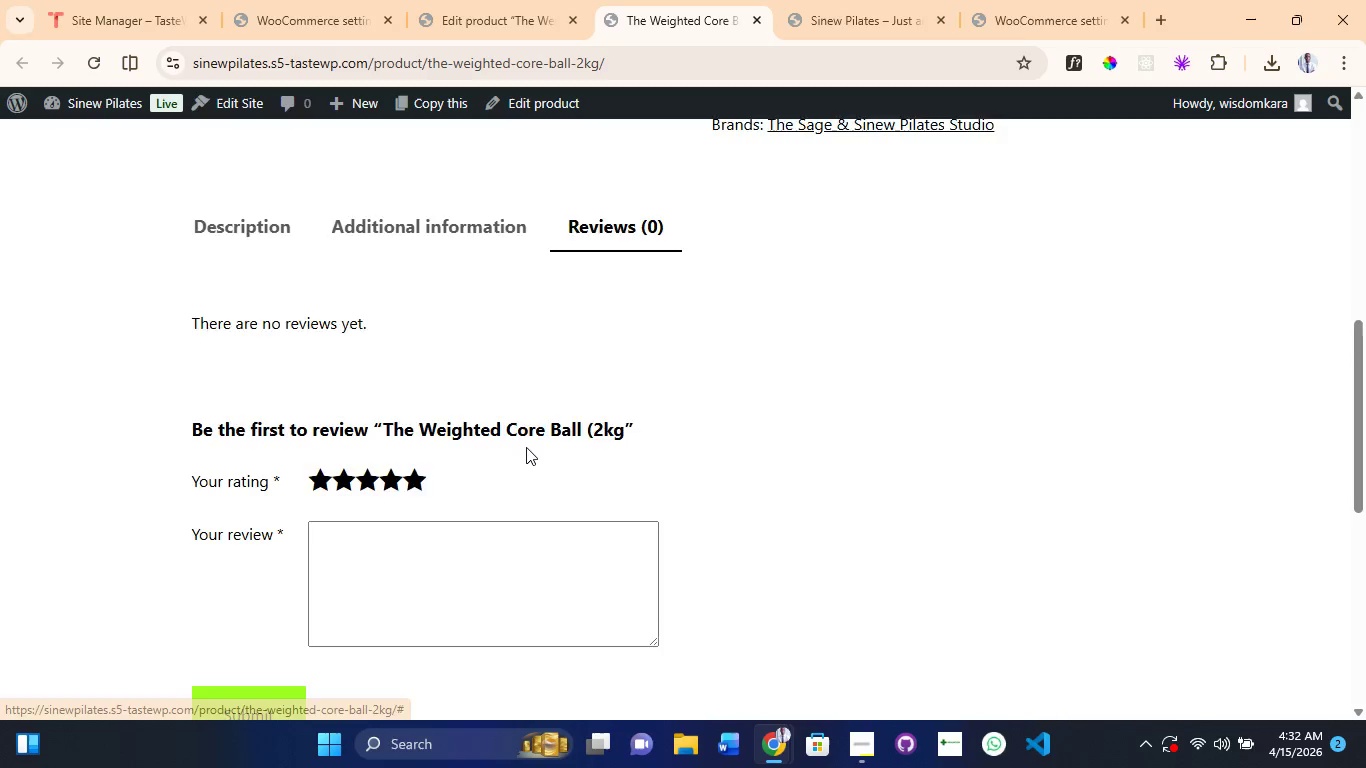 
scroll: coordinate [526, 447], scroll_direction: down, amount: 3.0
 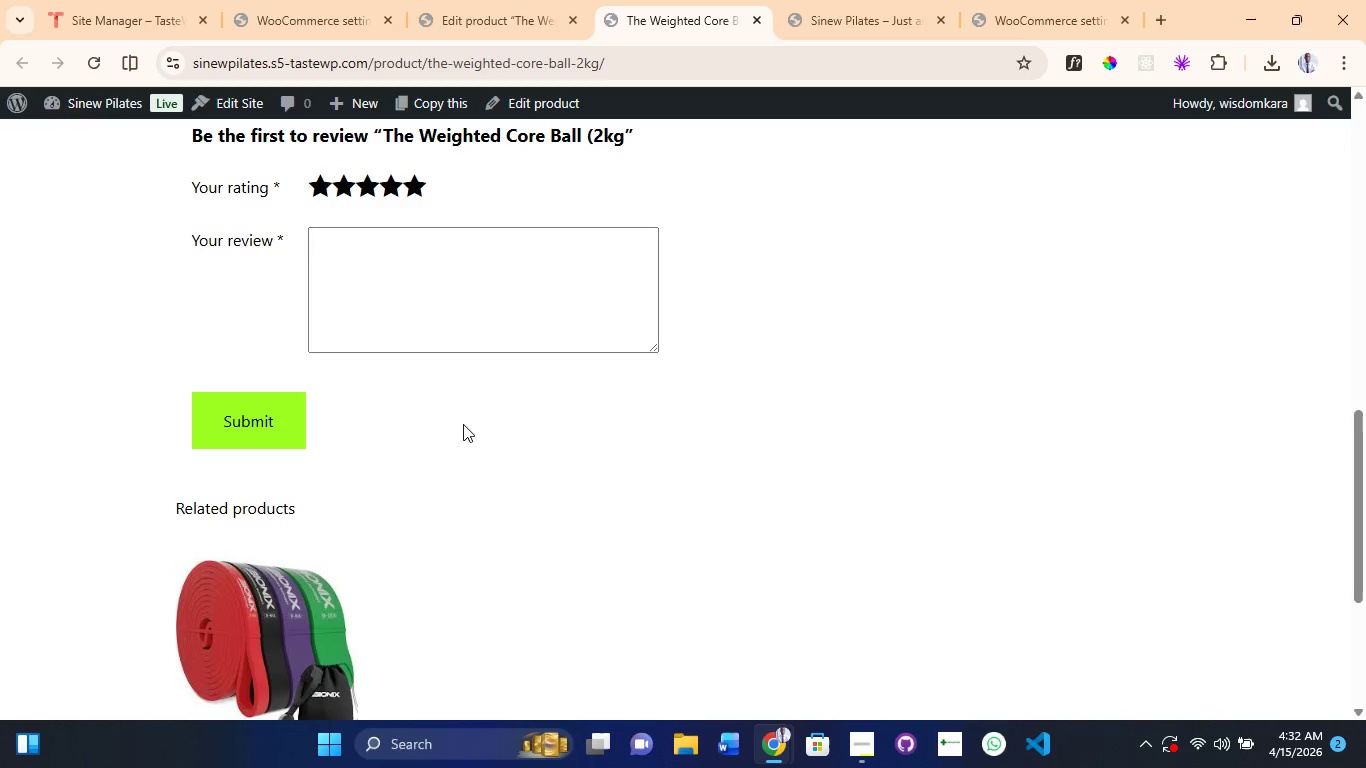 
scroll: coordinate [526, 424], scroll_direction: up, amount: 5.0
 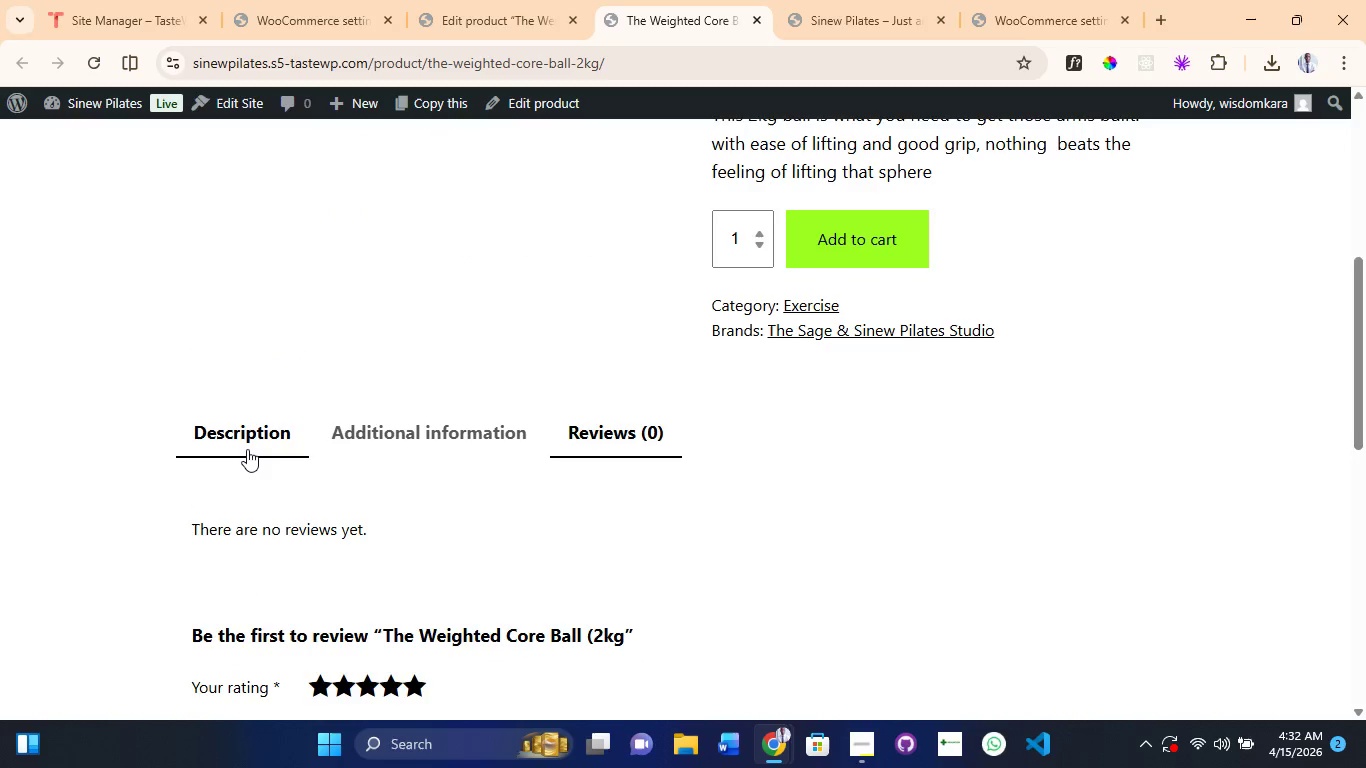 
left_click([247, 449])
 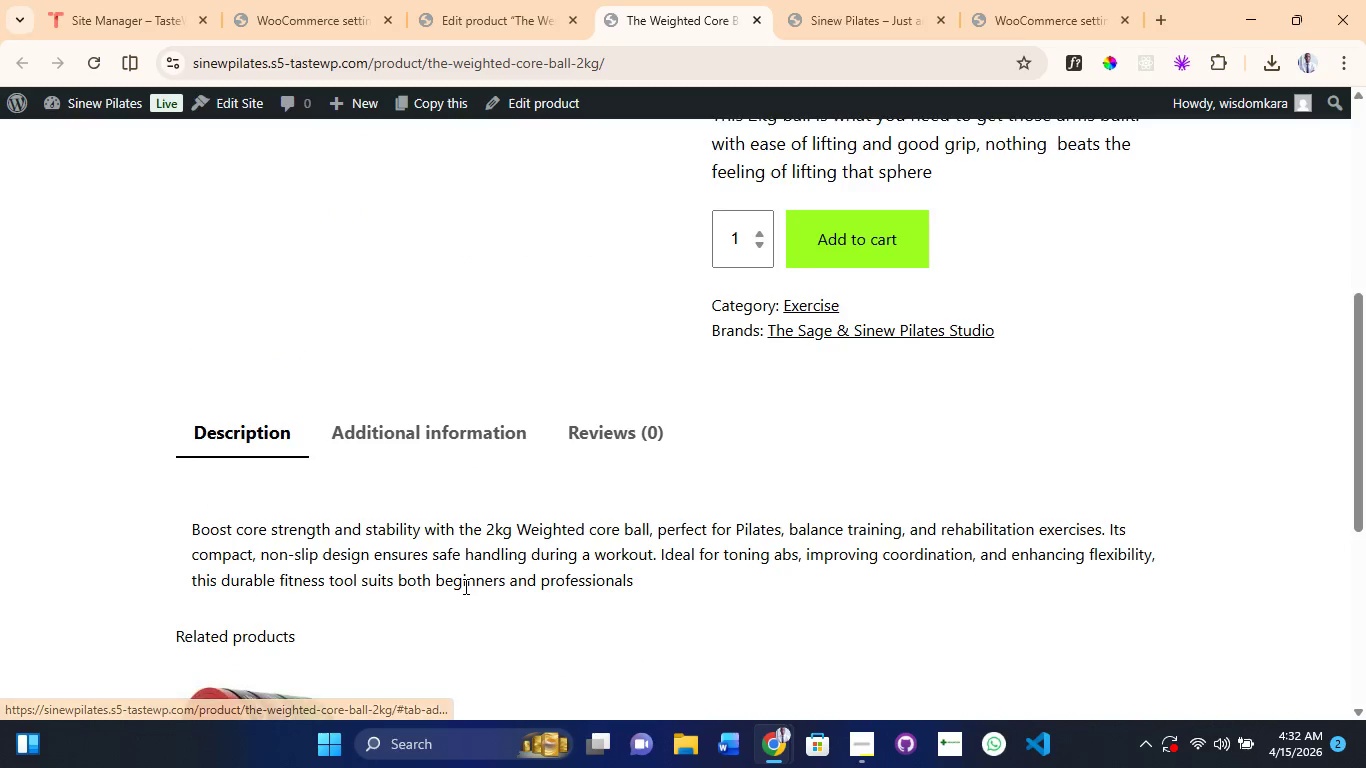 
scroll: coordinate [464, 587], scroll_direction: down, amount: 3.0
 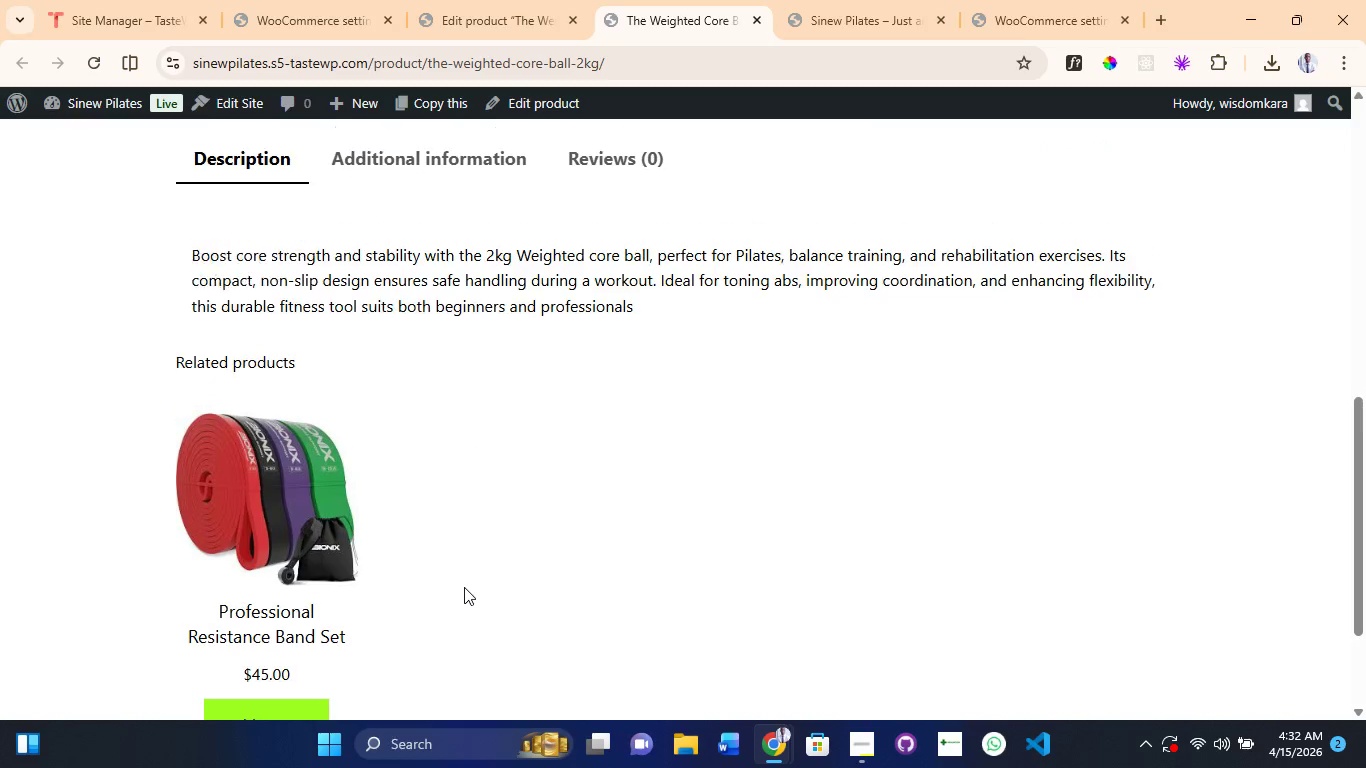 
scroll: coordinate [464, 587], scroll_direction: up, amount: 11.0
 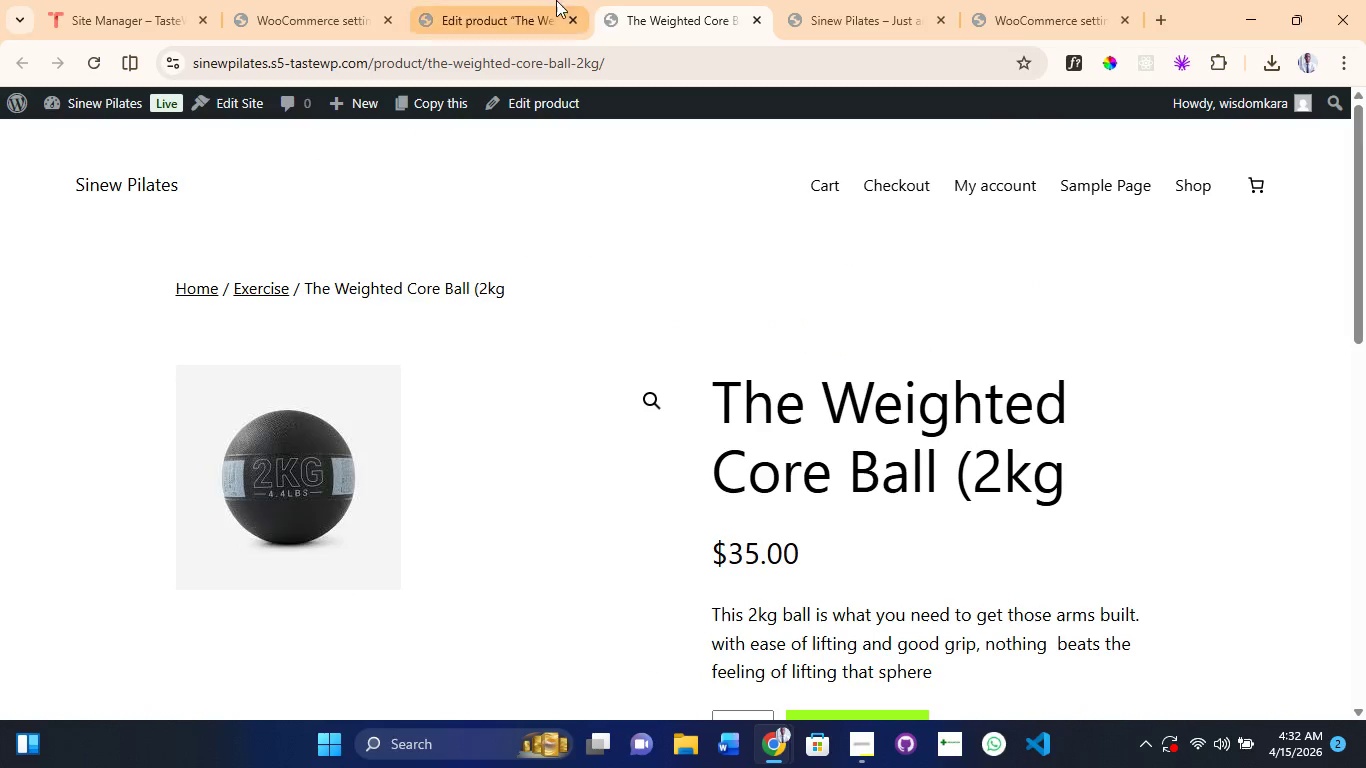 
left_click([503, 21])
 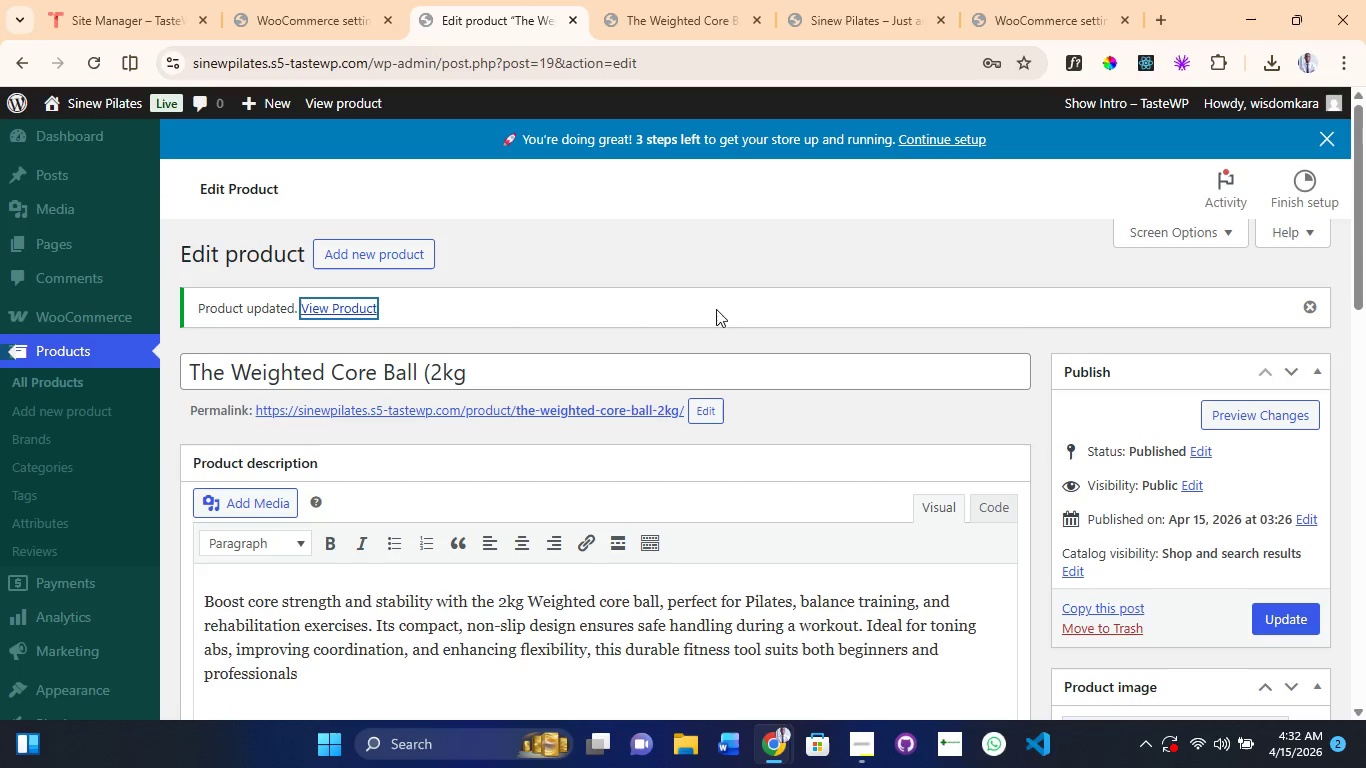 
left_click([1283, 621])
 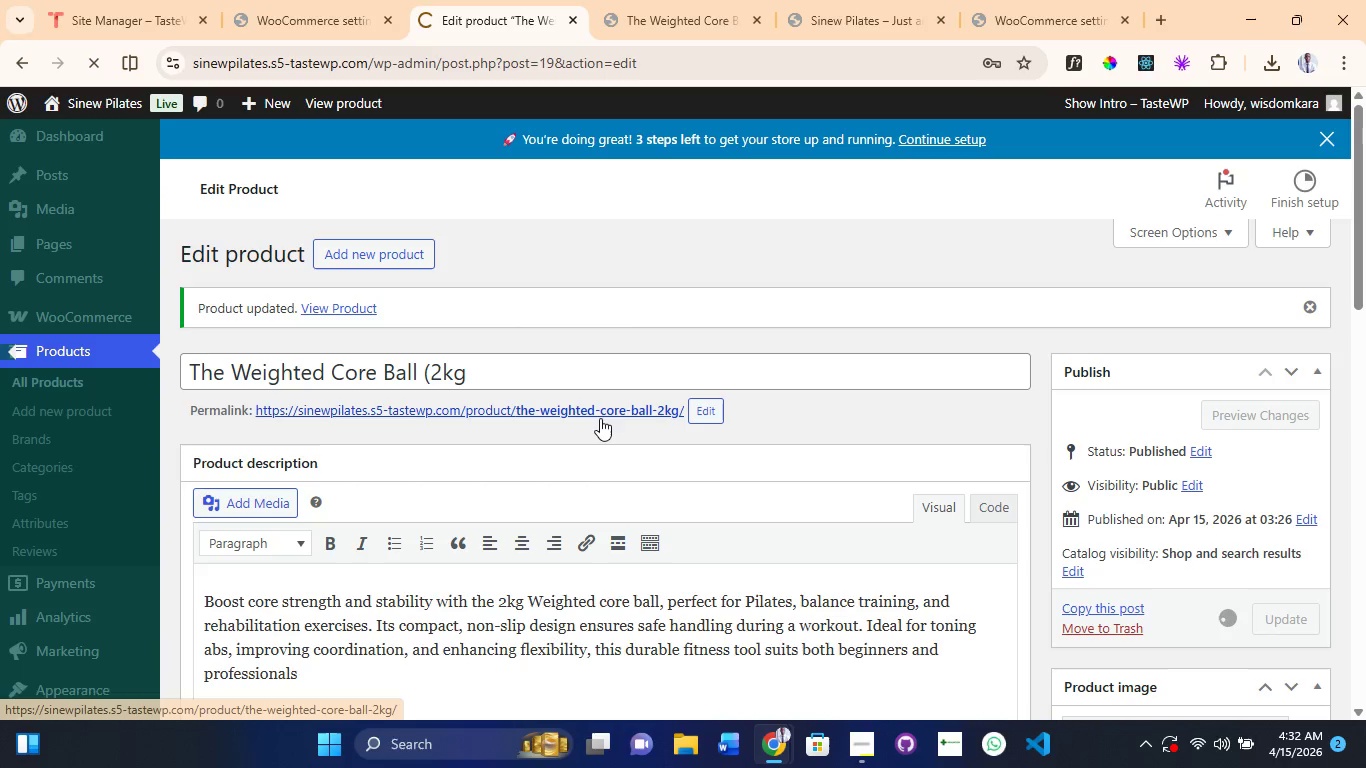 
scroll: coordinate [600, 418], scroll_direction: down, amount: 11.0
 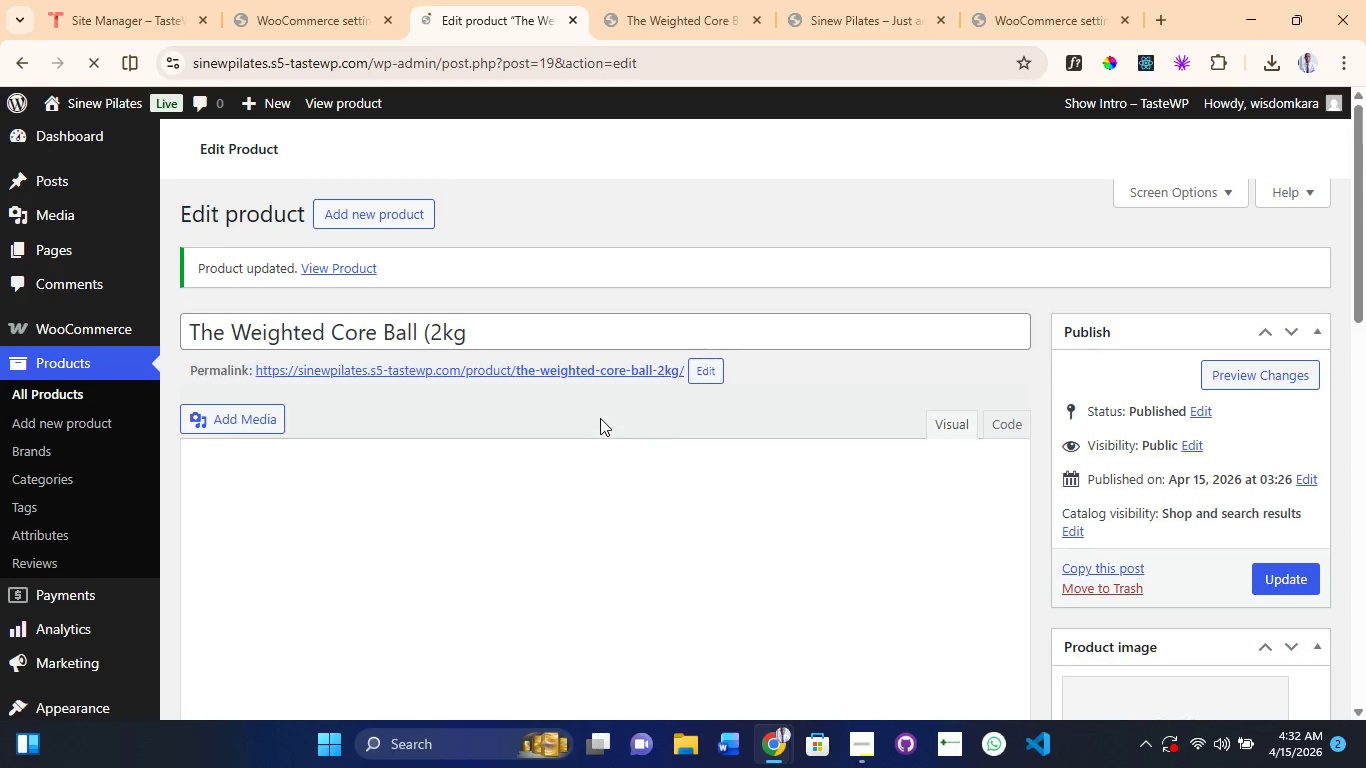 
scroll: coordinate [600, 418], scroll_direction: up, amount: 2.0
 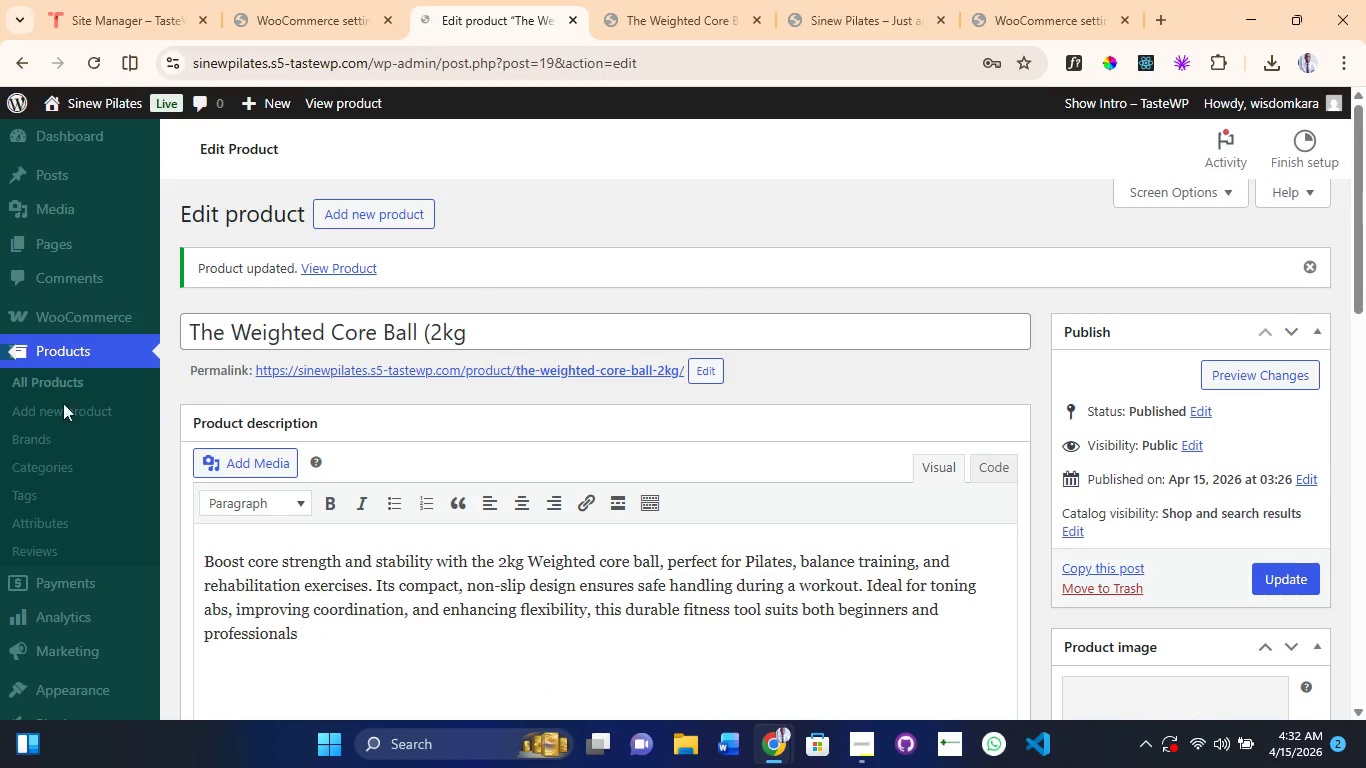 
left_click([70, 421])
 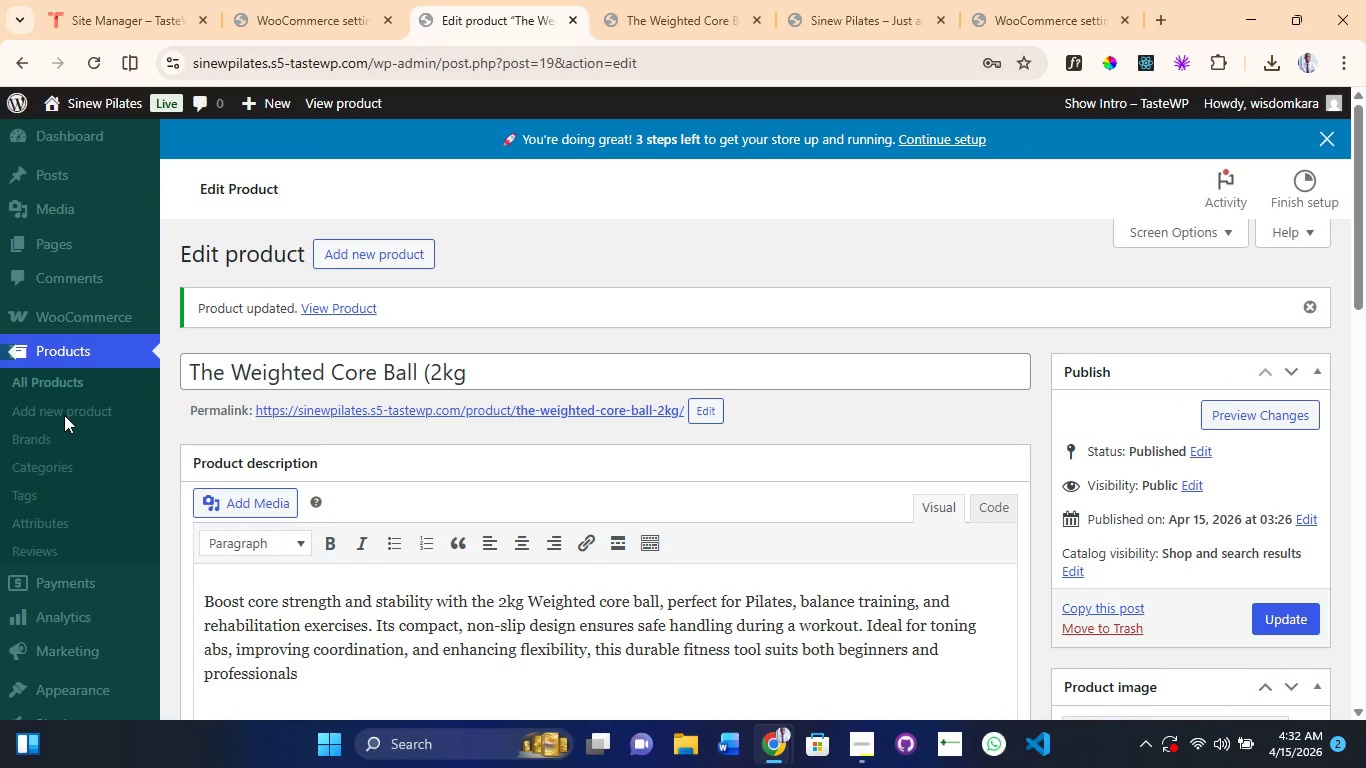 
left_click([64, 415])
 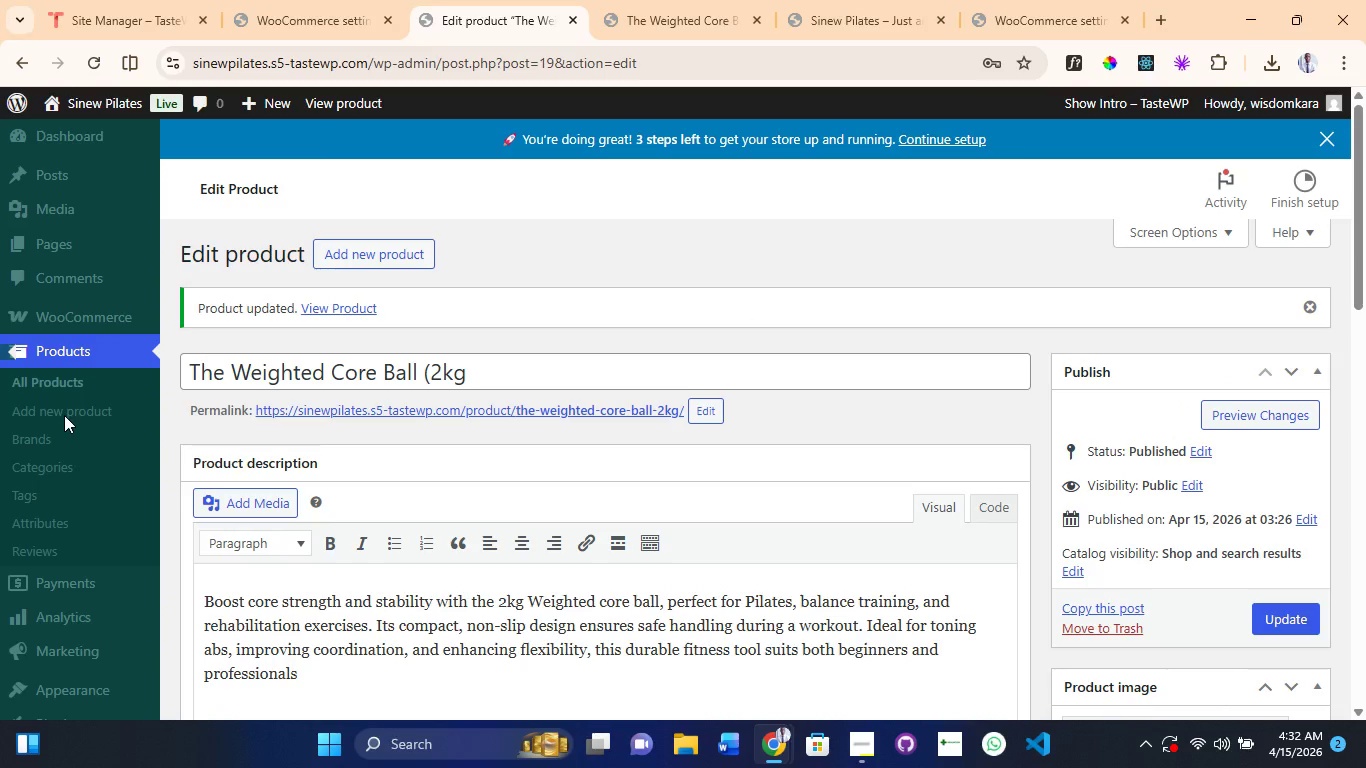 
left_click([64, 415])
 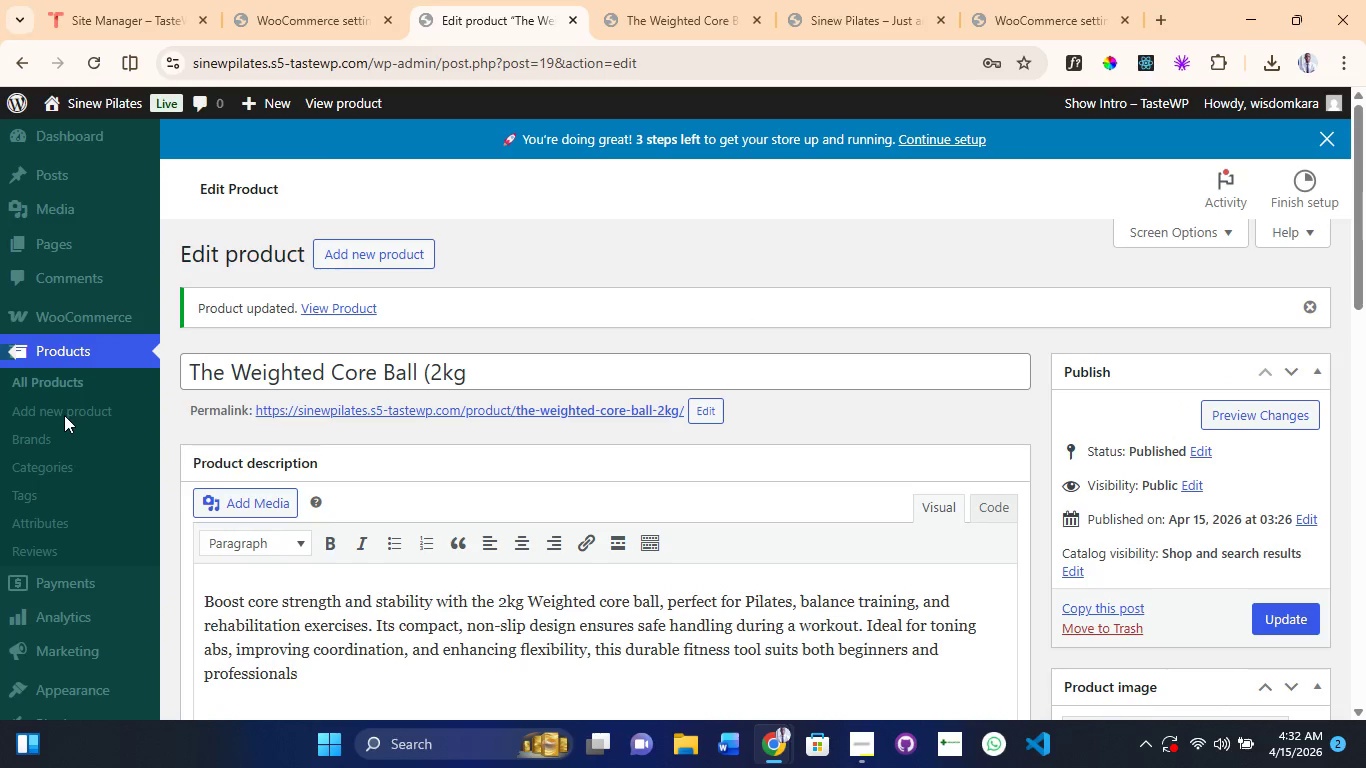 
left_click([64, 415])
 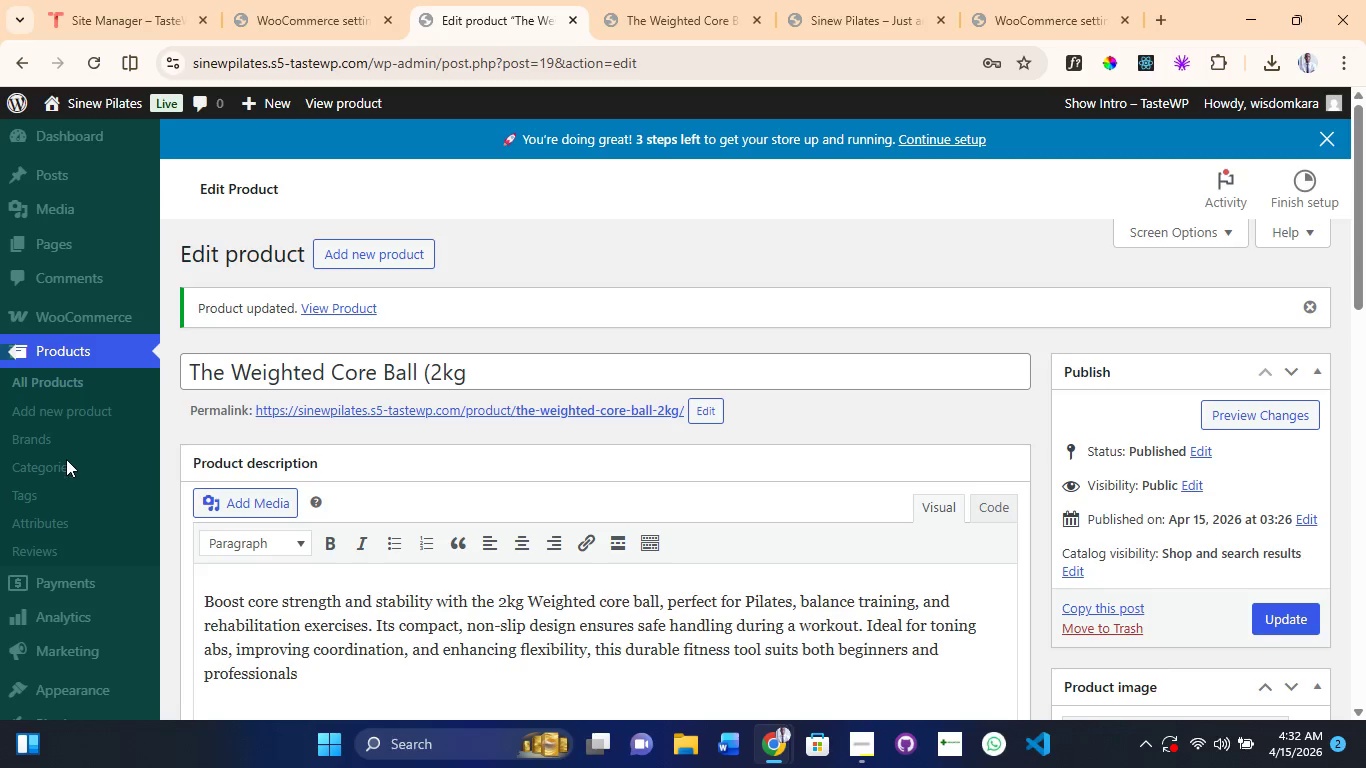 
left_click([66, 459])
 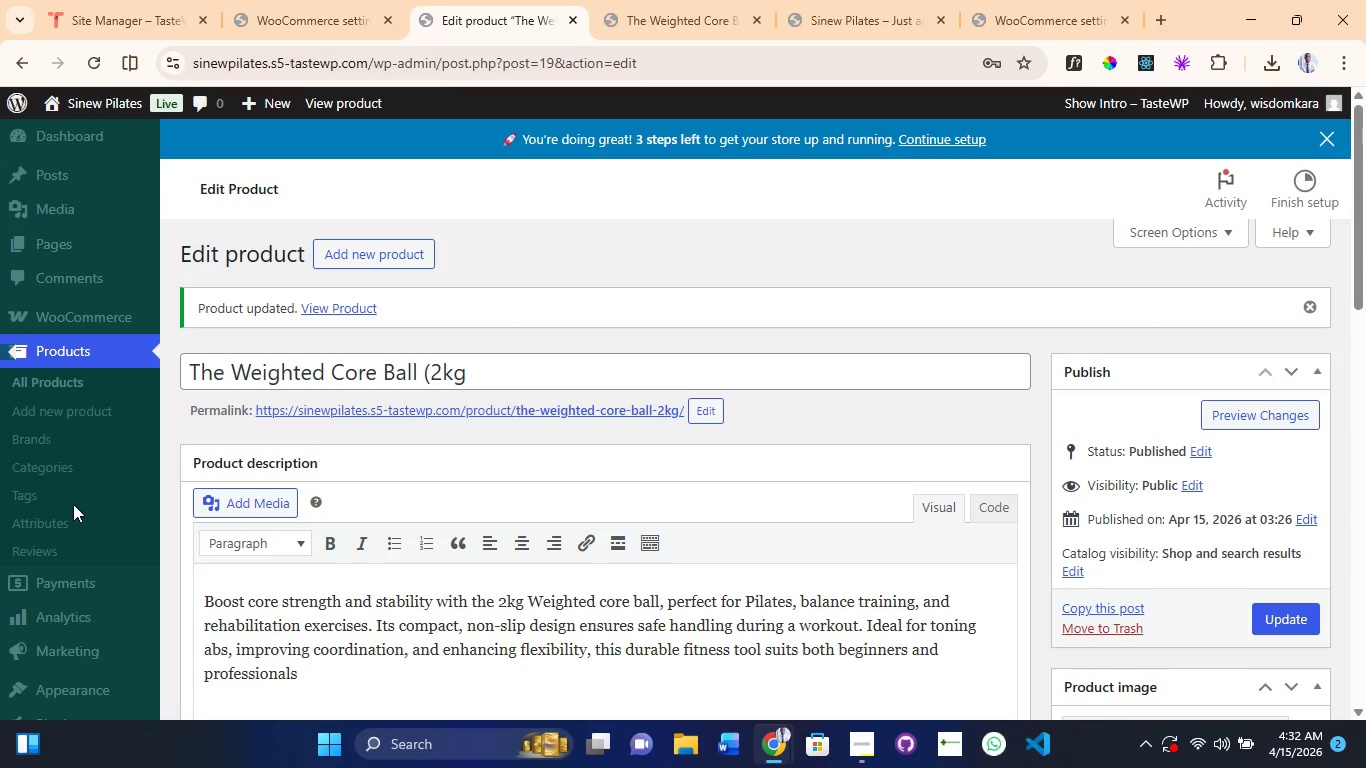 
left_click_drag(start_coordinate=[69, 492], to_coordinate=[76, 514])
 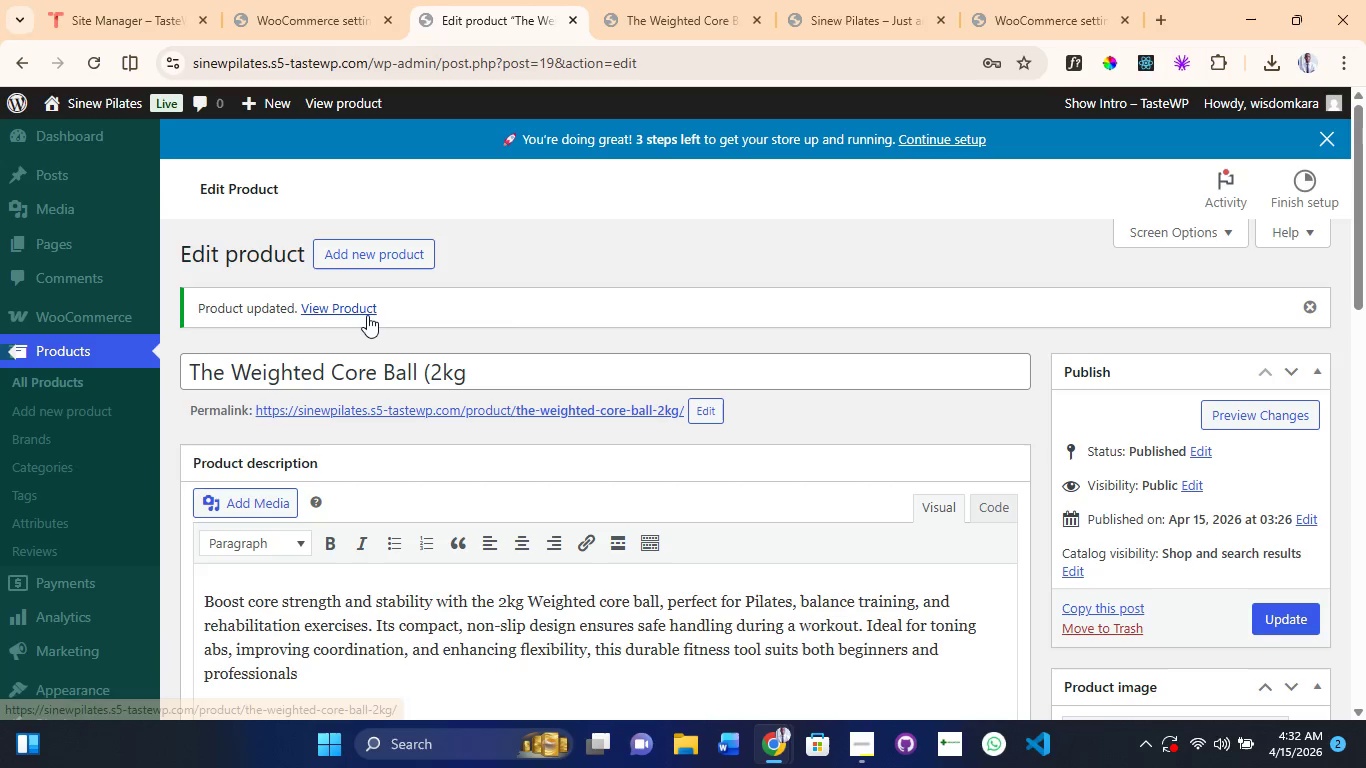 
scroll: coordinate [367, 315], scroll_direction: up, amount: 2.0
 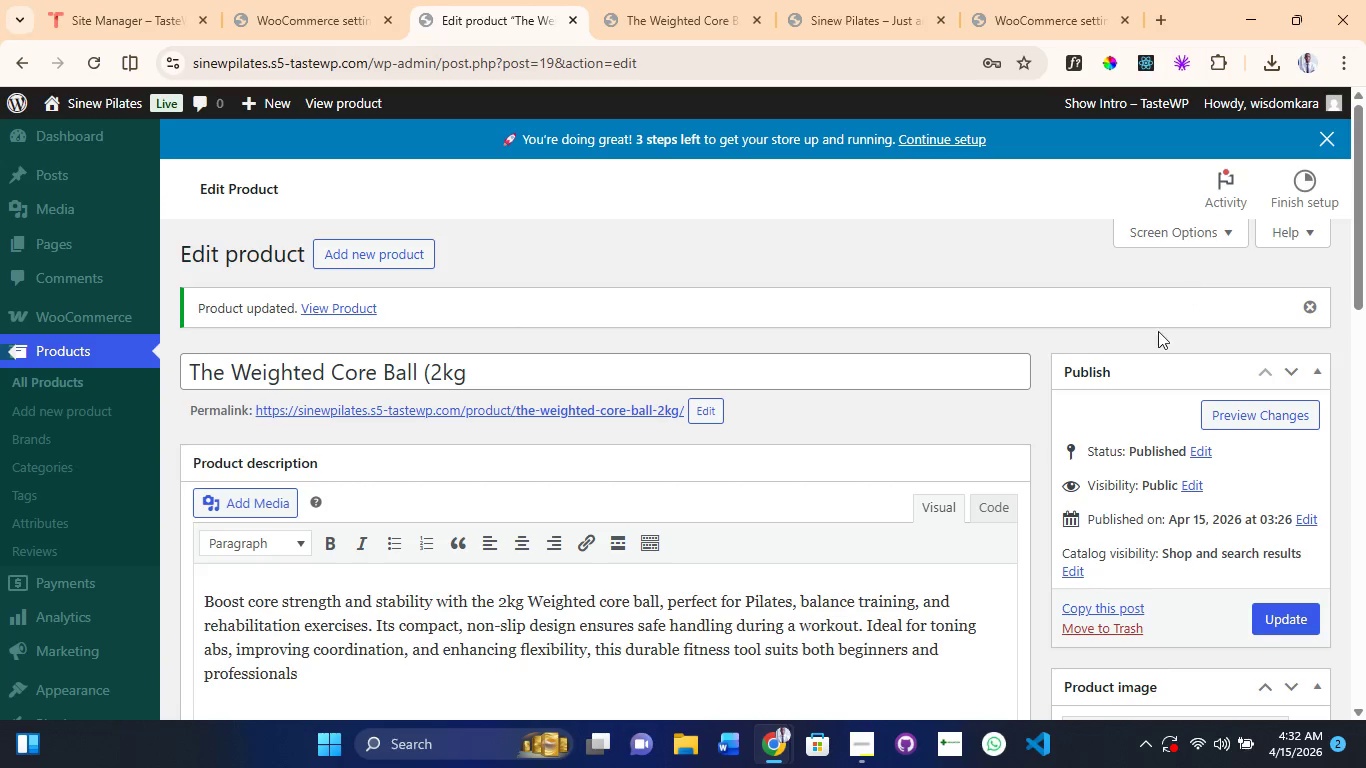 
scroll: coordinate [949, 379], scroll_direction: down, amount: 6.0
 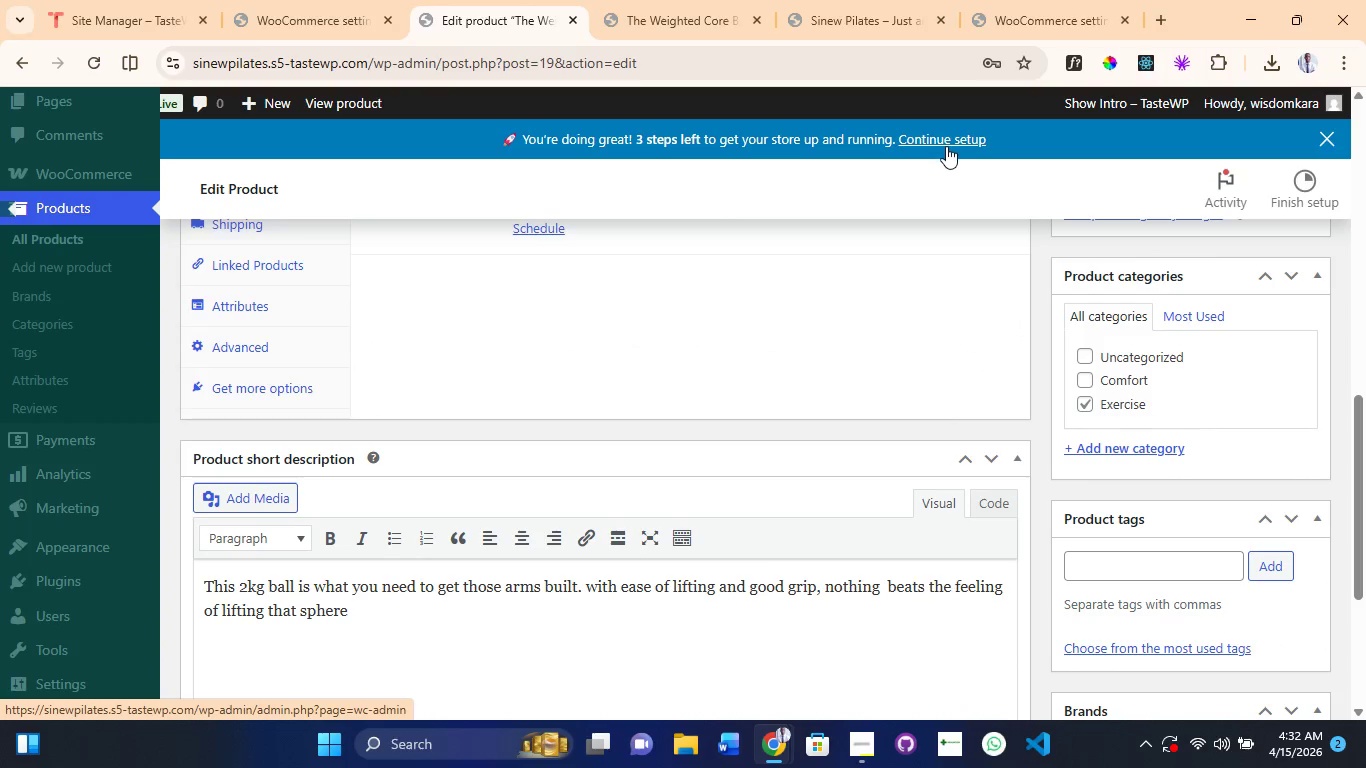 
right_click([951, 137])
 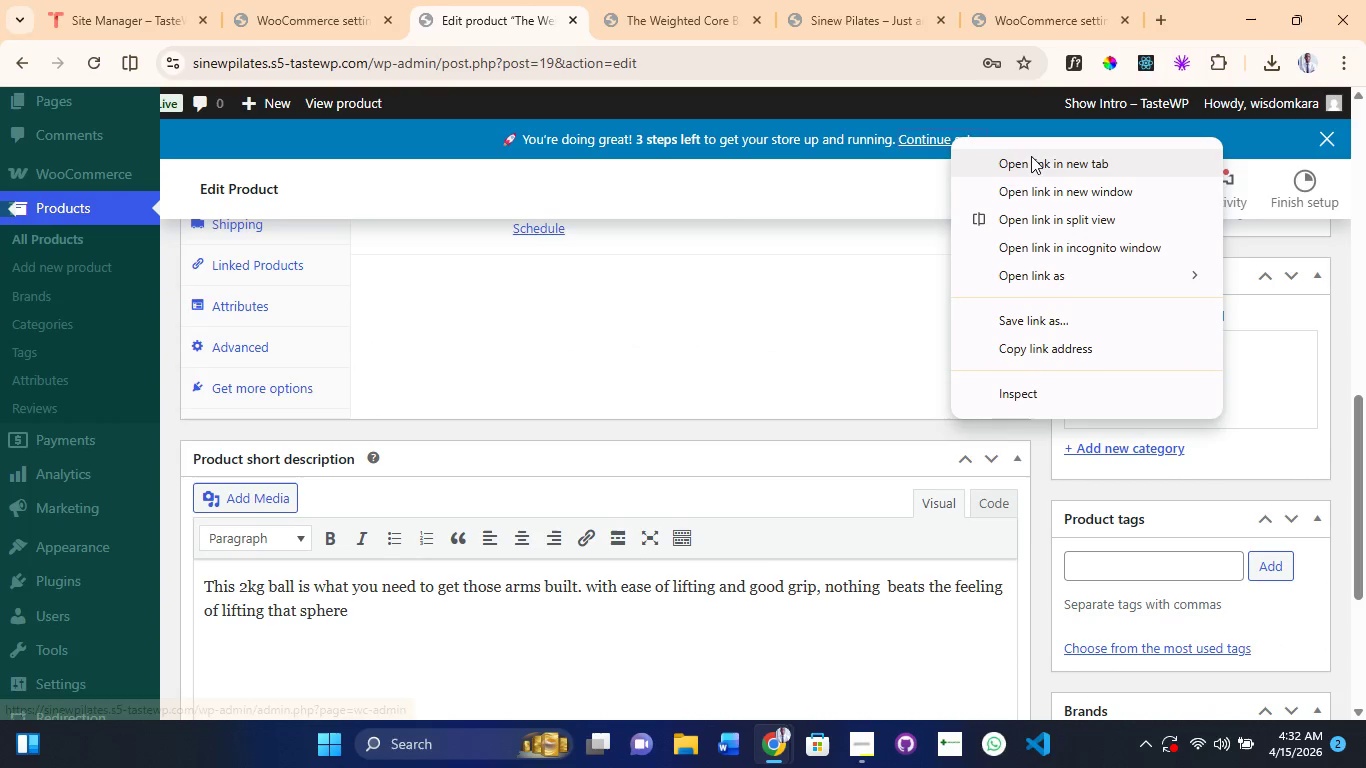 
left_click([1031, 156])
 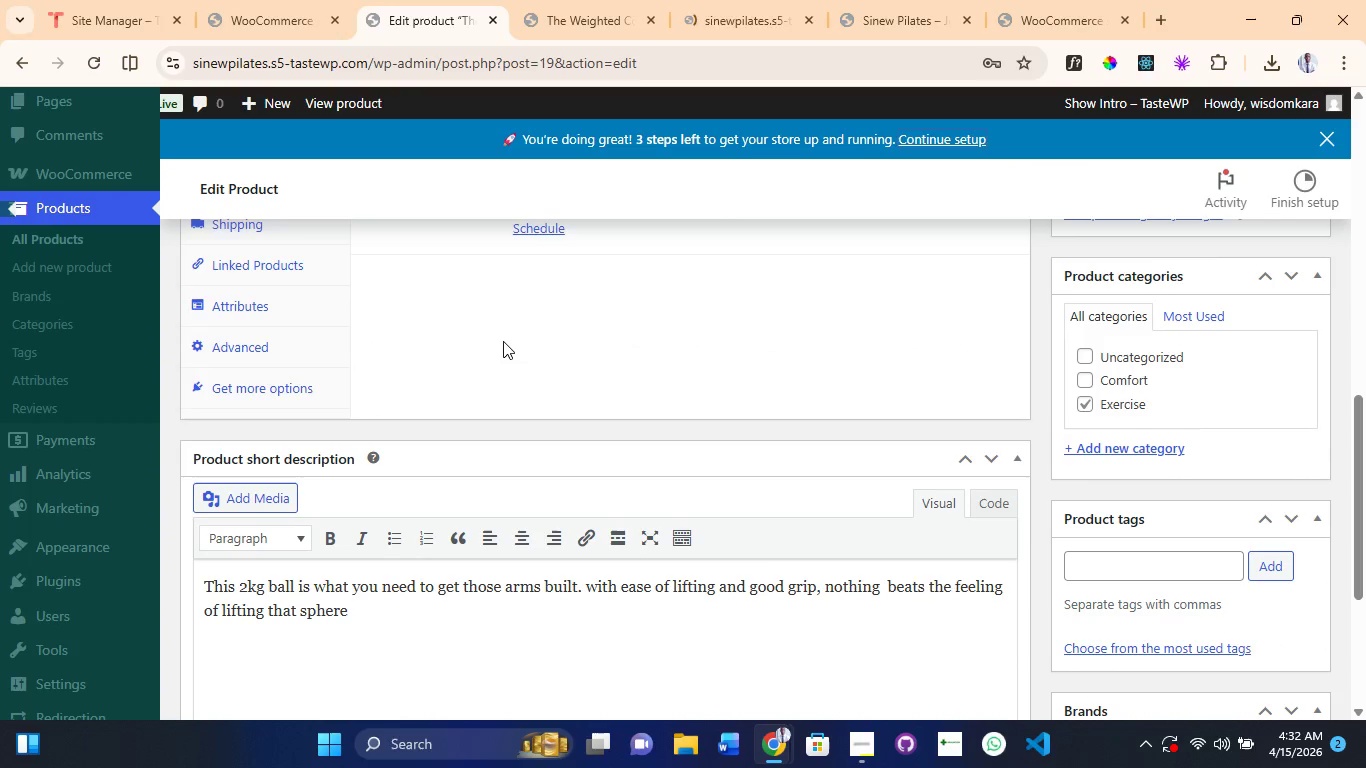 
scroll: coordinate [502, 341], scroll_direction: up, amount: 6.0
 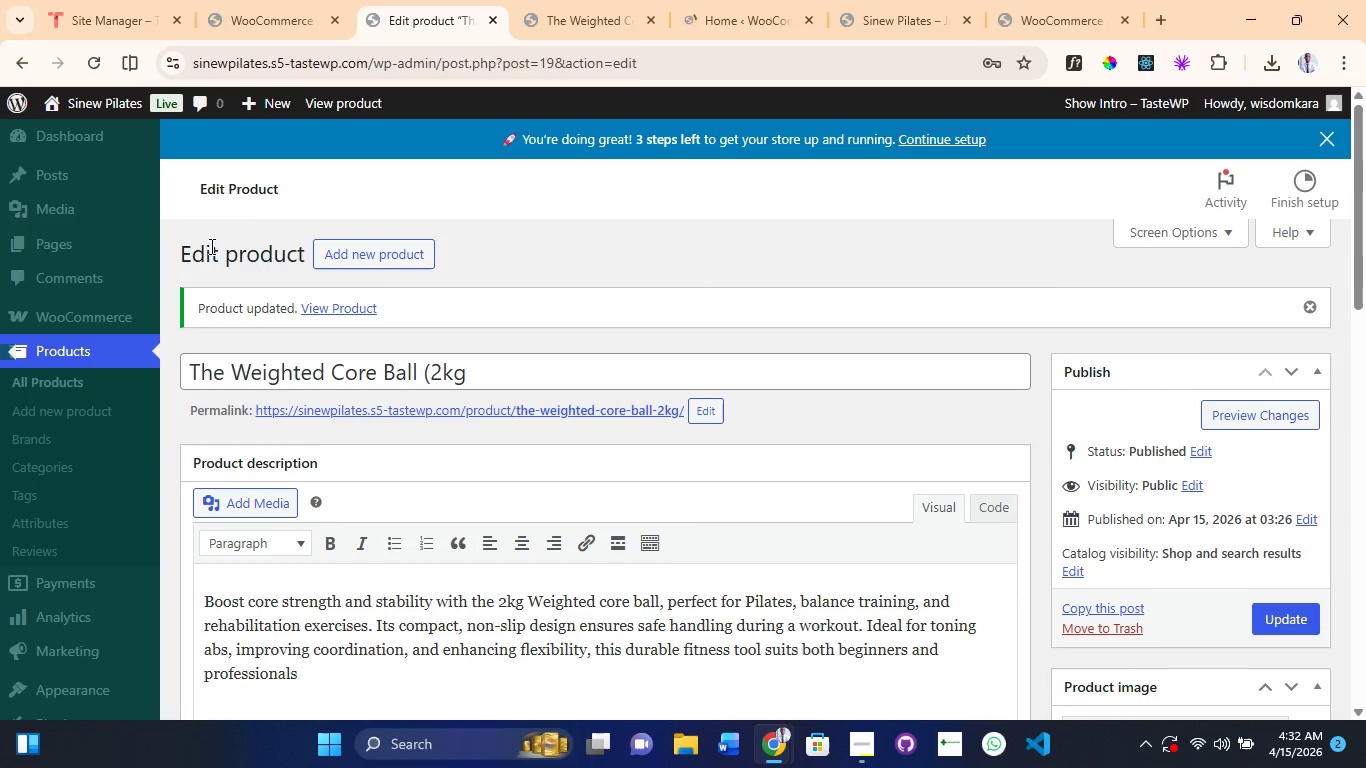 
left_click([211, 219])
 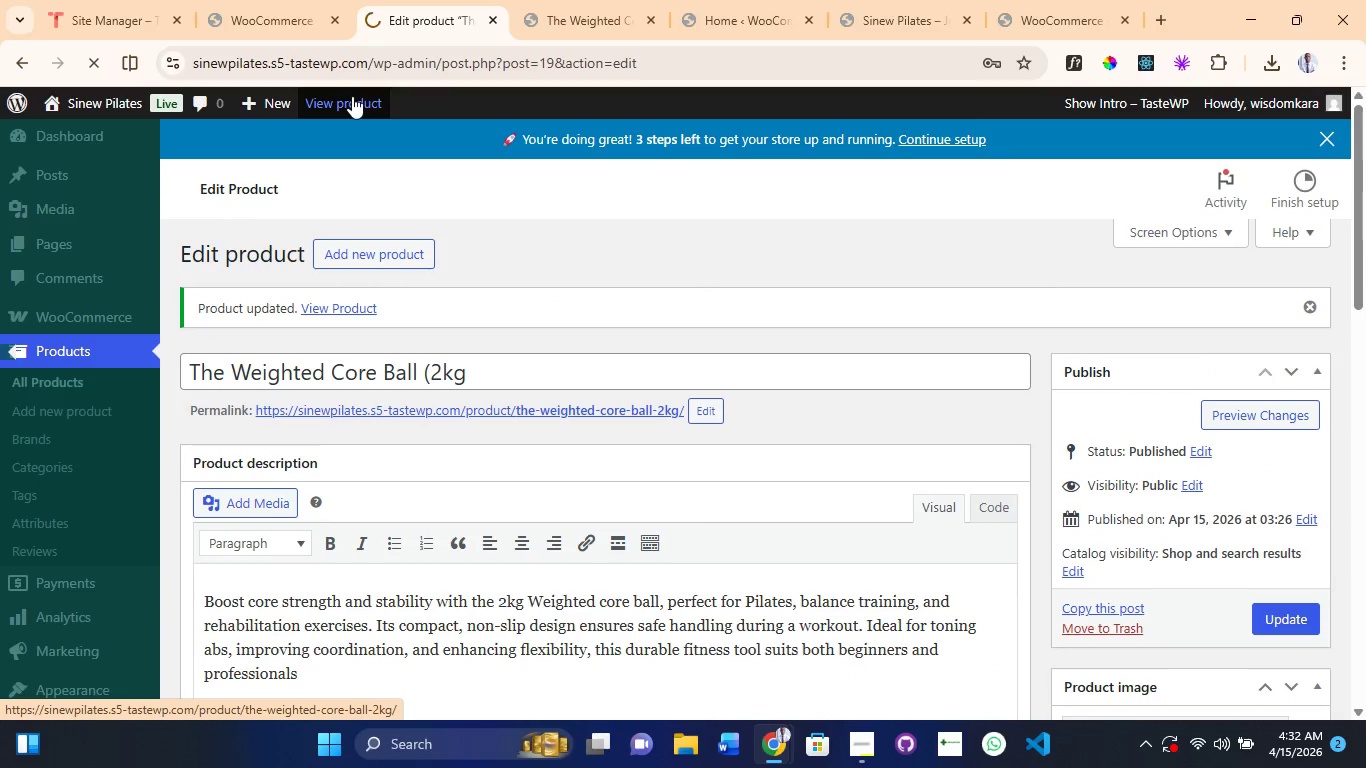 
wait(8.03)
 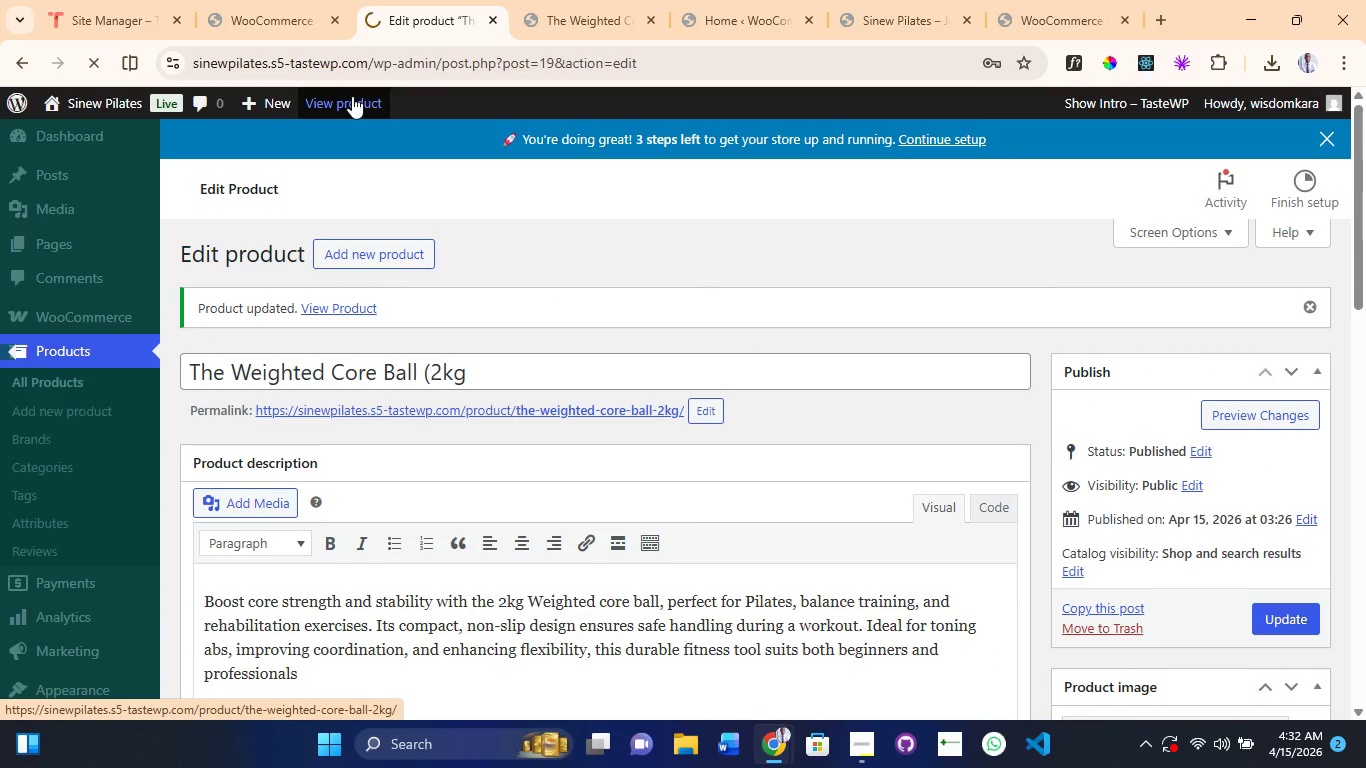 
left_click([767, 13])
 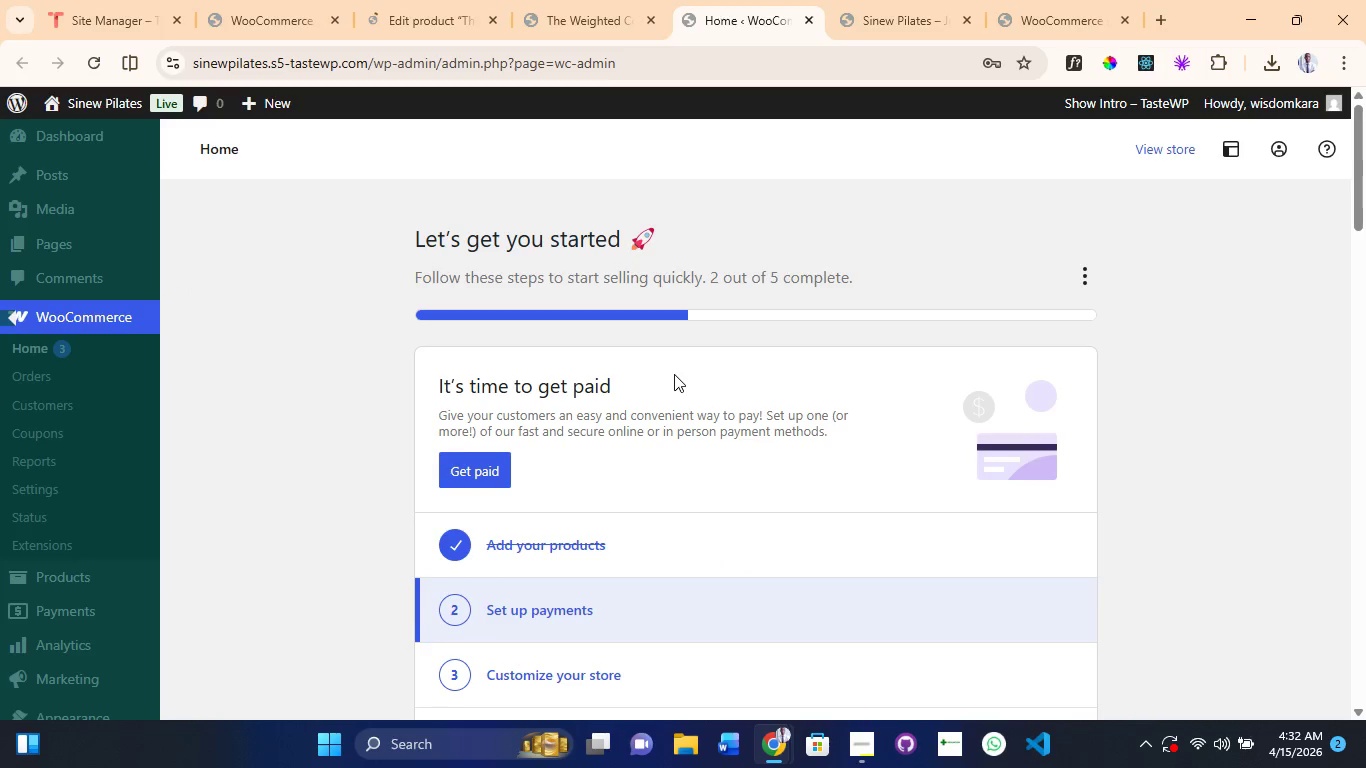 
scroll: coordinate [608, 481], scroll_direction: down, amount: 5.0
 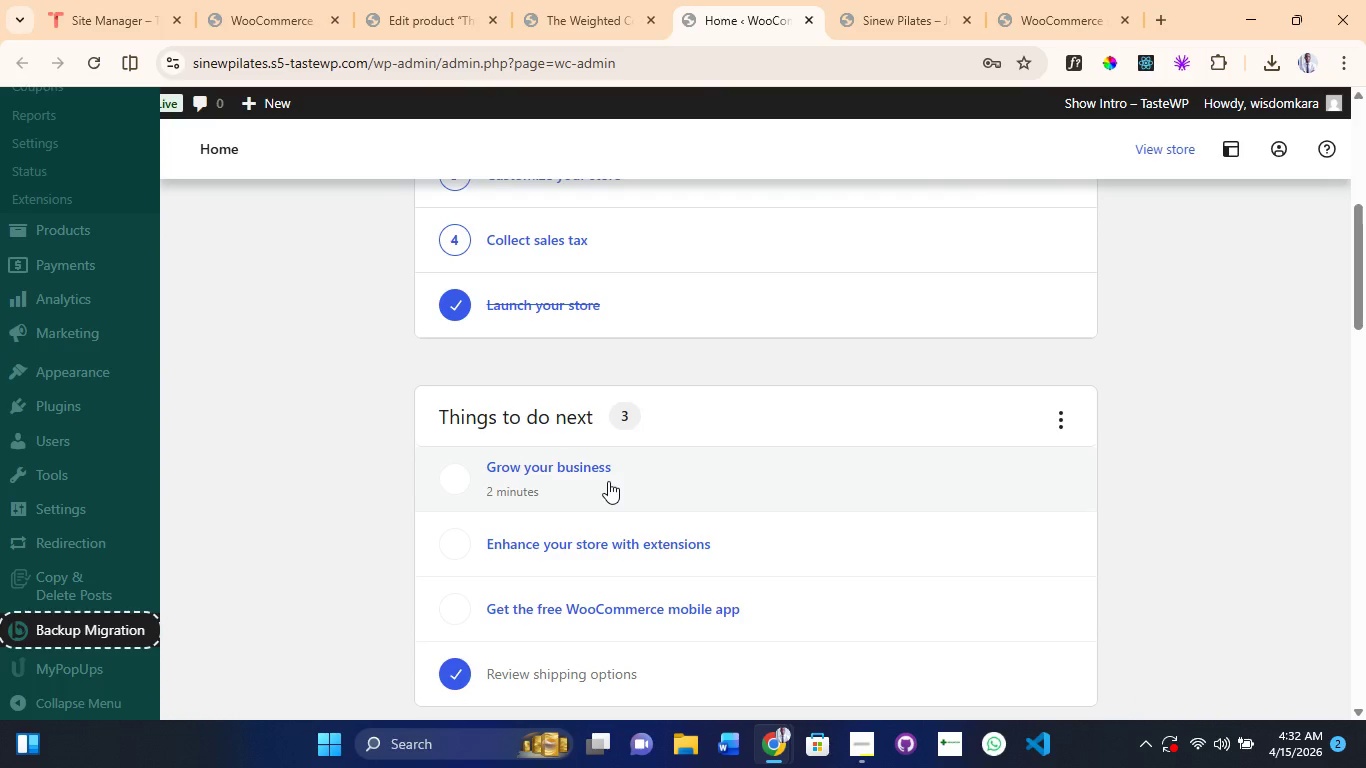 
scroll: coordinate [608, 481], scroll_direction: up, amount: 1.0
 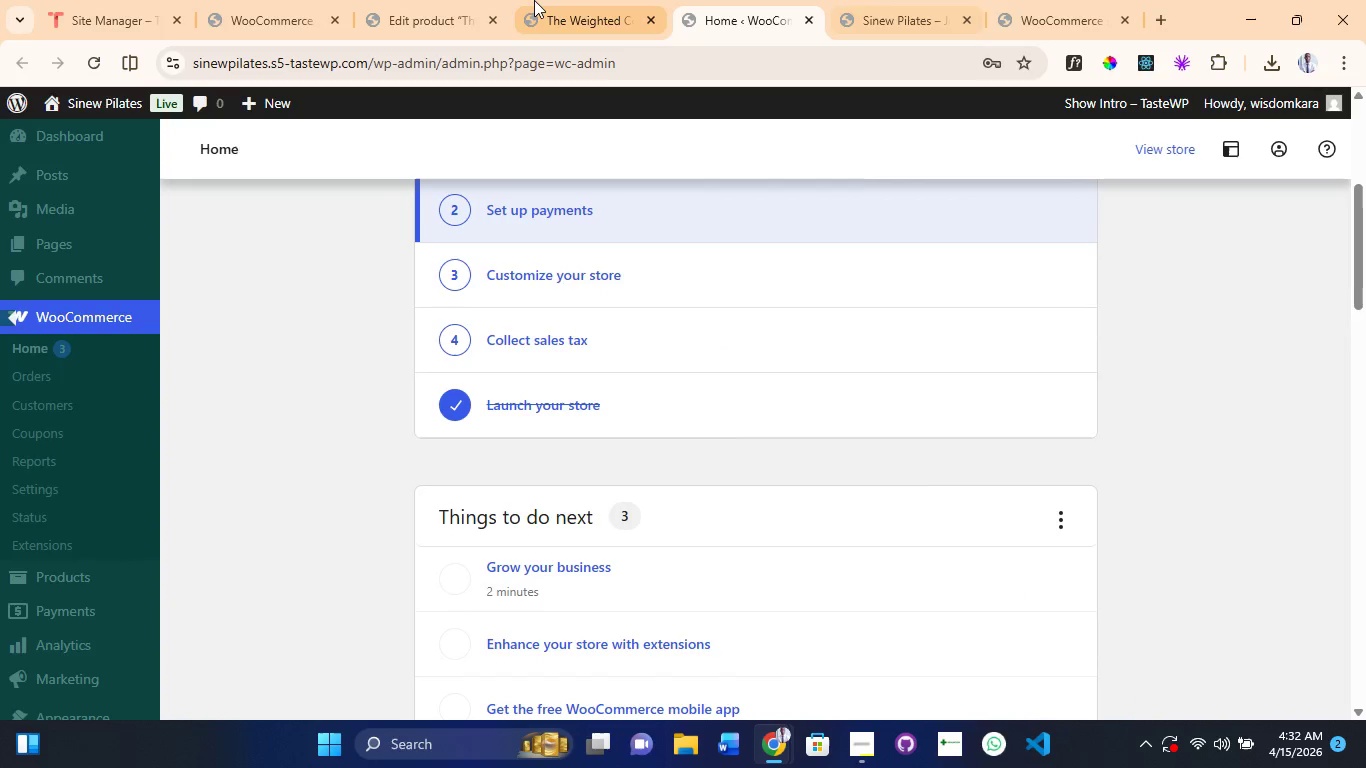 
left_click([534, 0])
 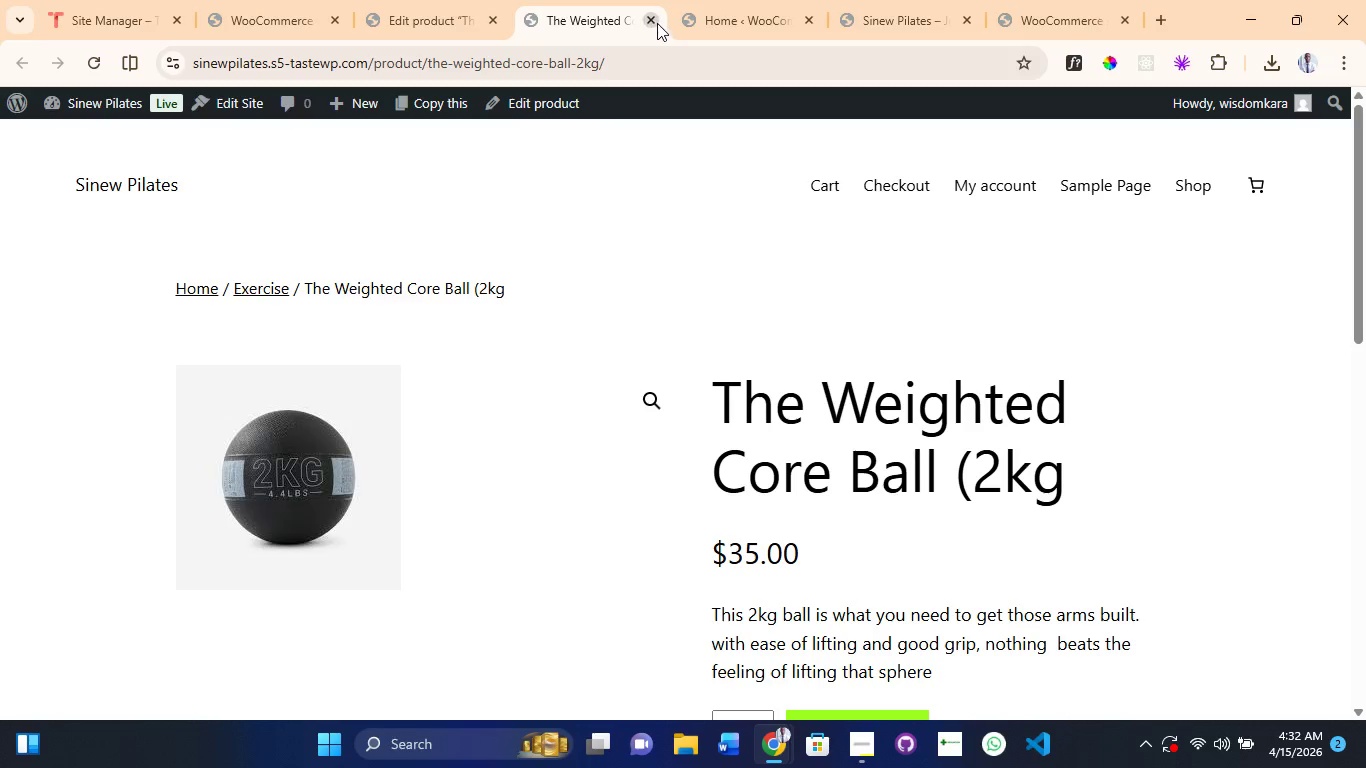 
left_click([655, 23])
 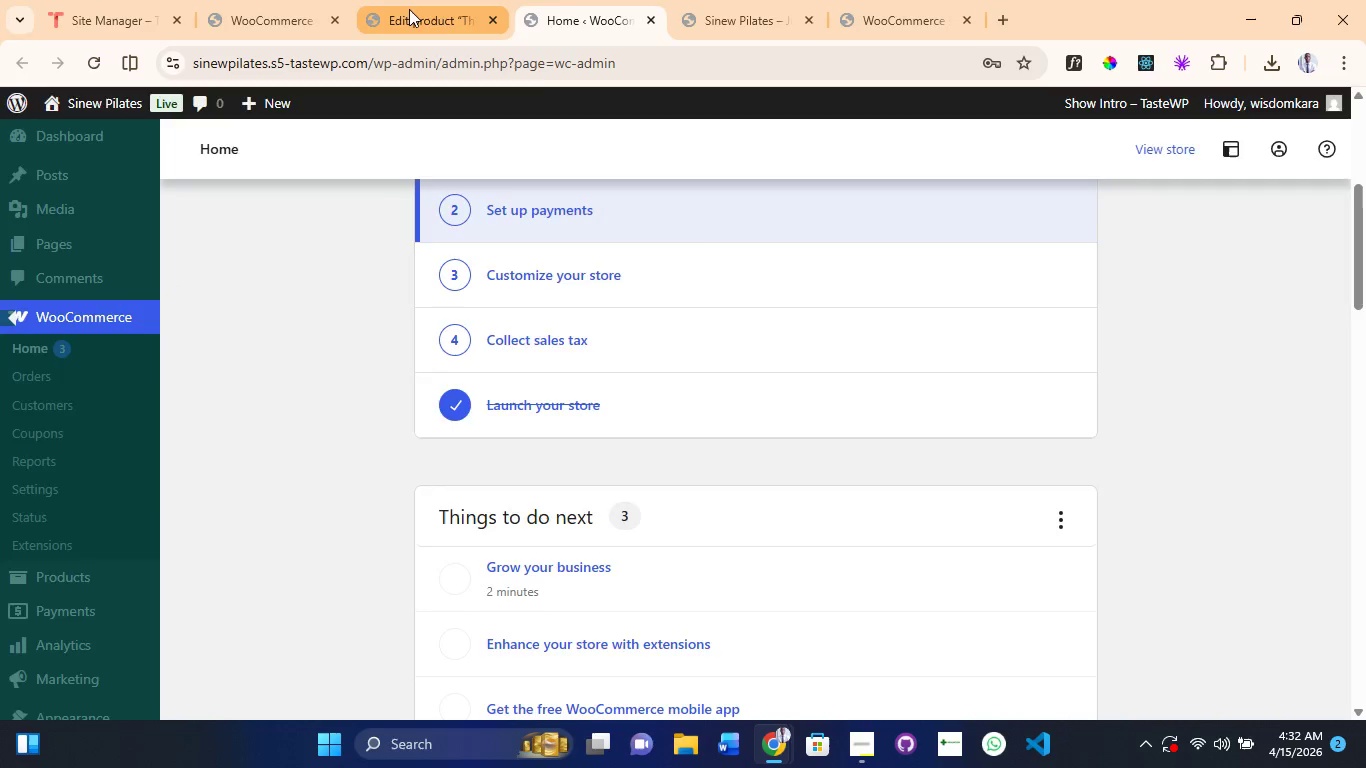 
left_click([409, 9])
 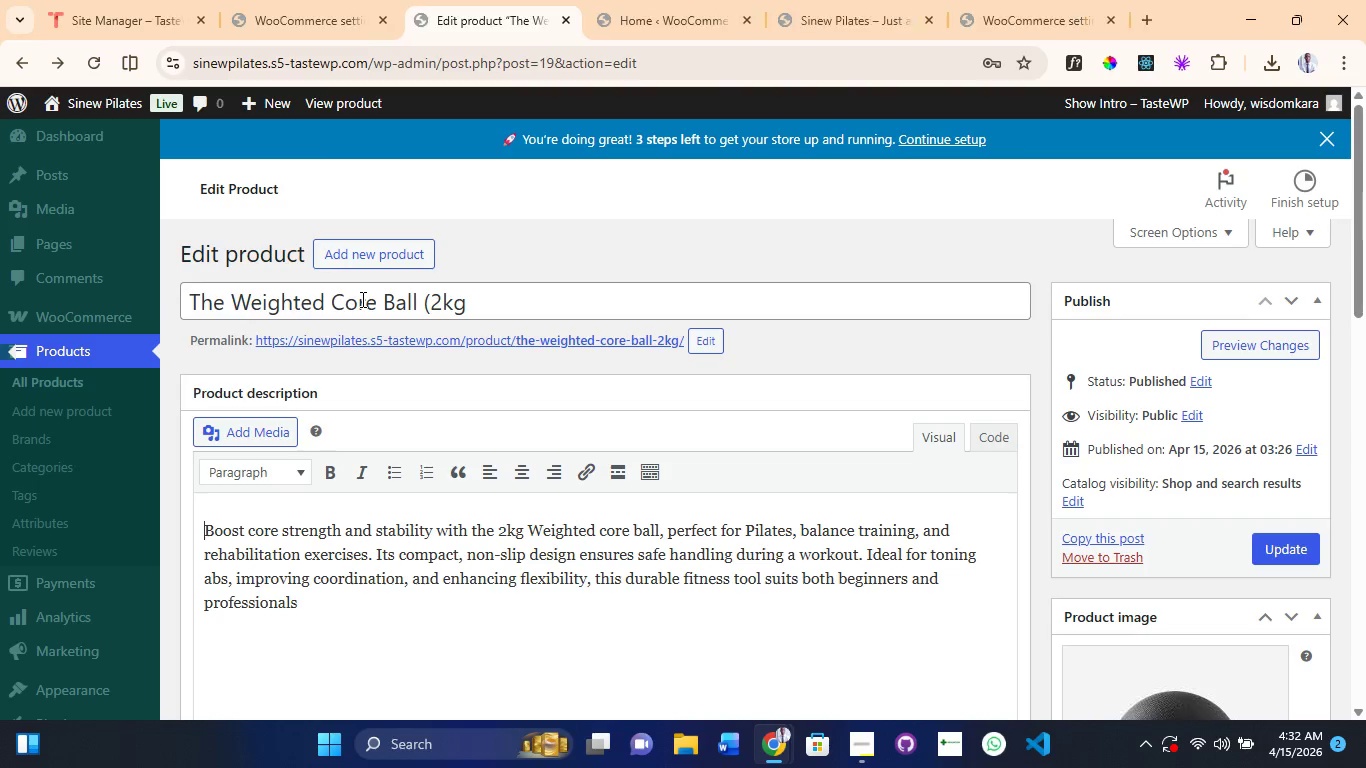 
scroll: coordinate [361, 299], scroll_direction: up, amount: 3.0
 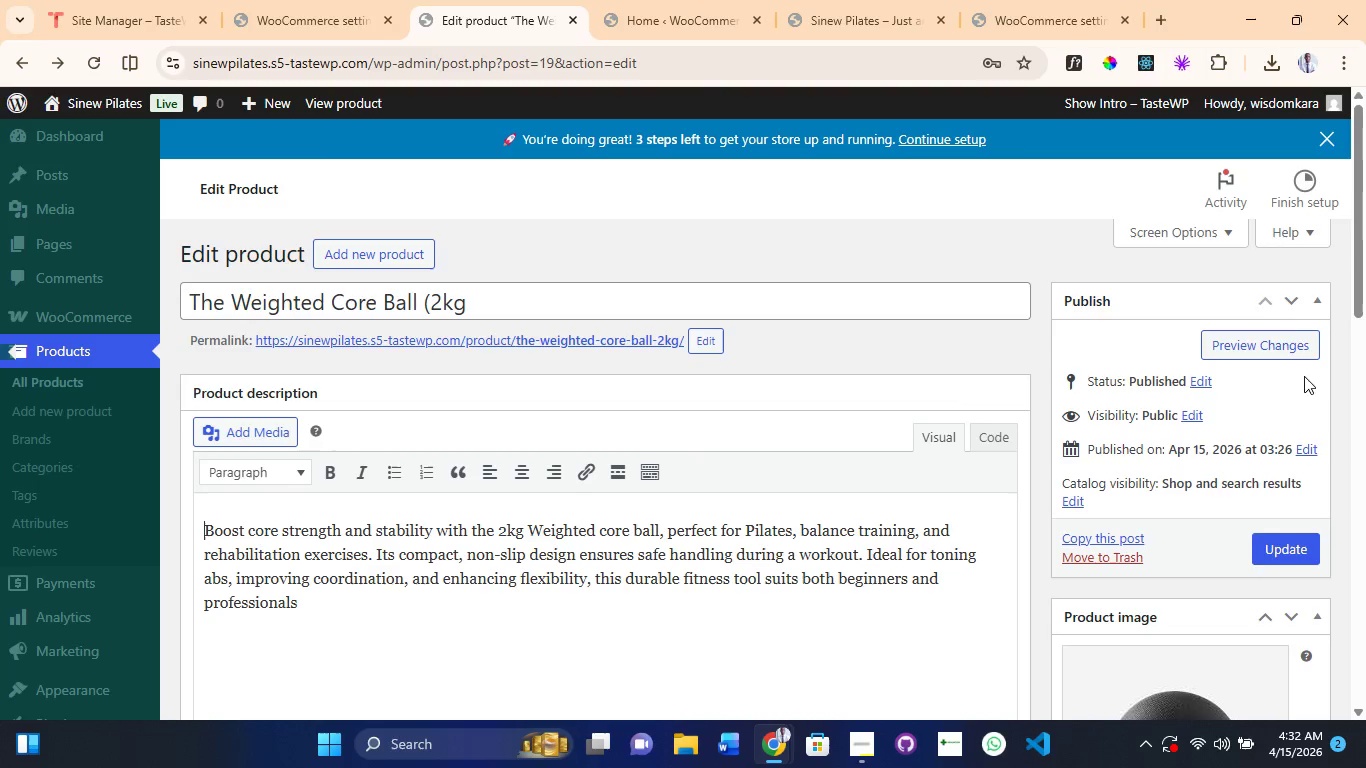 
scroll: coordinate [1194, 524], scroll_direction: down, amount: 20.0
 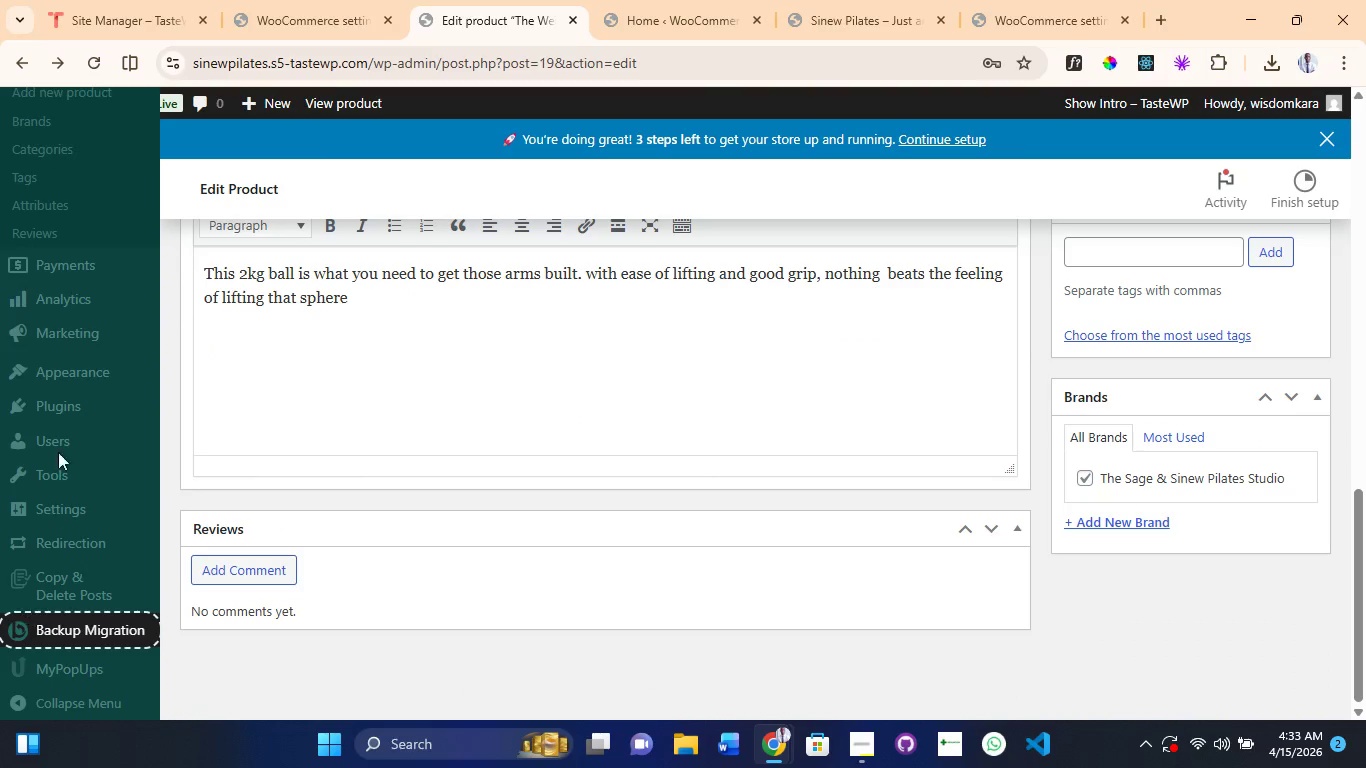 
left_click([59, 441])
 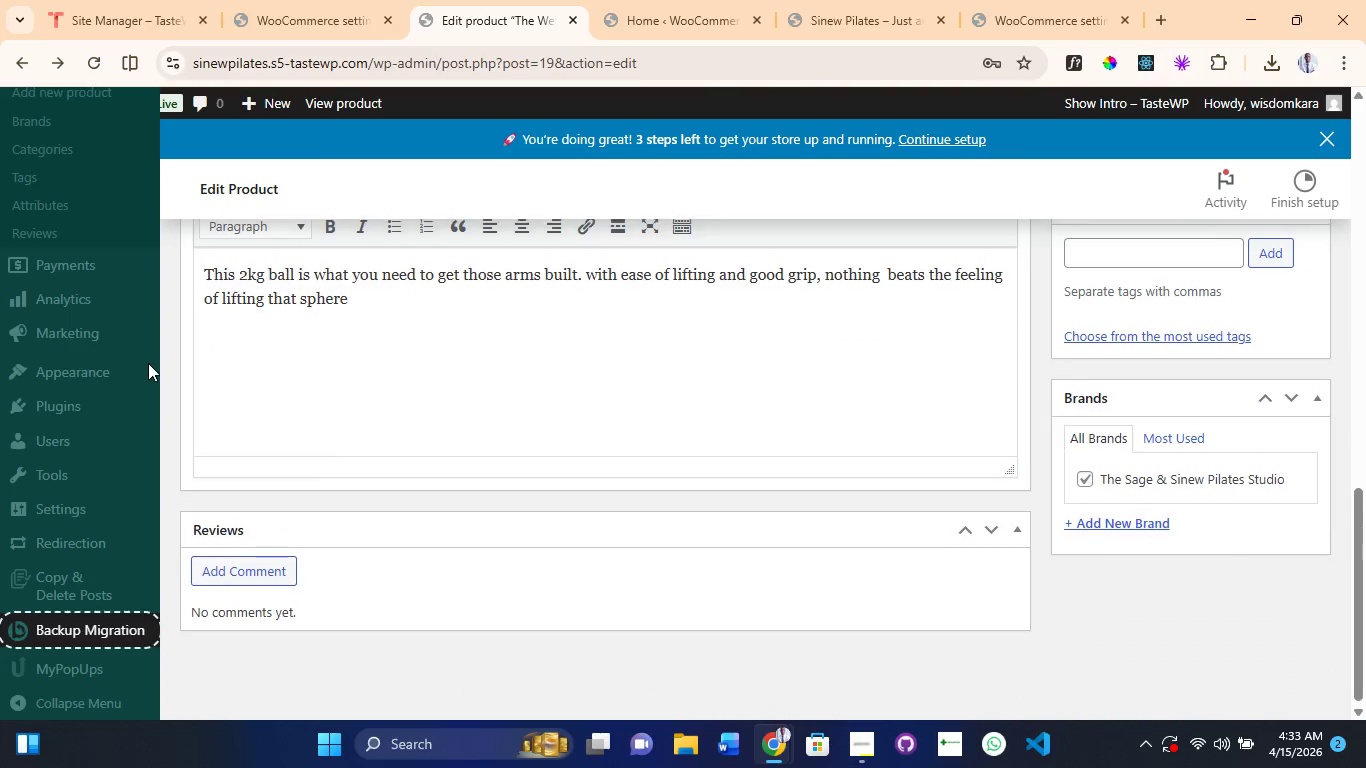 
scroll: coordinate [357, 299], scroll_direction: up, amount: 19.0
 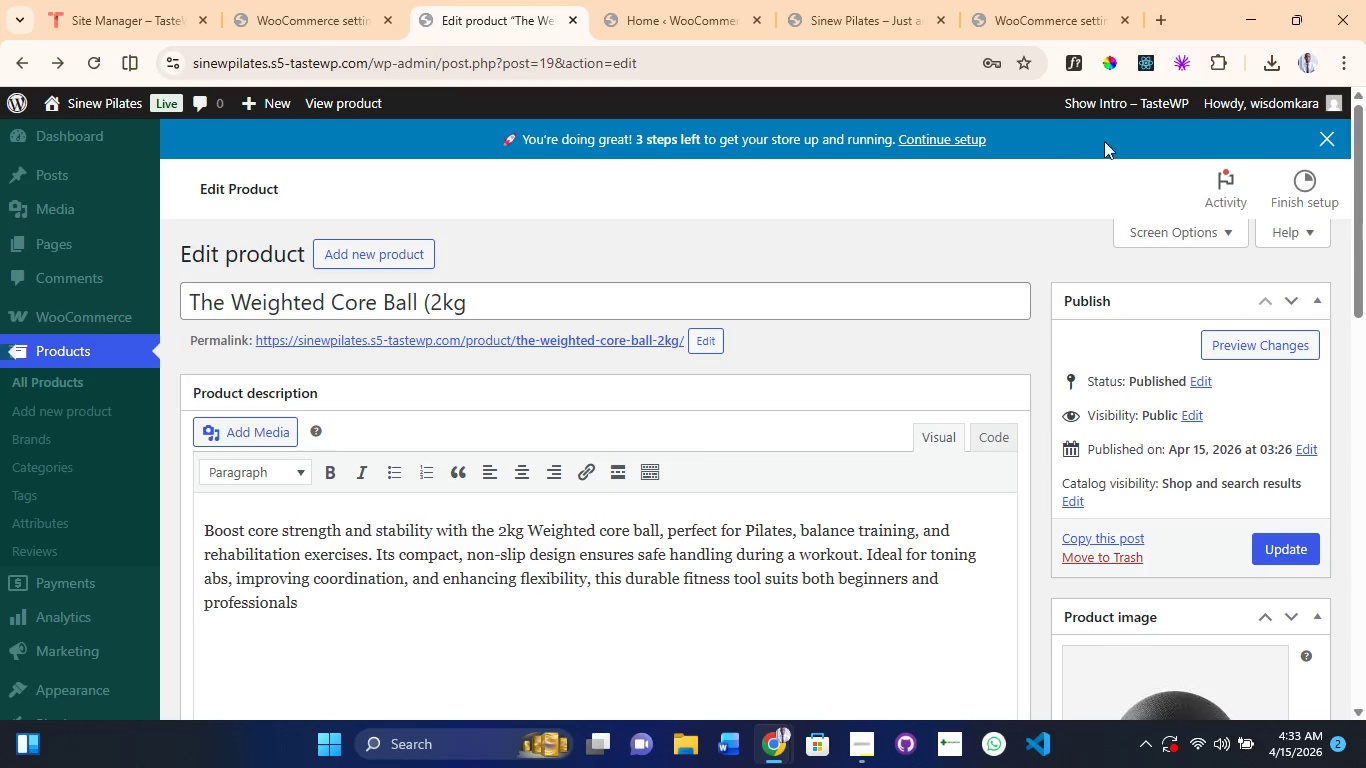 
left_click([1334, 129])
 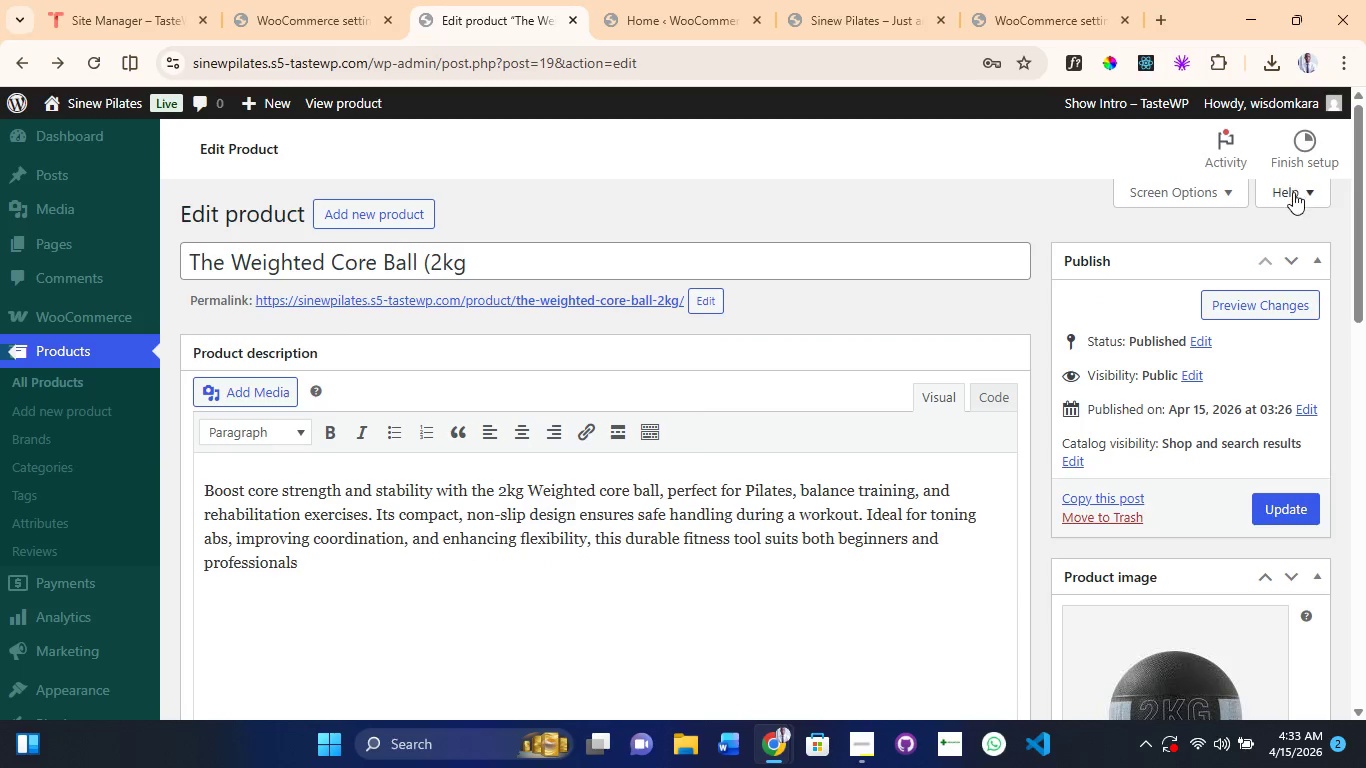 
left_click([1292, 146])
 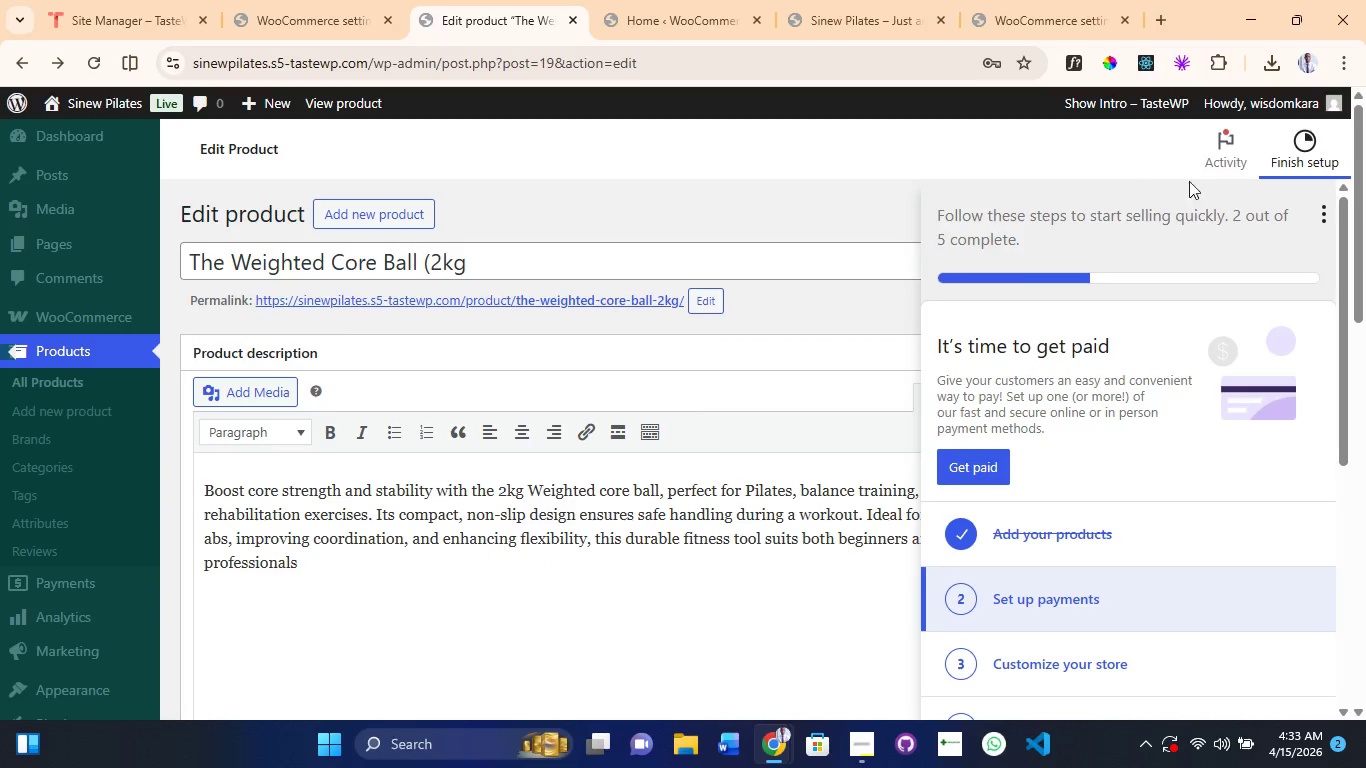 
left_click([1315, 137])
 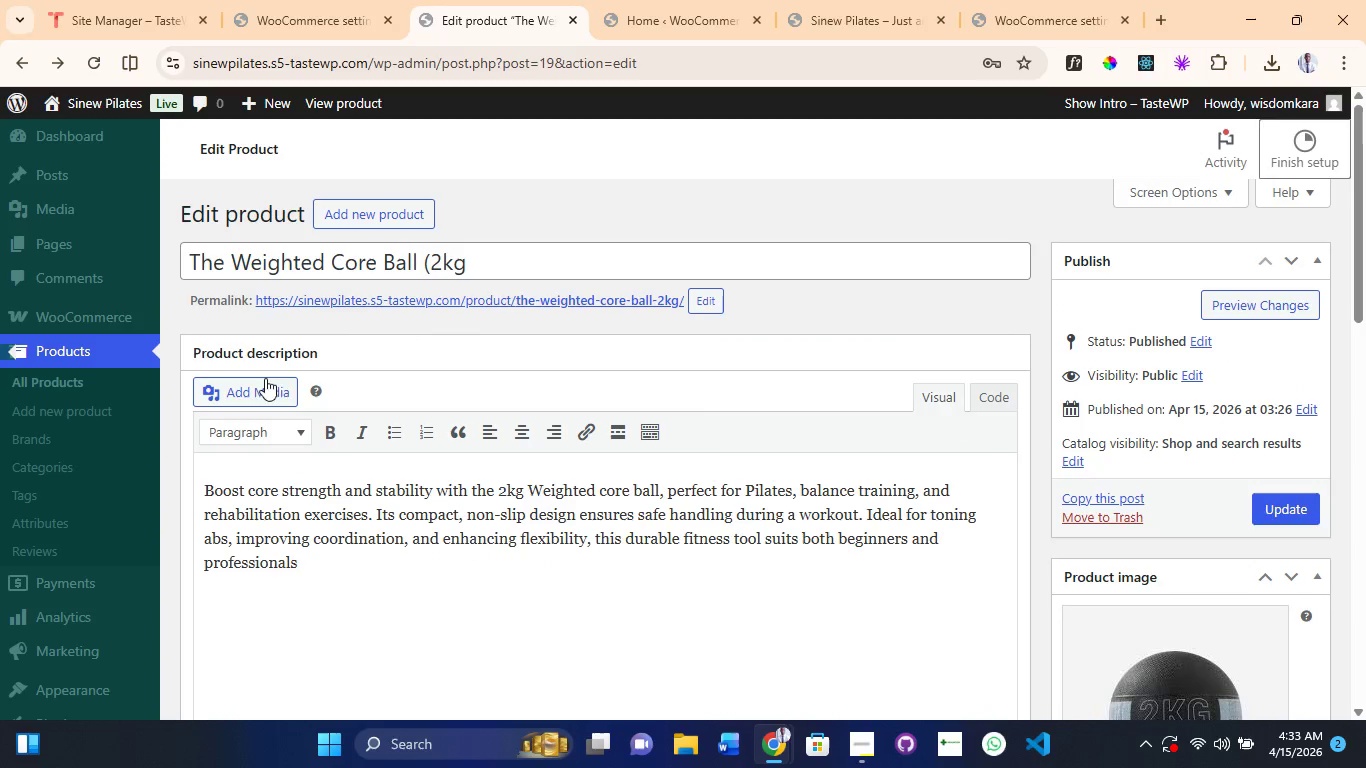 
scroll: coordinate [111, 262], scroll_direction: up, amount: 2.0
 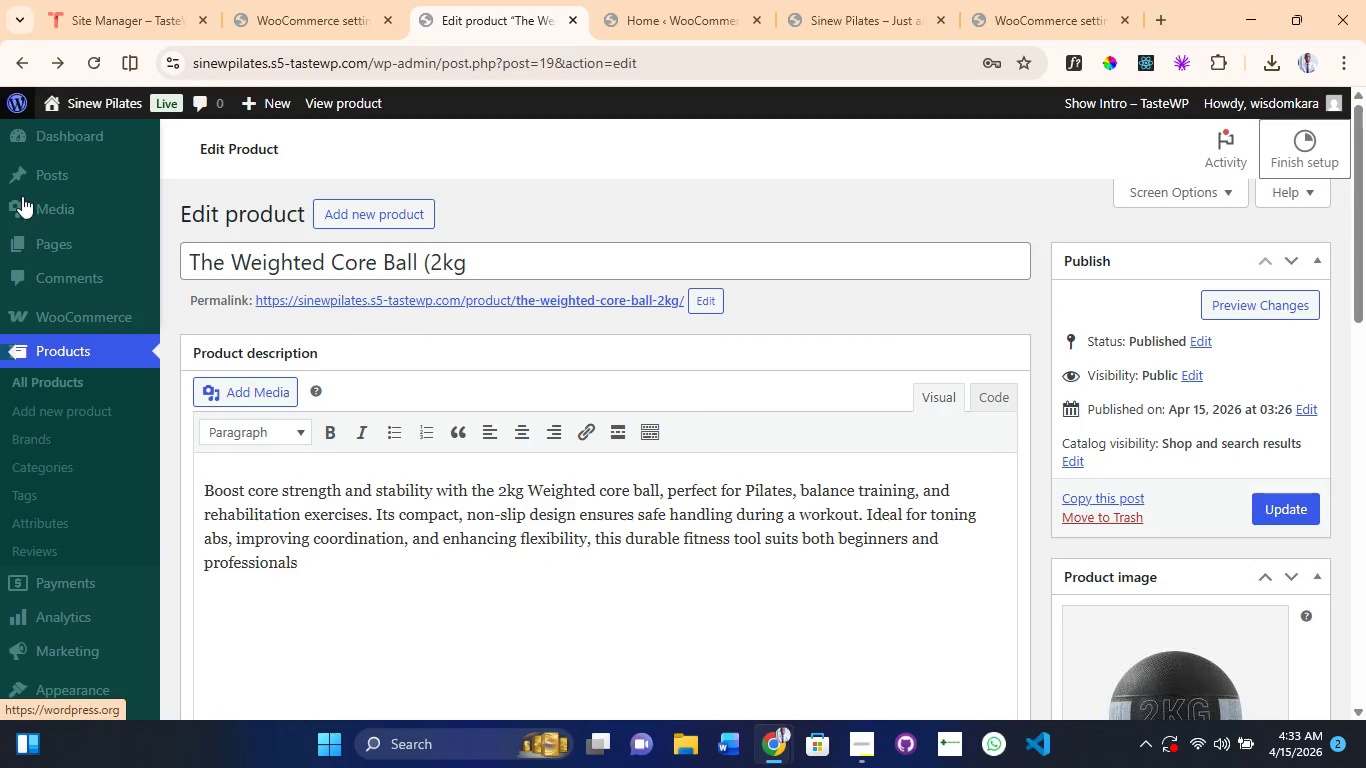 
left_click([22, 196])
 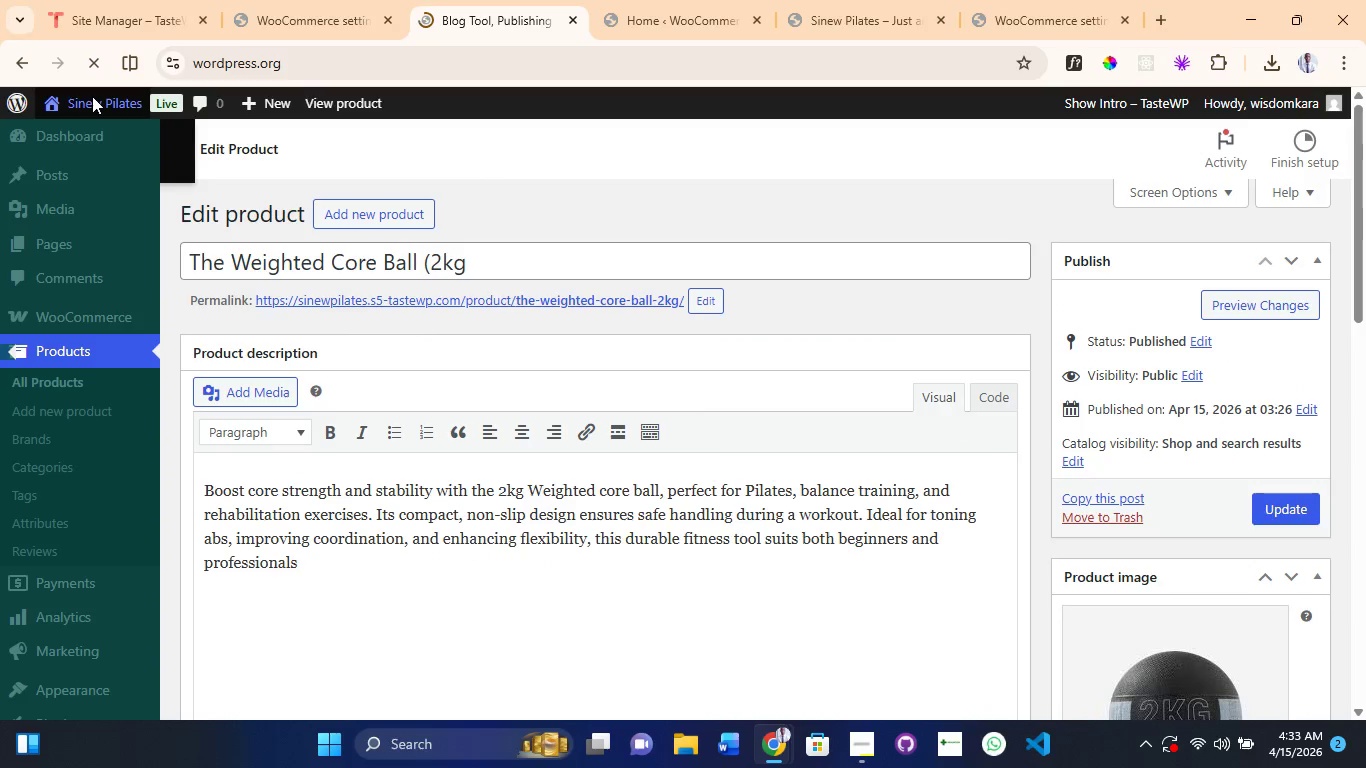 
left_click([92, 96])
 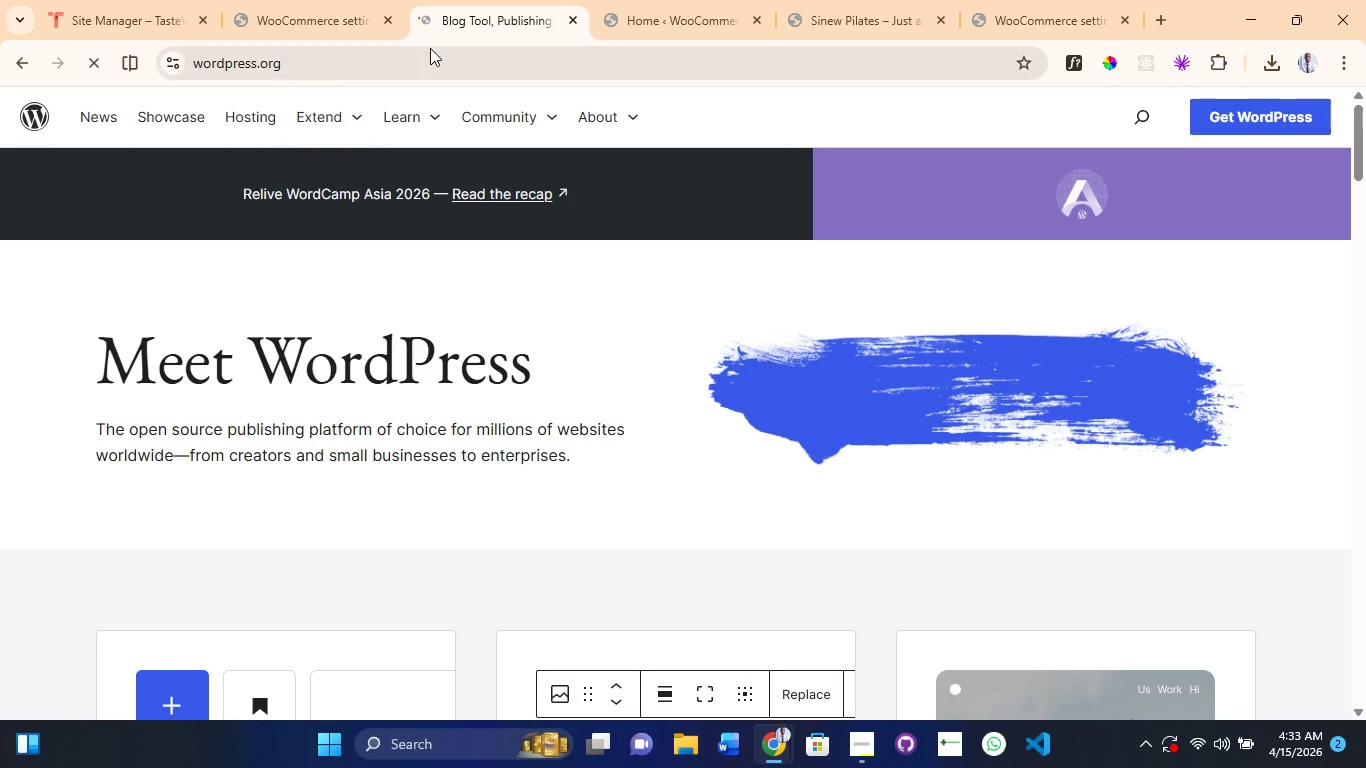 
mouse_move([531, 22])
 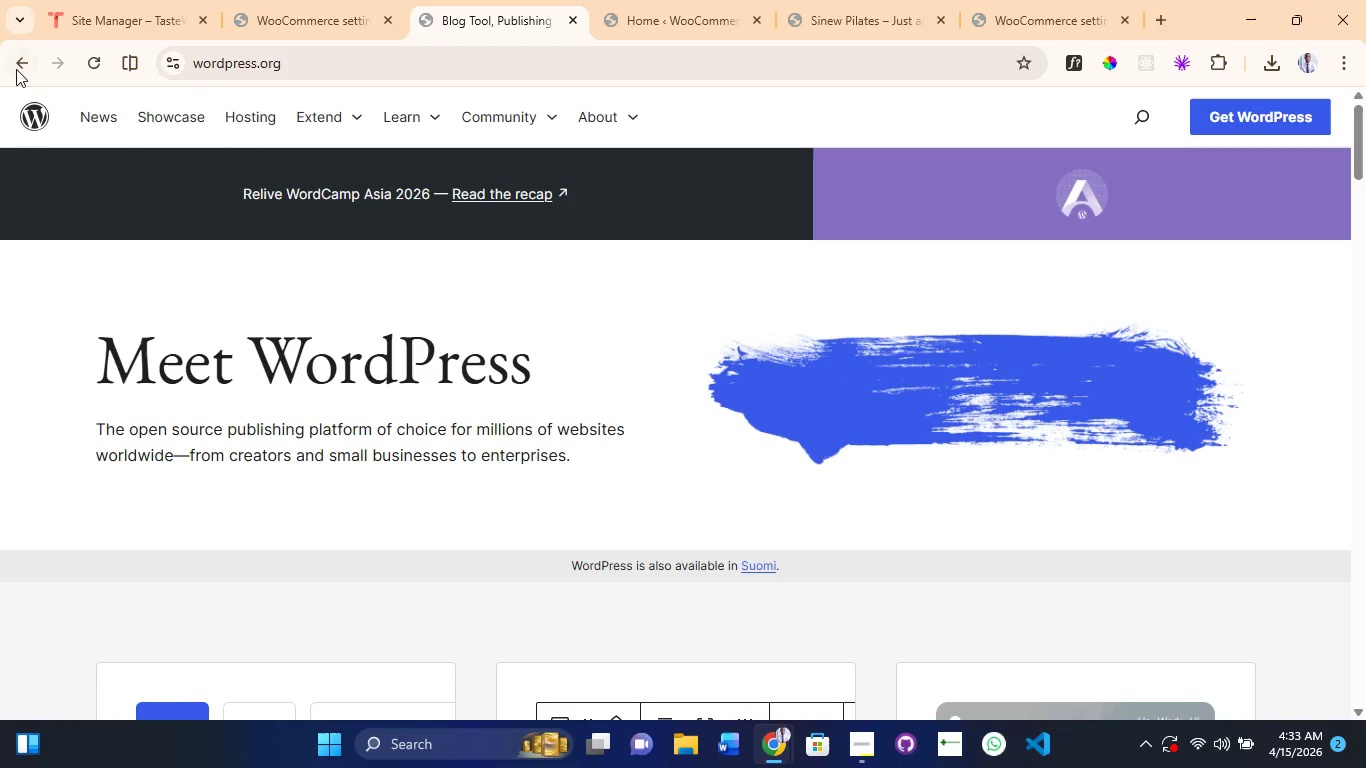 
left_click([16, 69])
 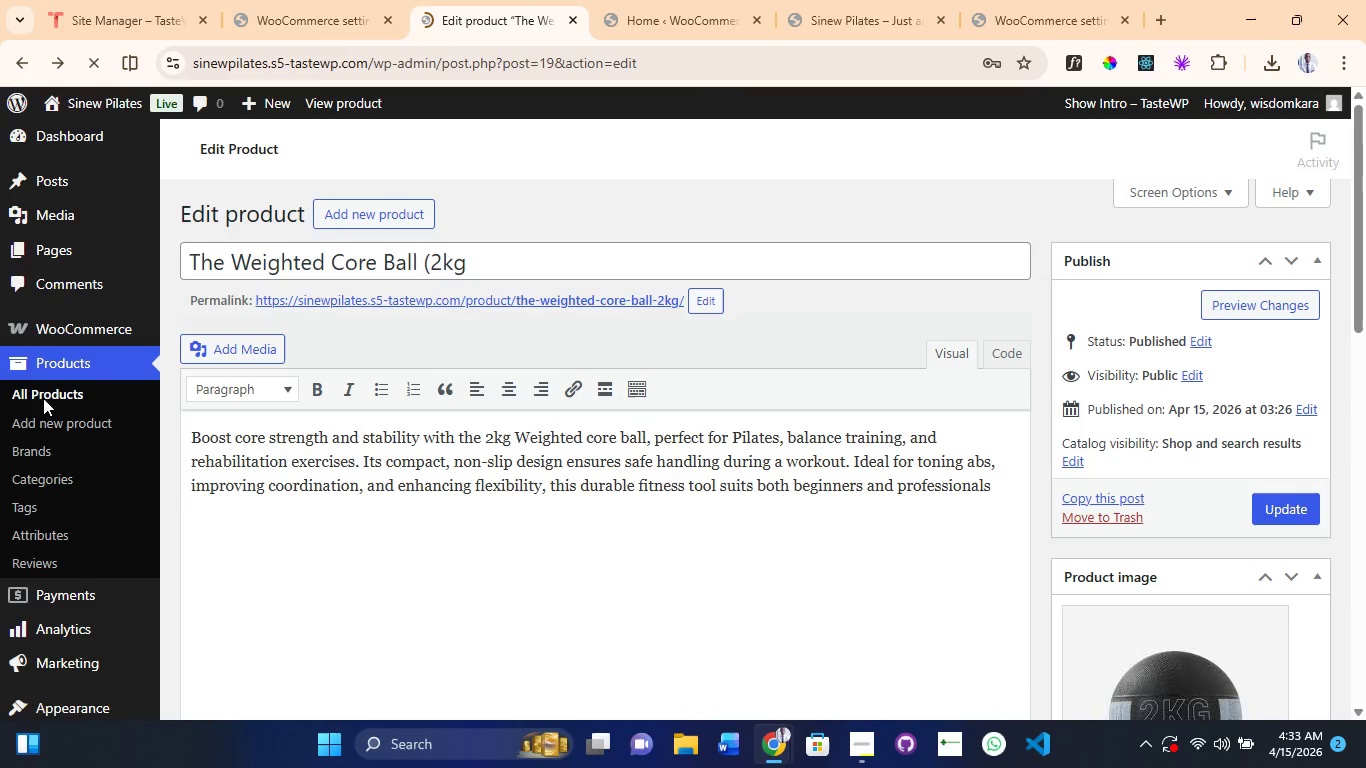 
wait(5.94)
 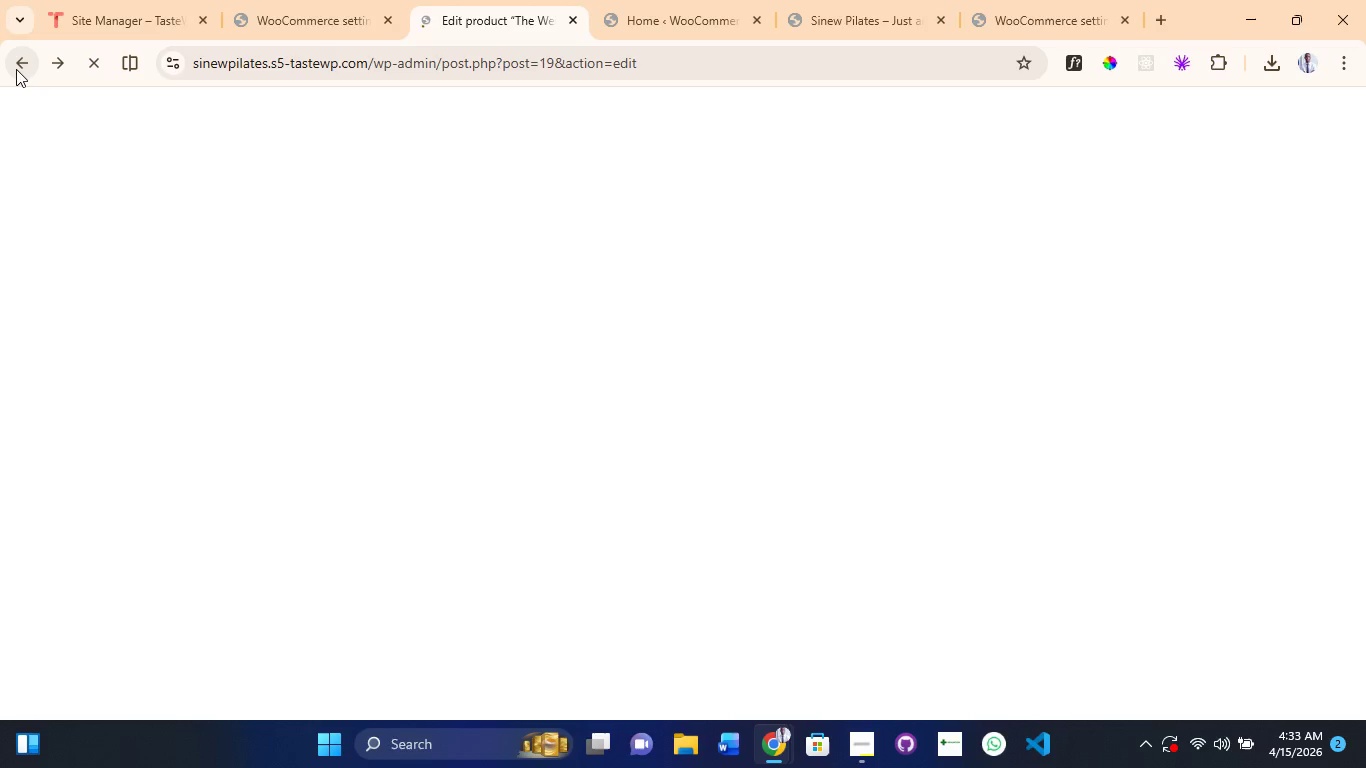 
left_click([60, 388])
 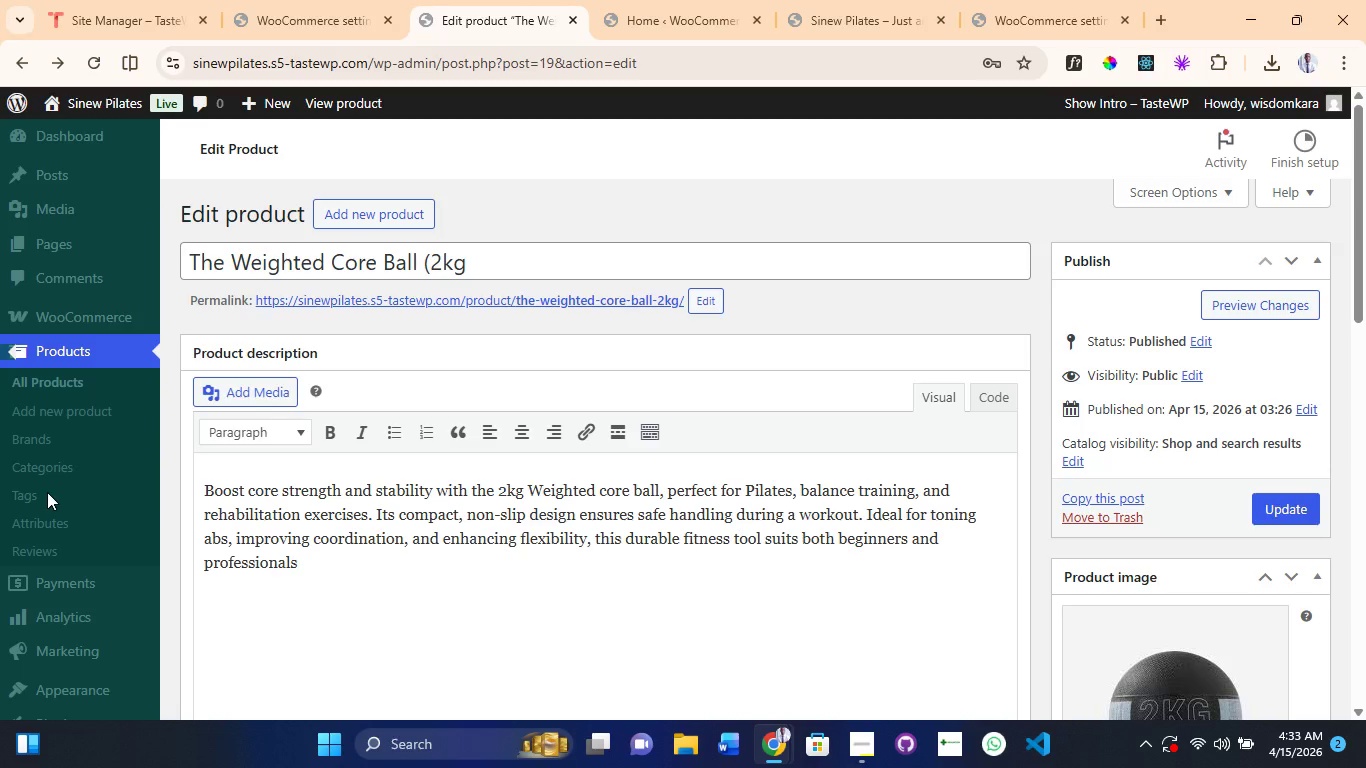 
wait(25.41)
 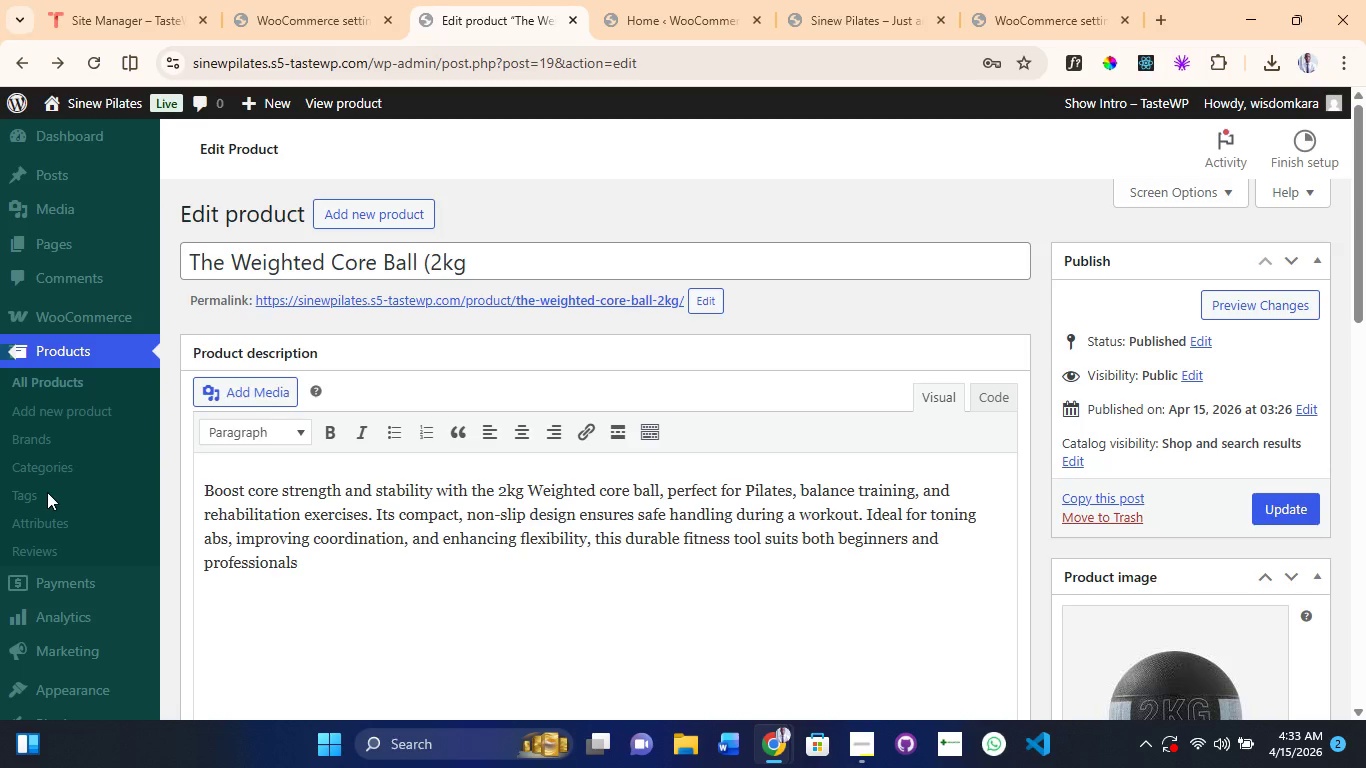 
left_click_drag(start_coordinate=[20, 360], to_coordinate=[22, 388])
 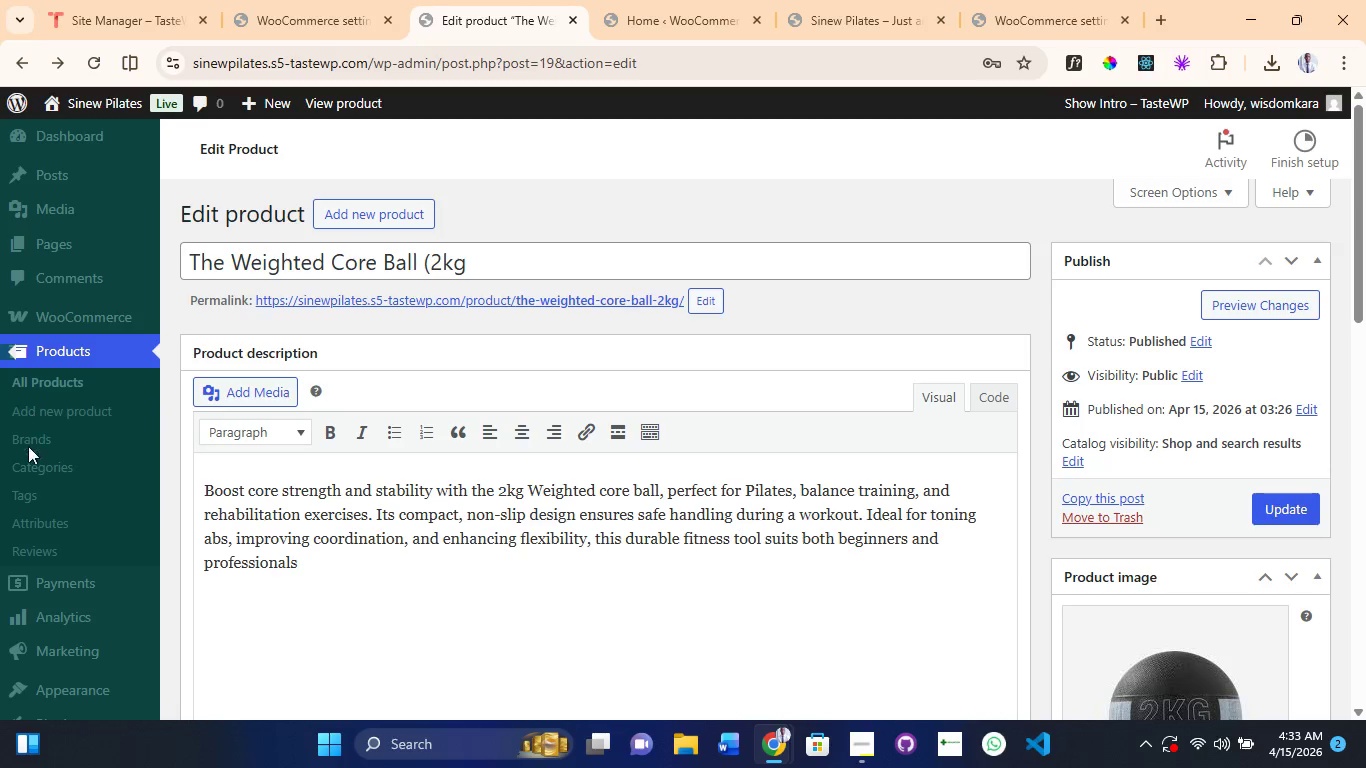 
left_click_drag(start_coordinate=[22, 416], to_coordinate=[29, 447])
 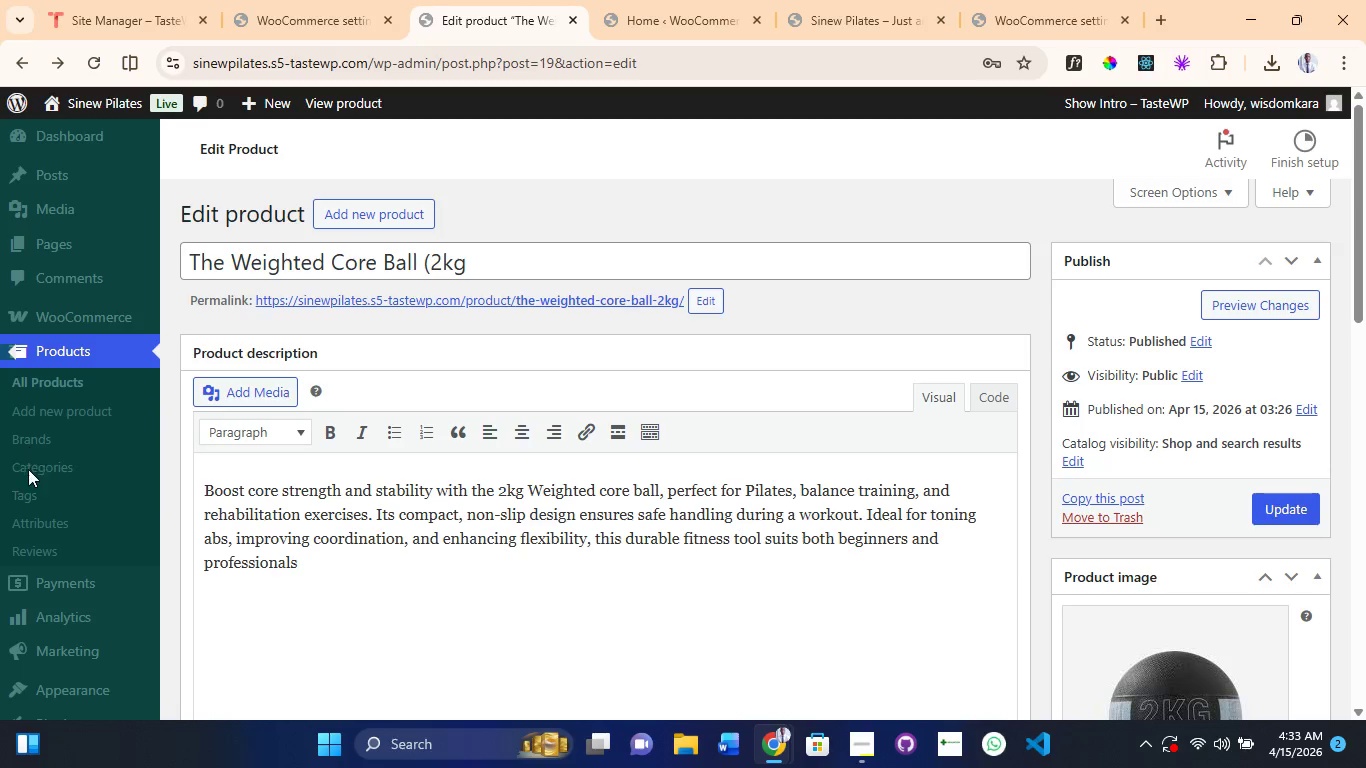 
left_click_drag(start_coordinate=[29, 457], to_coordinate=[28, 470])
 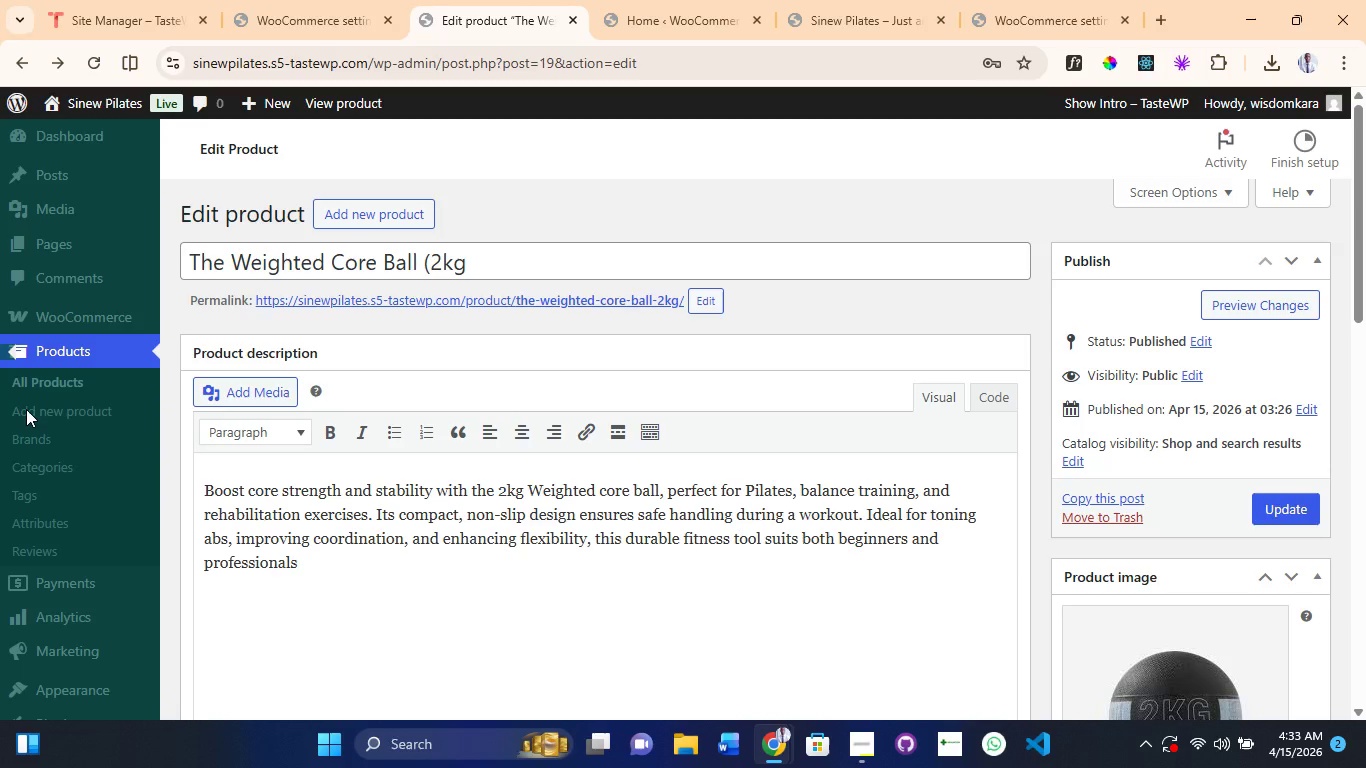 
left_click([26, 409])
 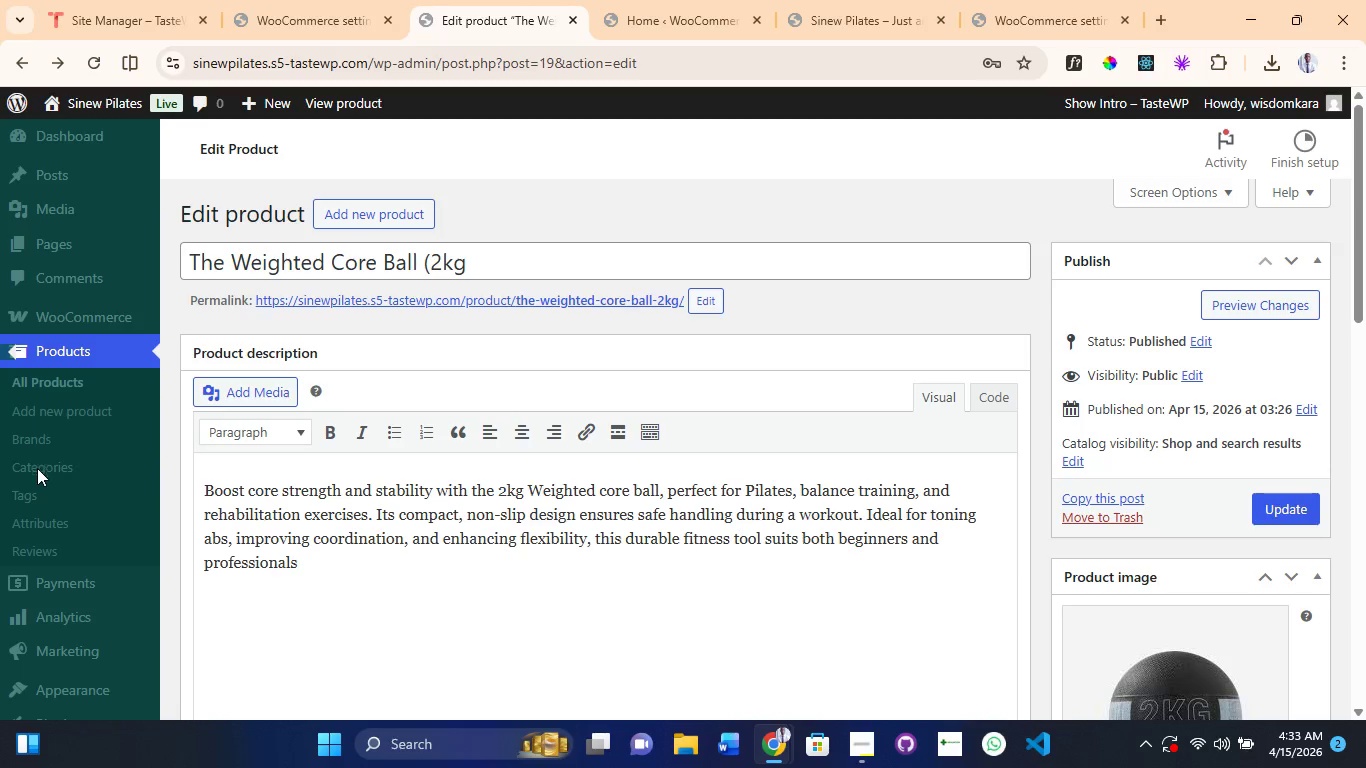 
left_click([37, 470])
 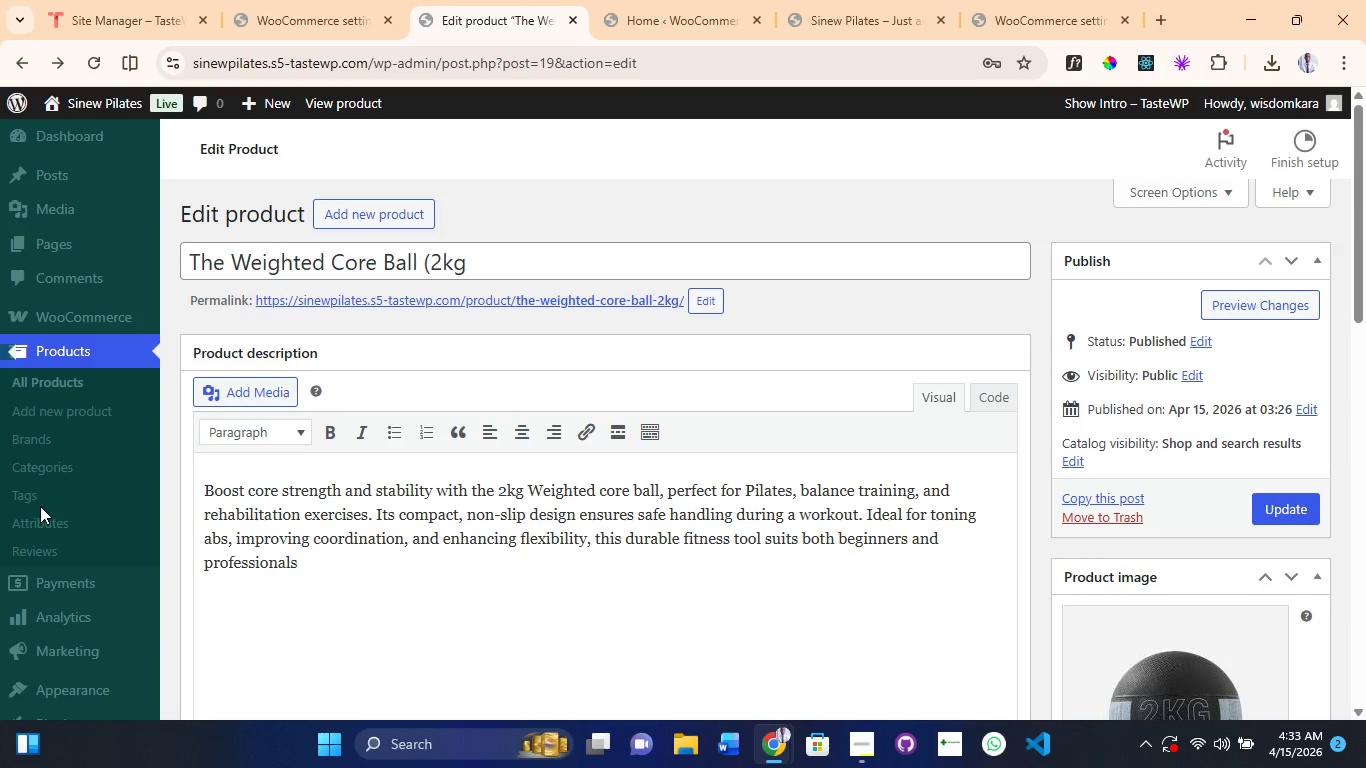 
left_click([40, 506])
 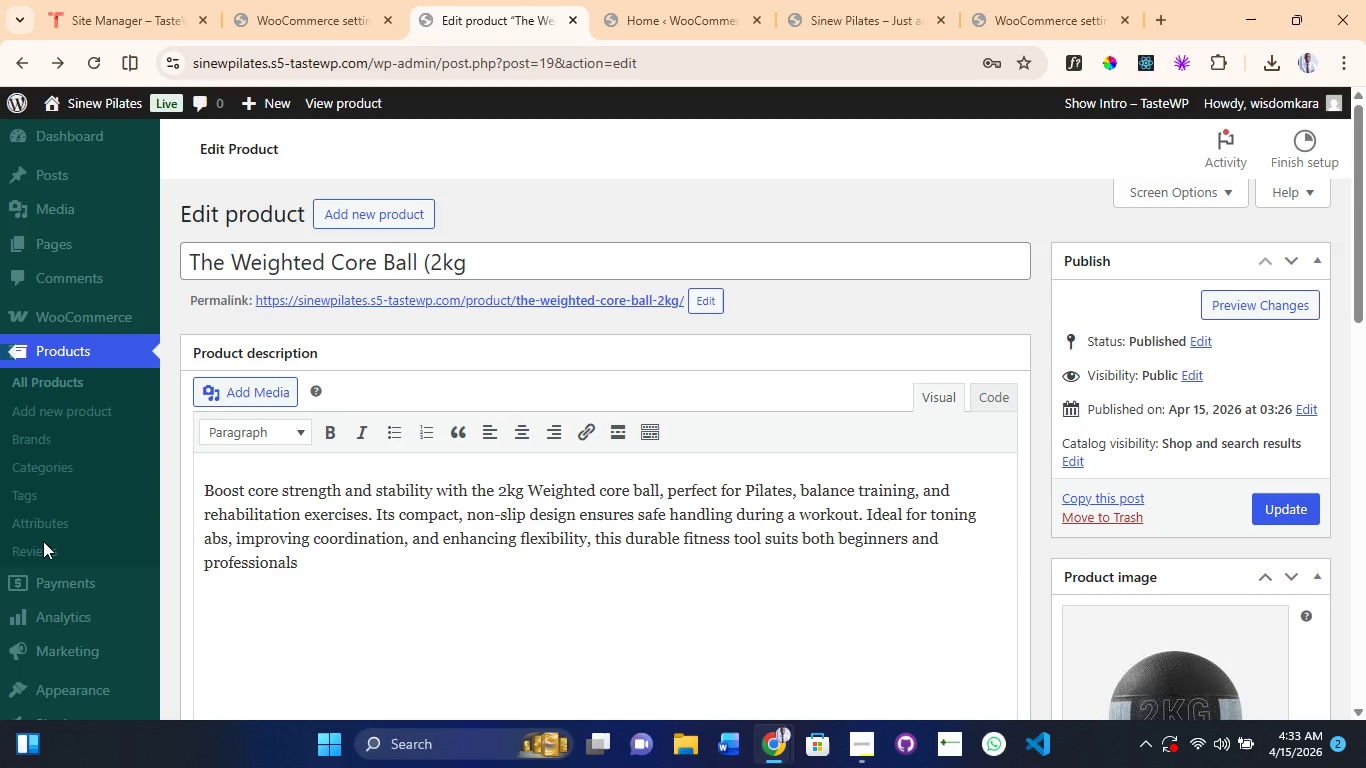 
left_click([43, 541])
 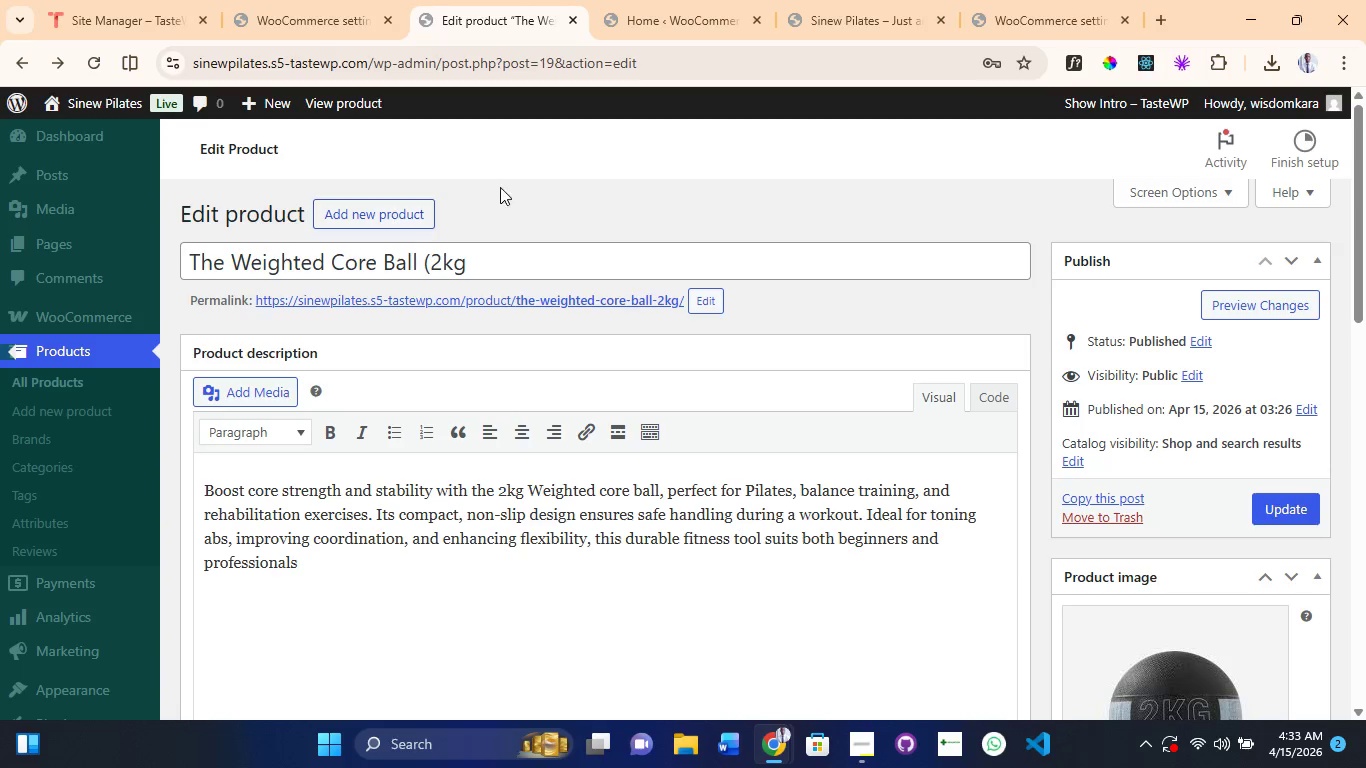 
left_click([506, 185])
 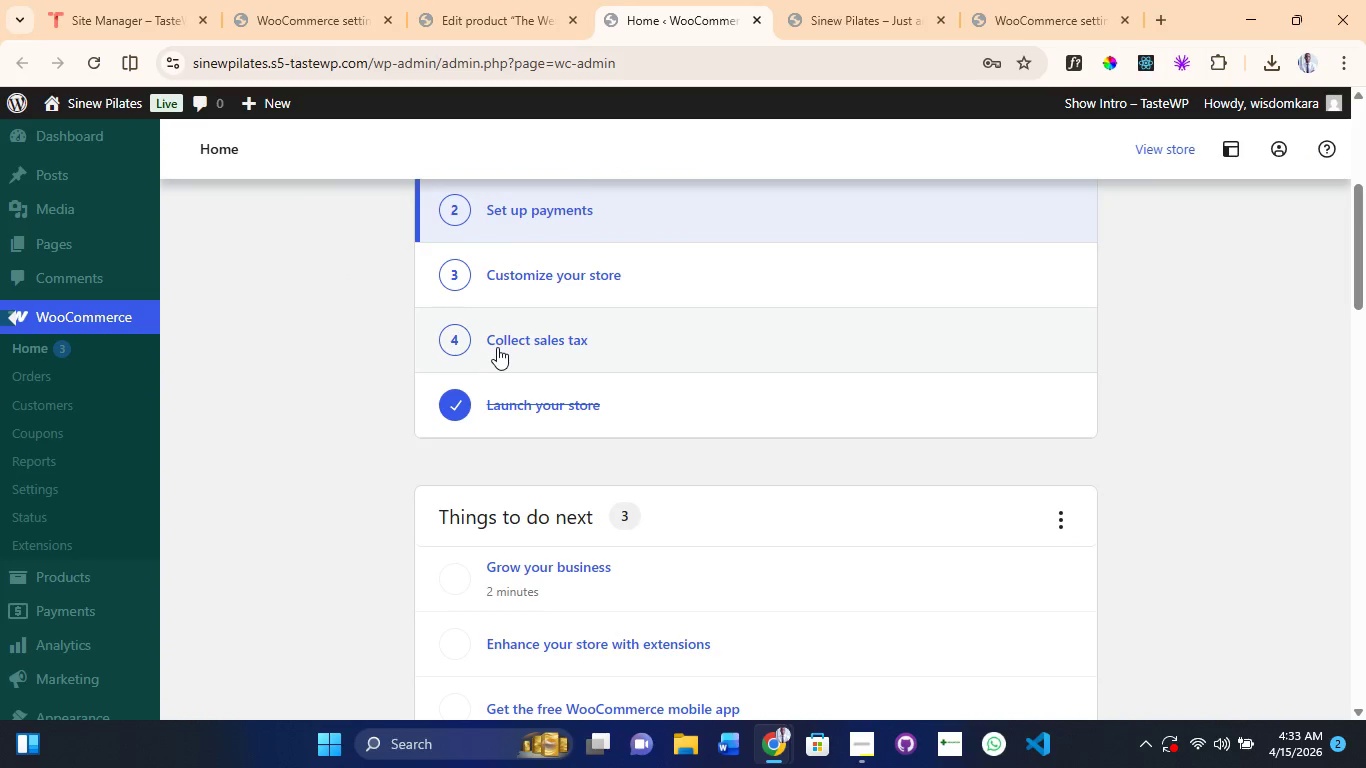 
scroll: coordinate [527, 448], scroll_direction: up, amount: 5.0
 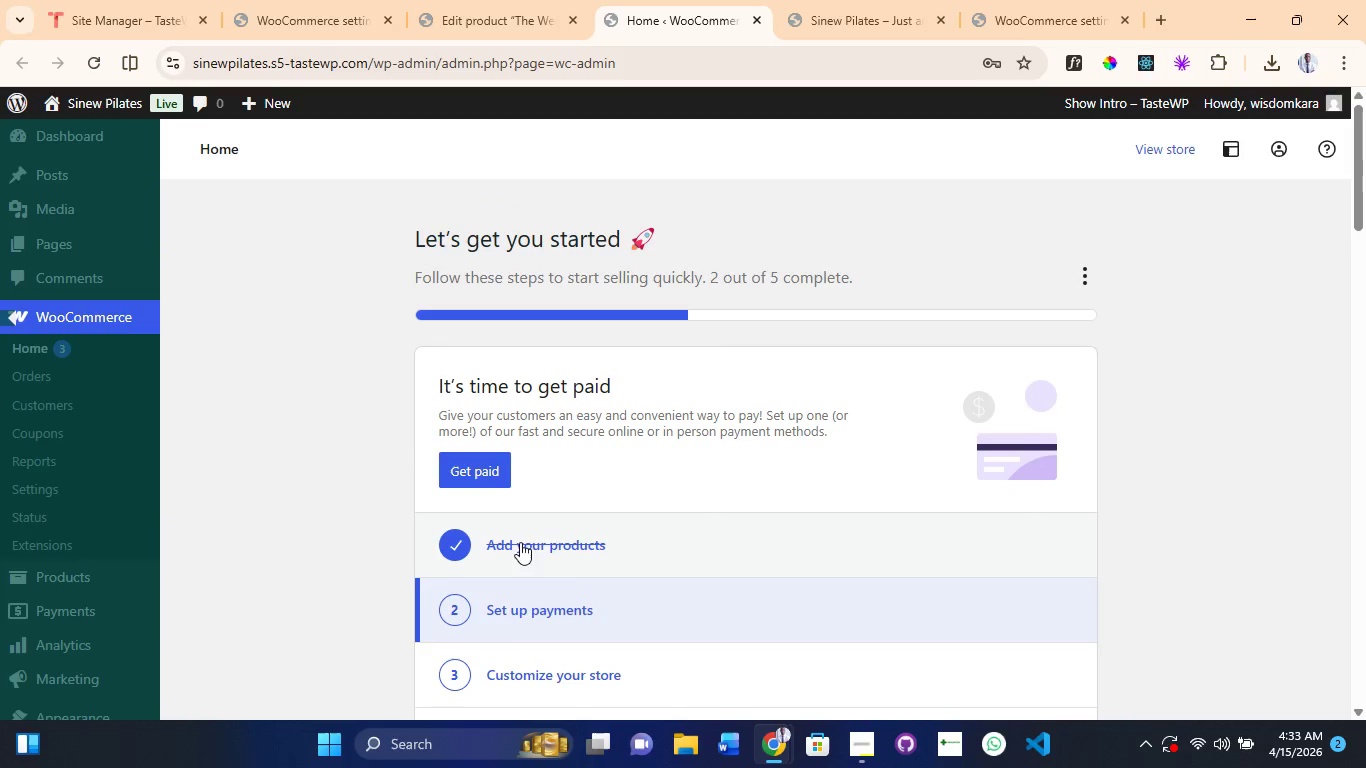 
left_click([521, 543])
 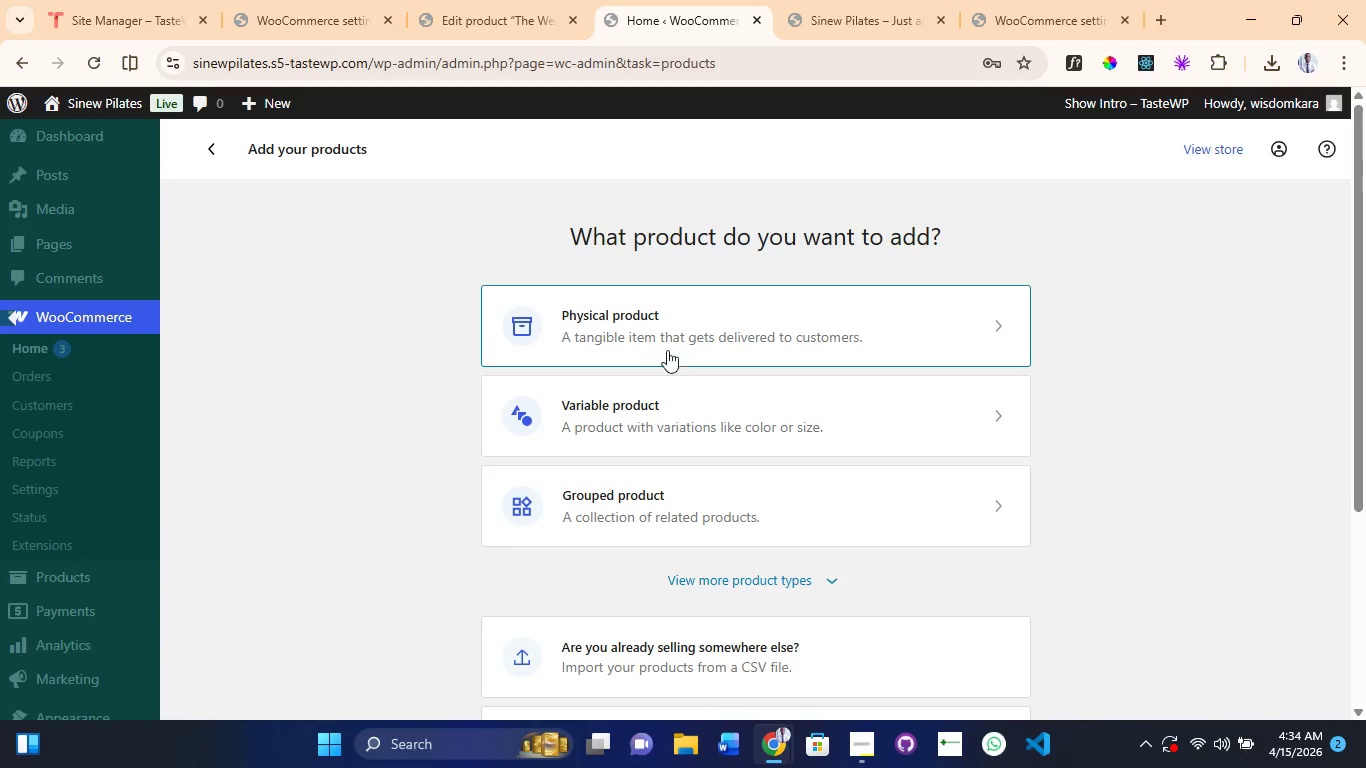 
left_click([671, 339])
 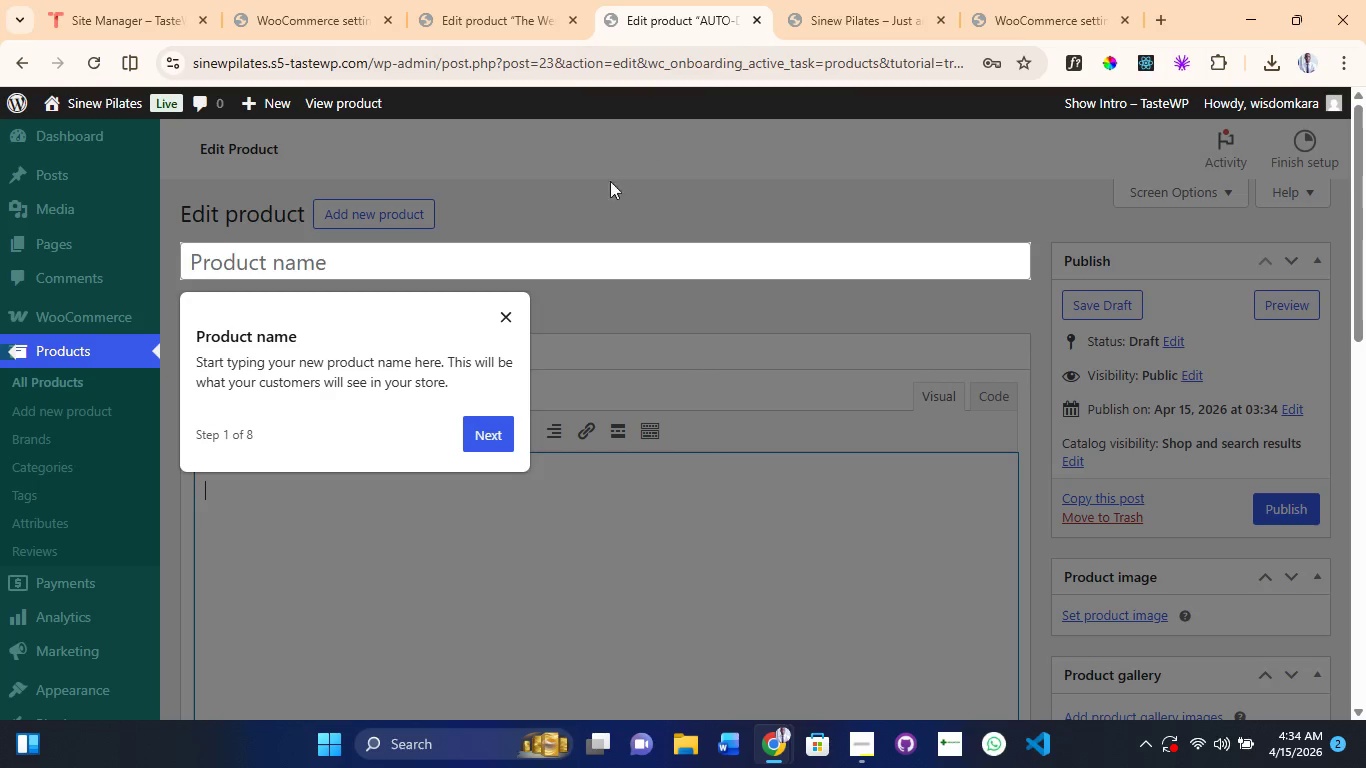 
wait(7.0)
 